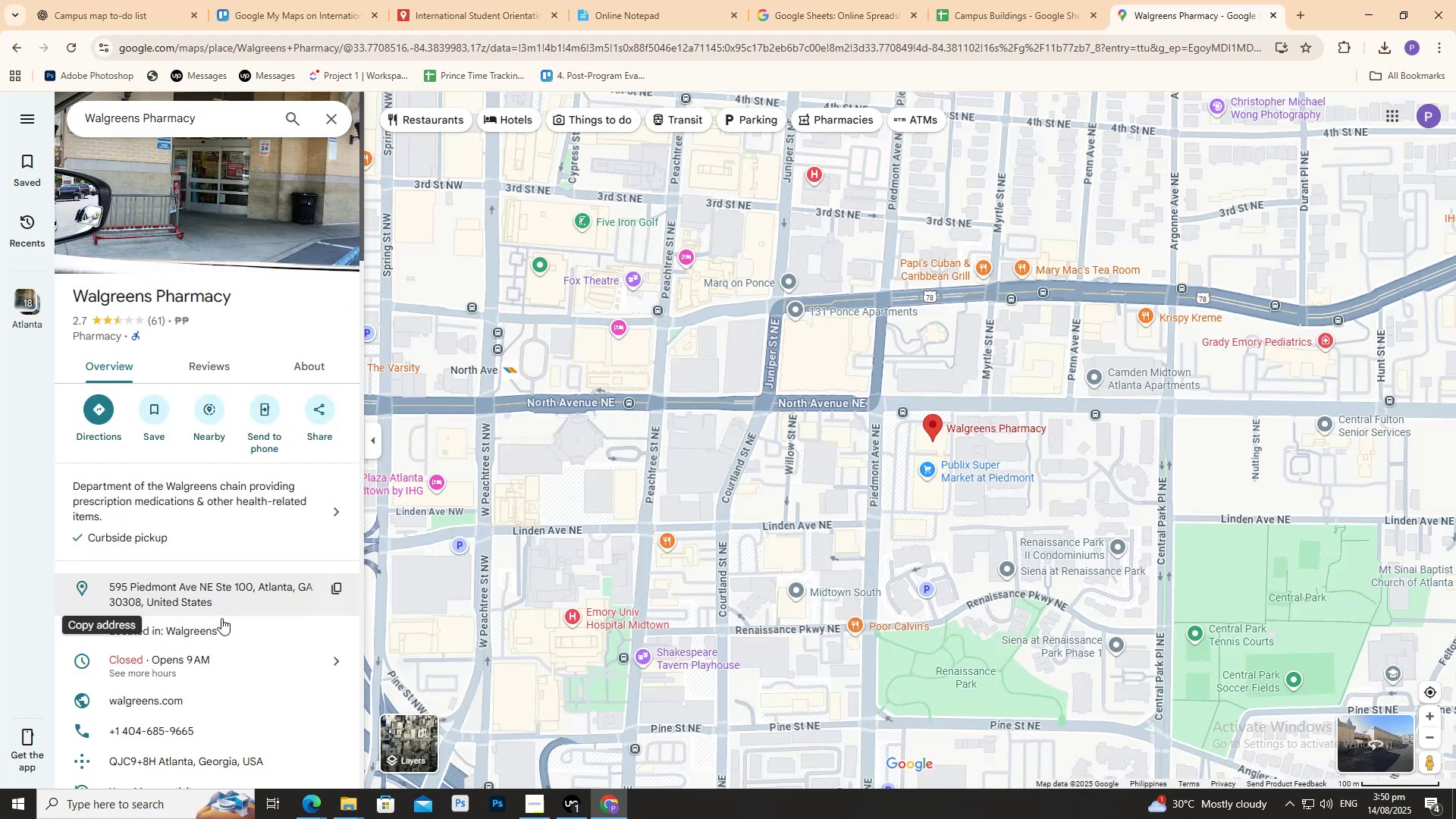 
mouse_move([233, 711])
 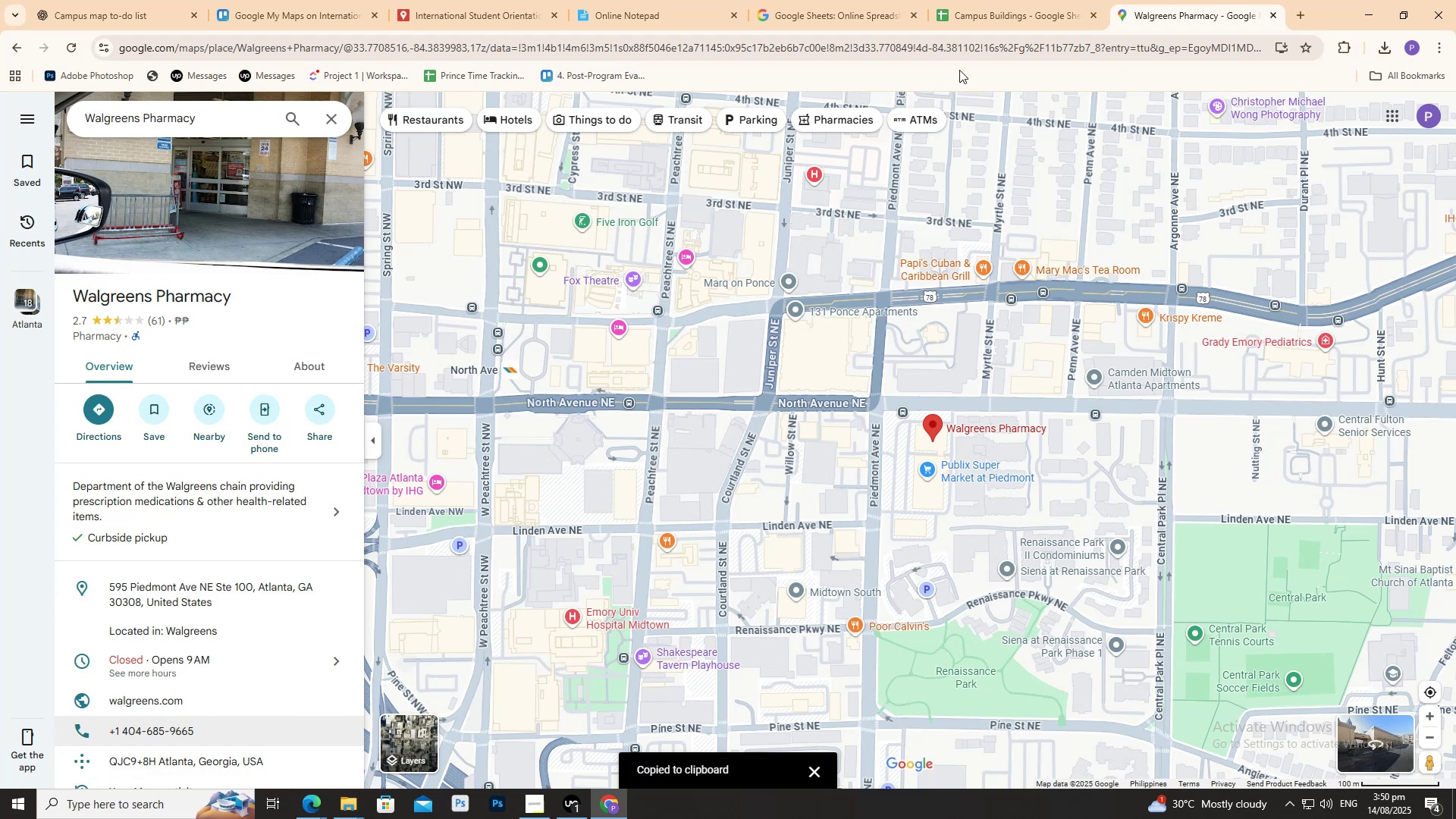 
left_click([1008, 0])
 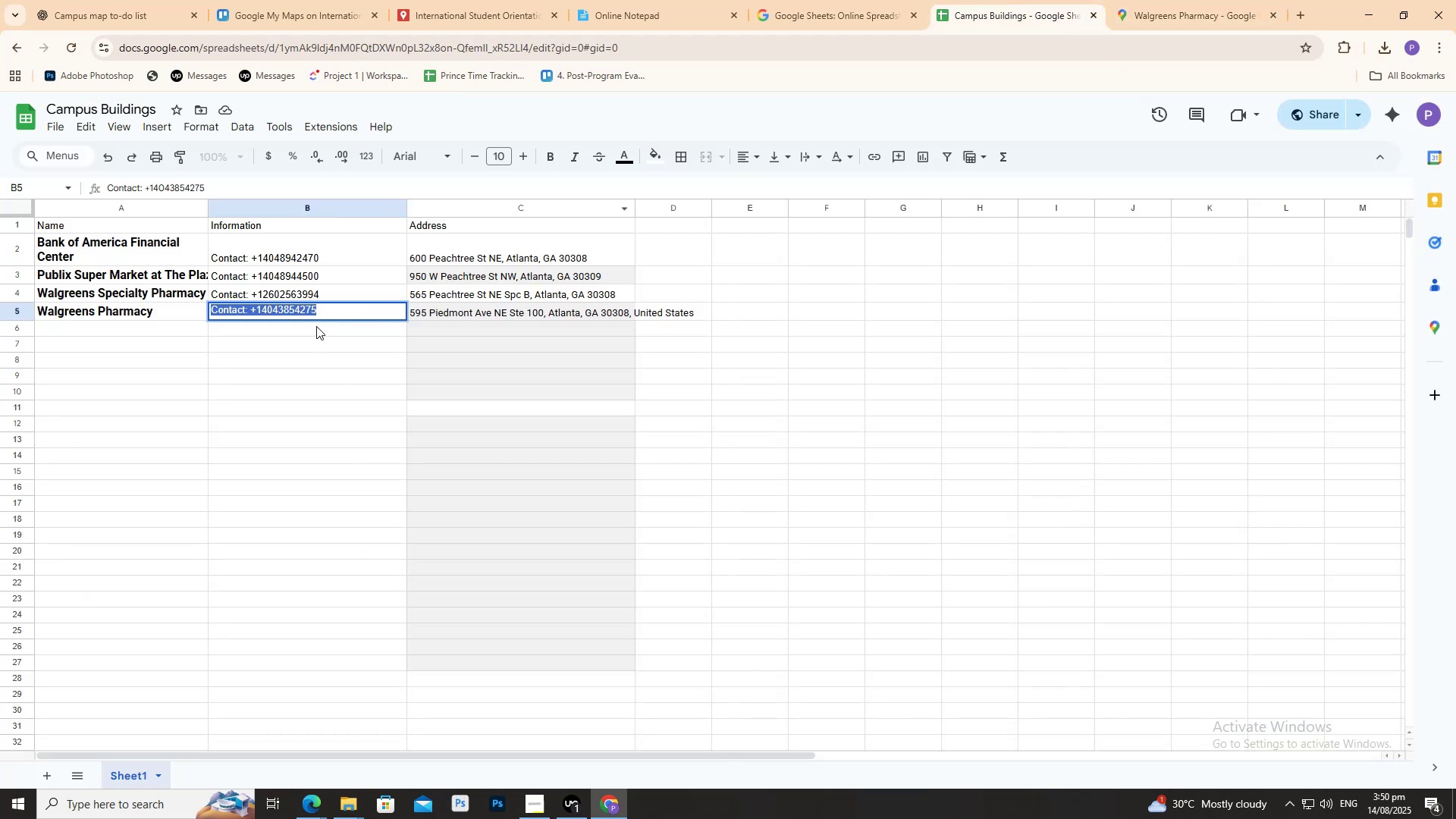 
key(Control+V)
 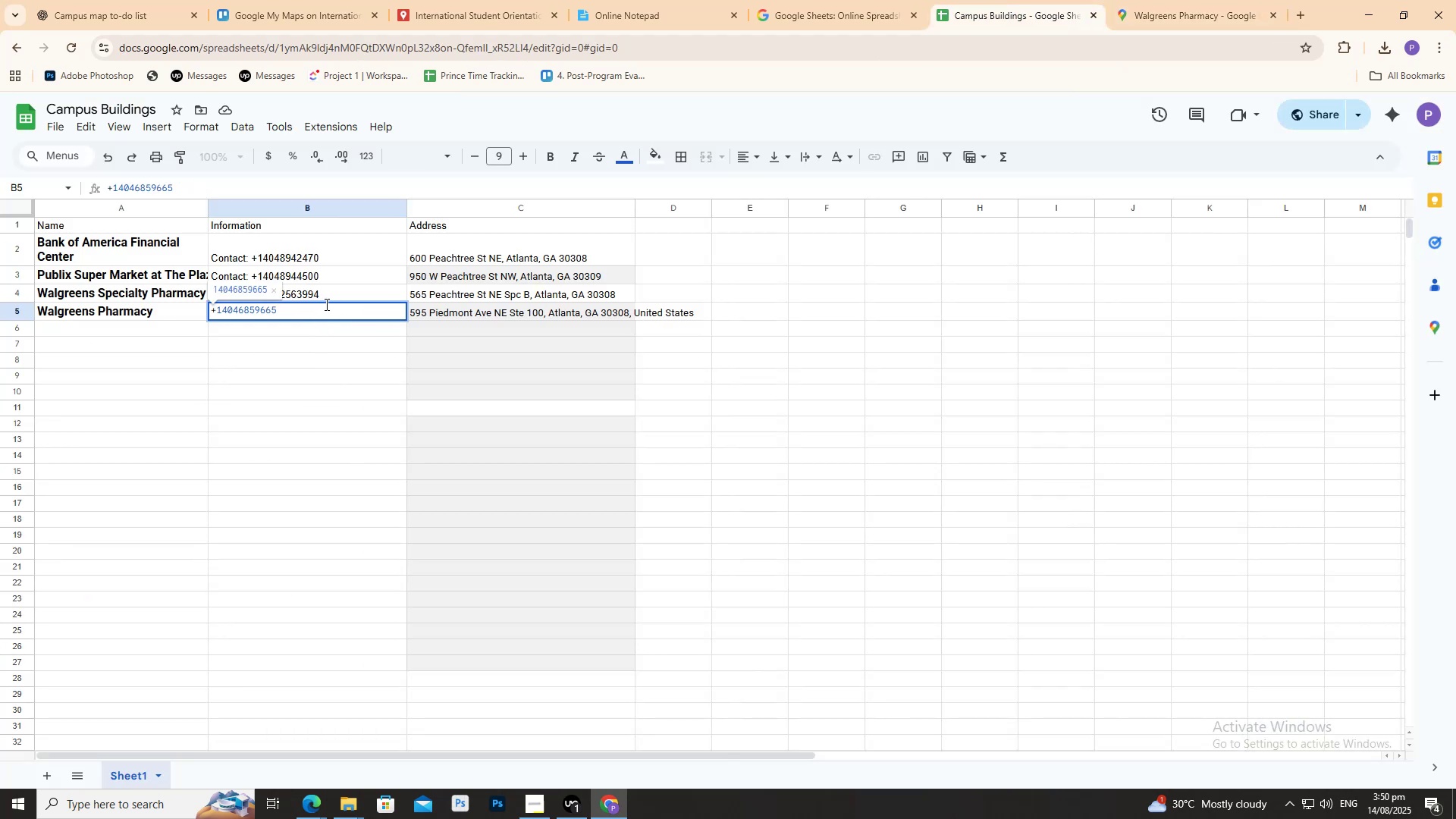 
key(Control+Z)
 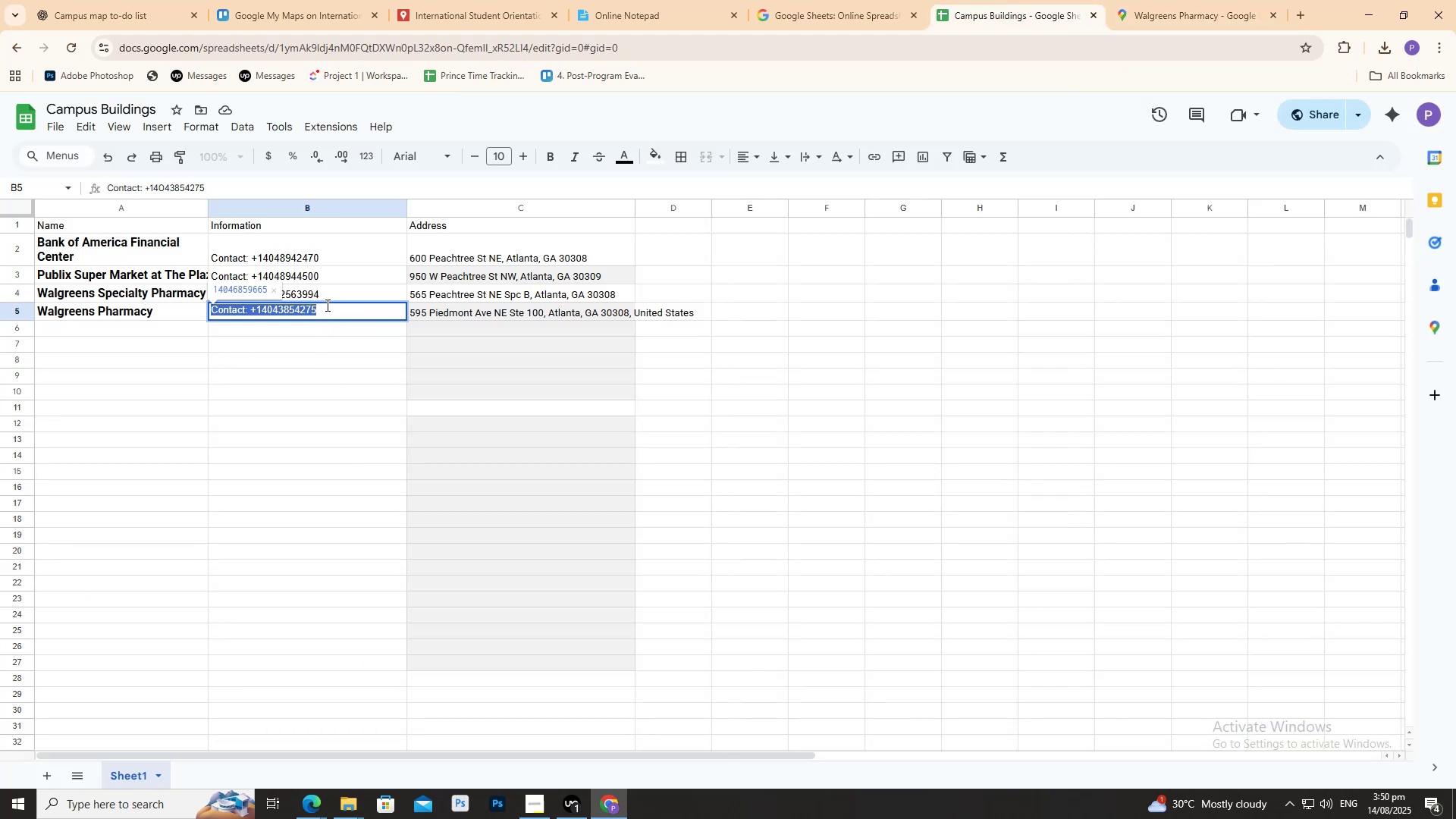 
left_click([328, 305])
 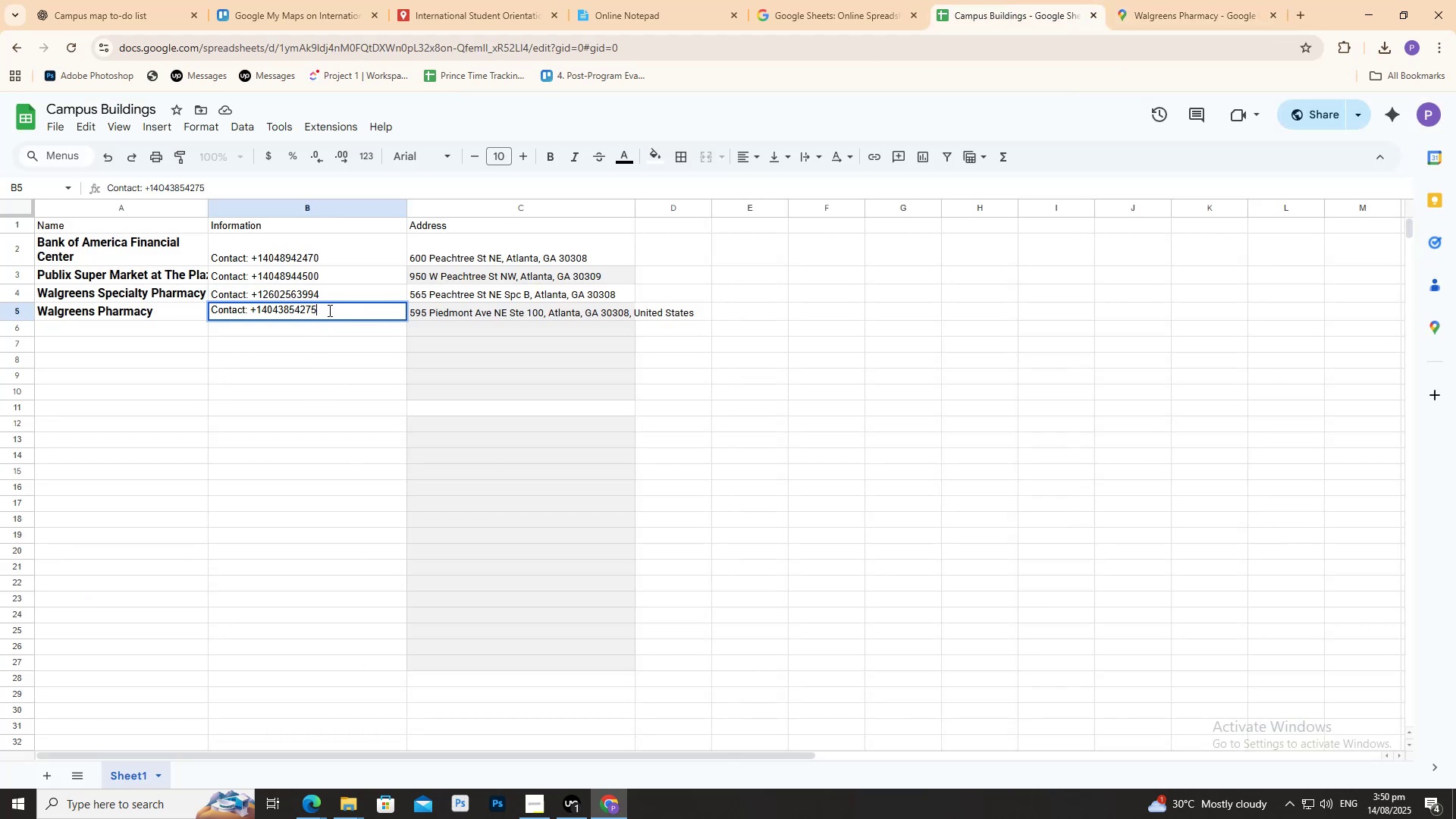 
left_click_drag(start_coordinate=[328, 310], to_coordinate=[250, 325])
 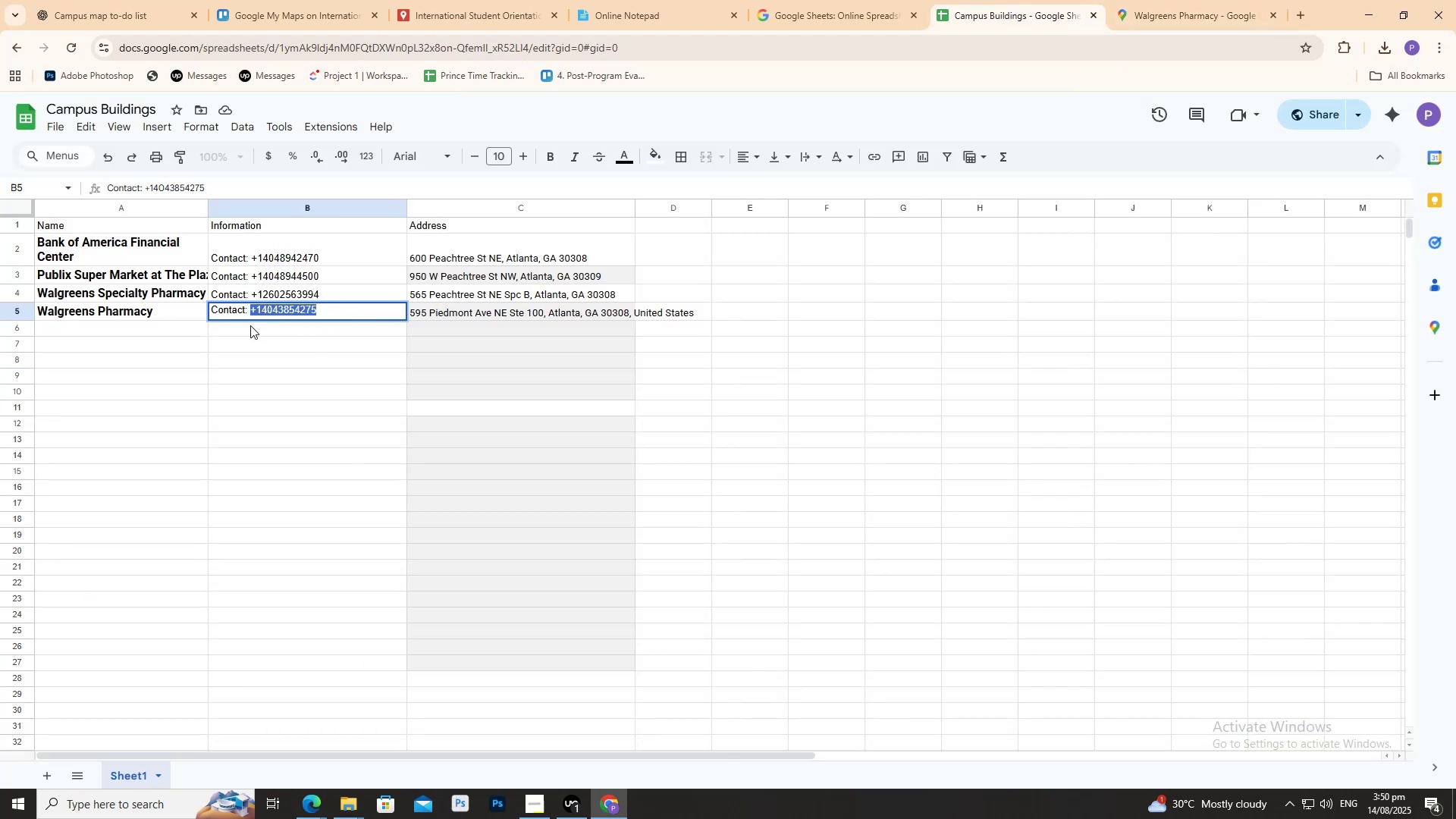 
key(Control+V)
 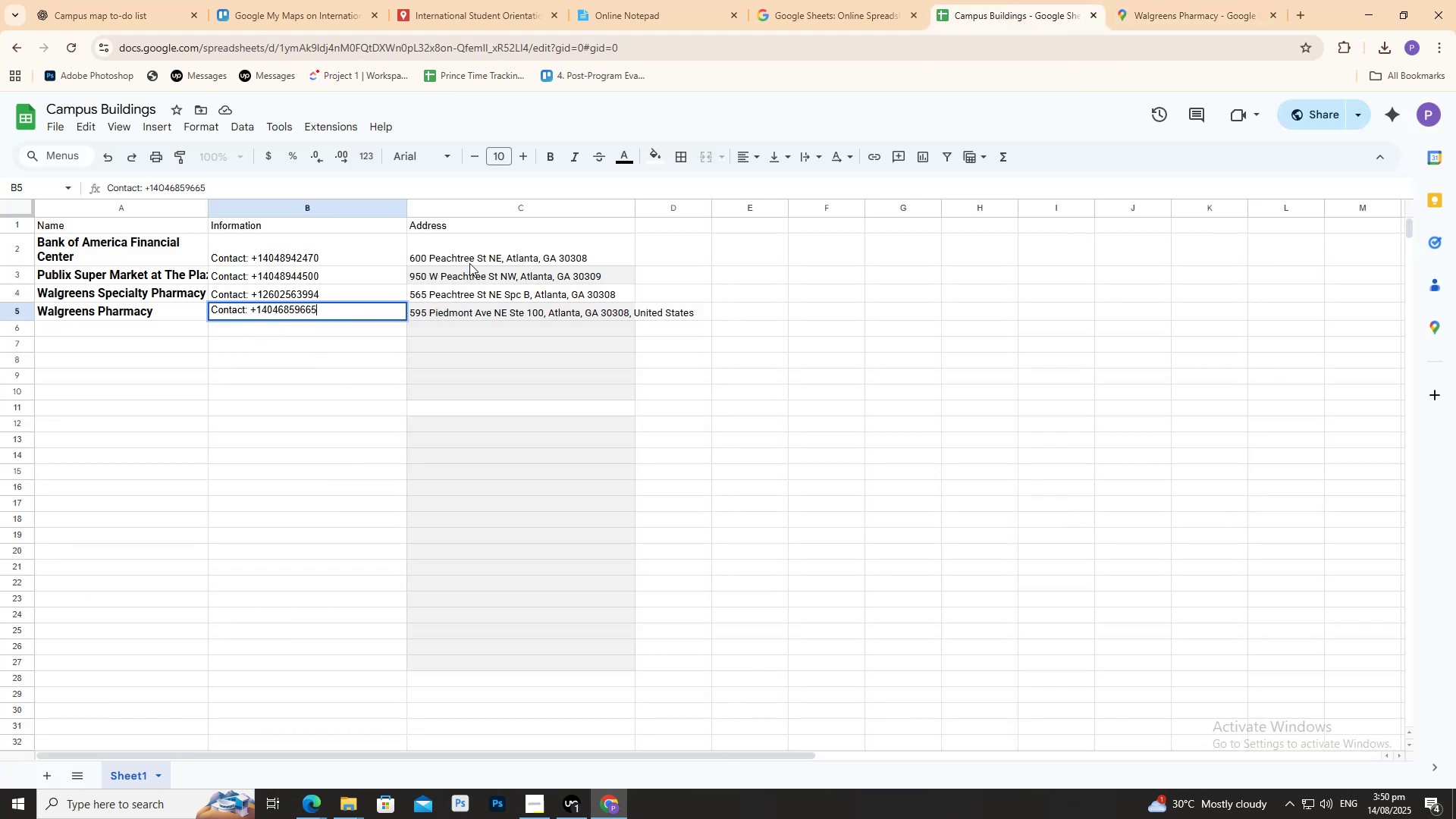 
key(Shift+Enter)
 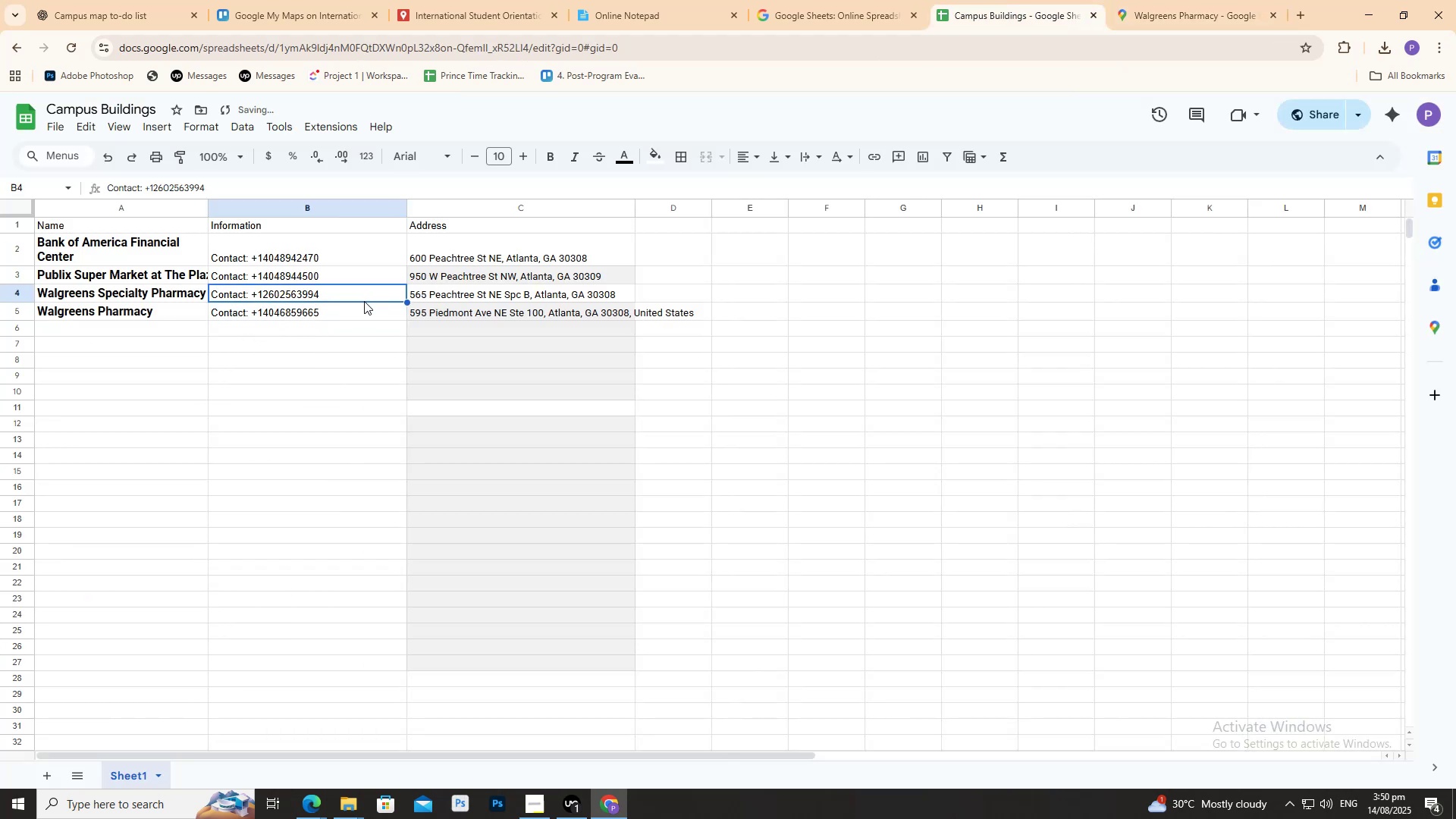 
double_click([358, 306])
 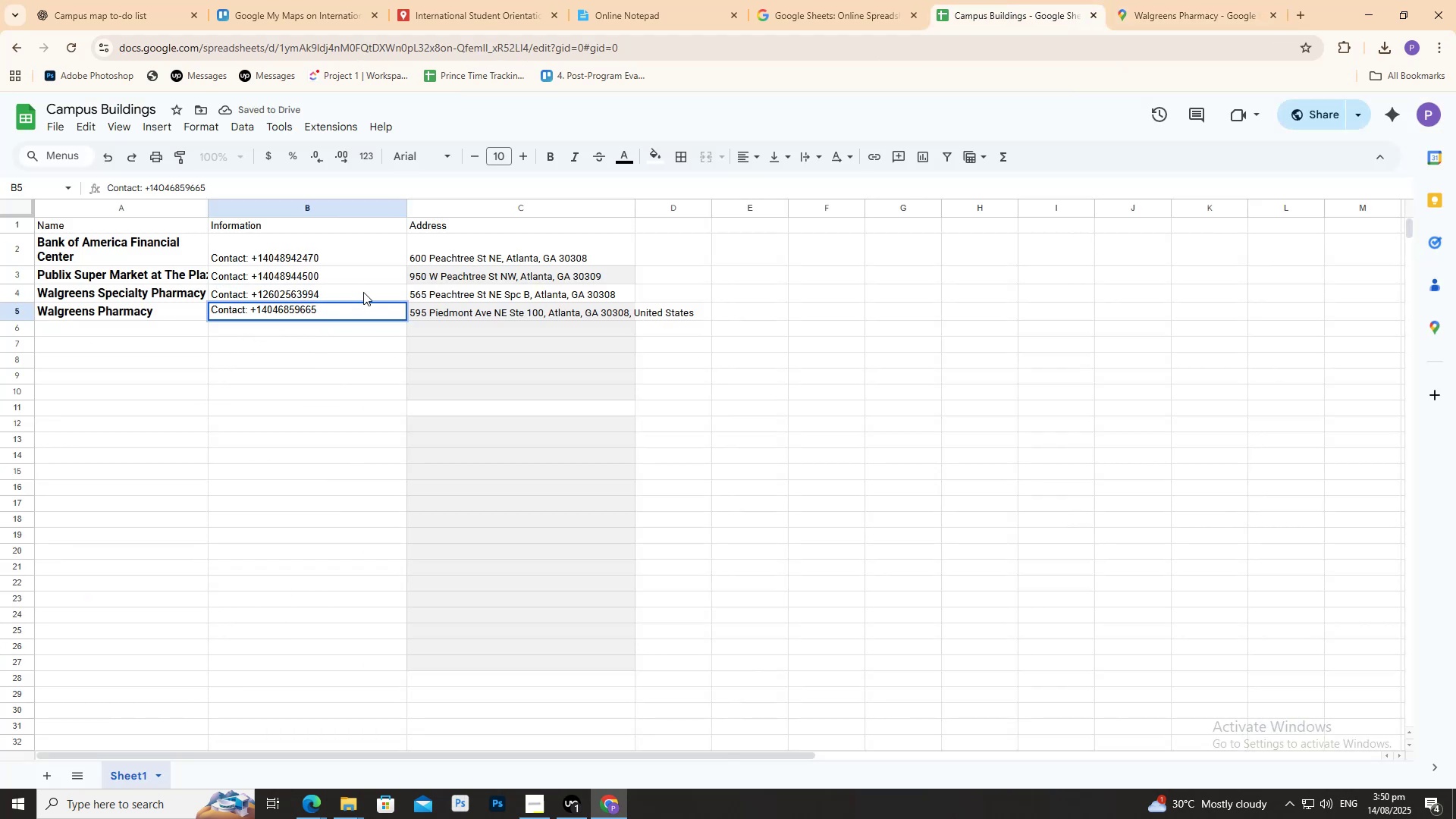 
key(Shift+Enter)
 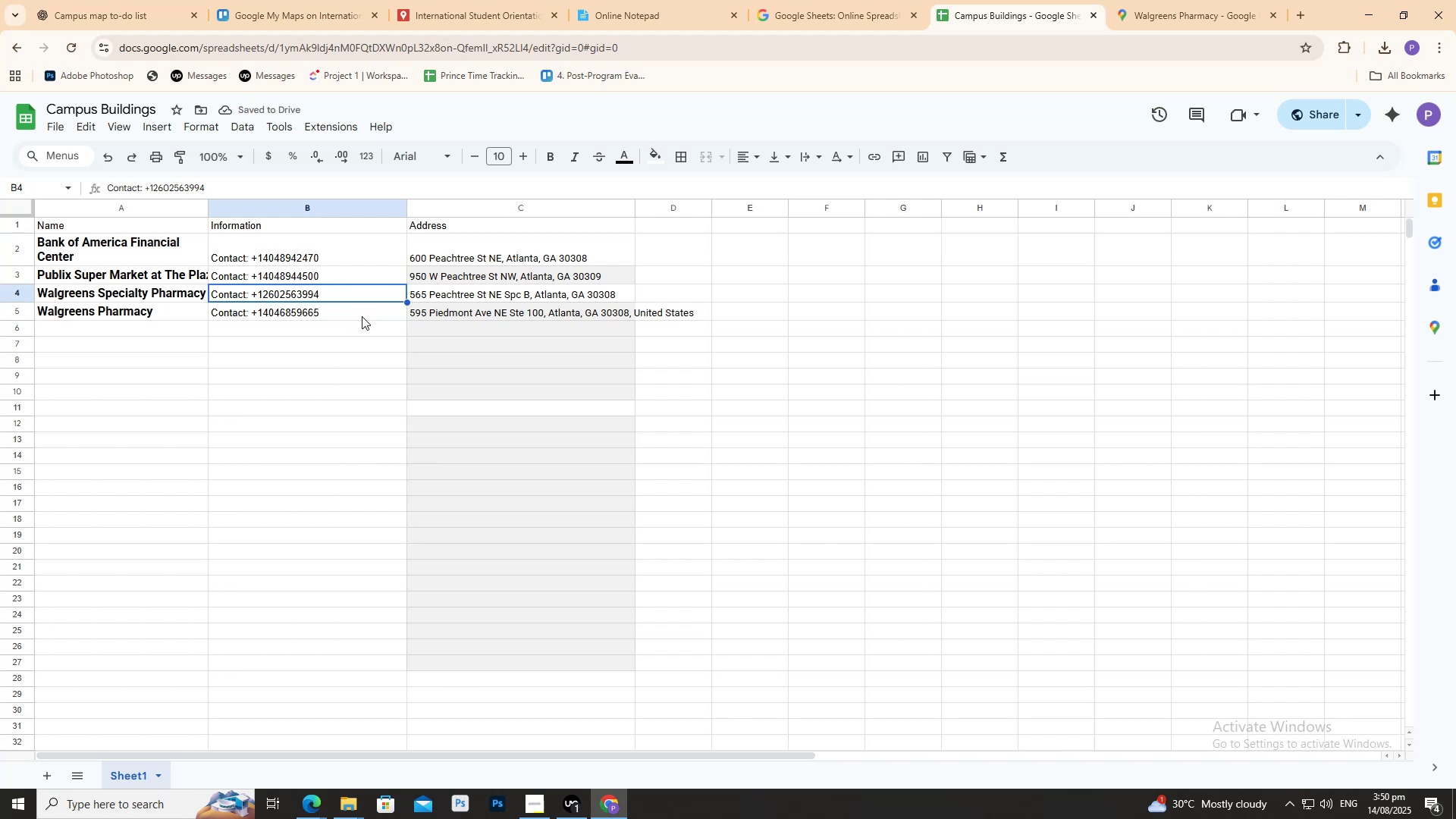 
double_click([356, 312])
 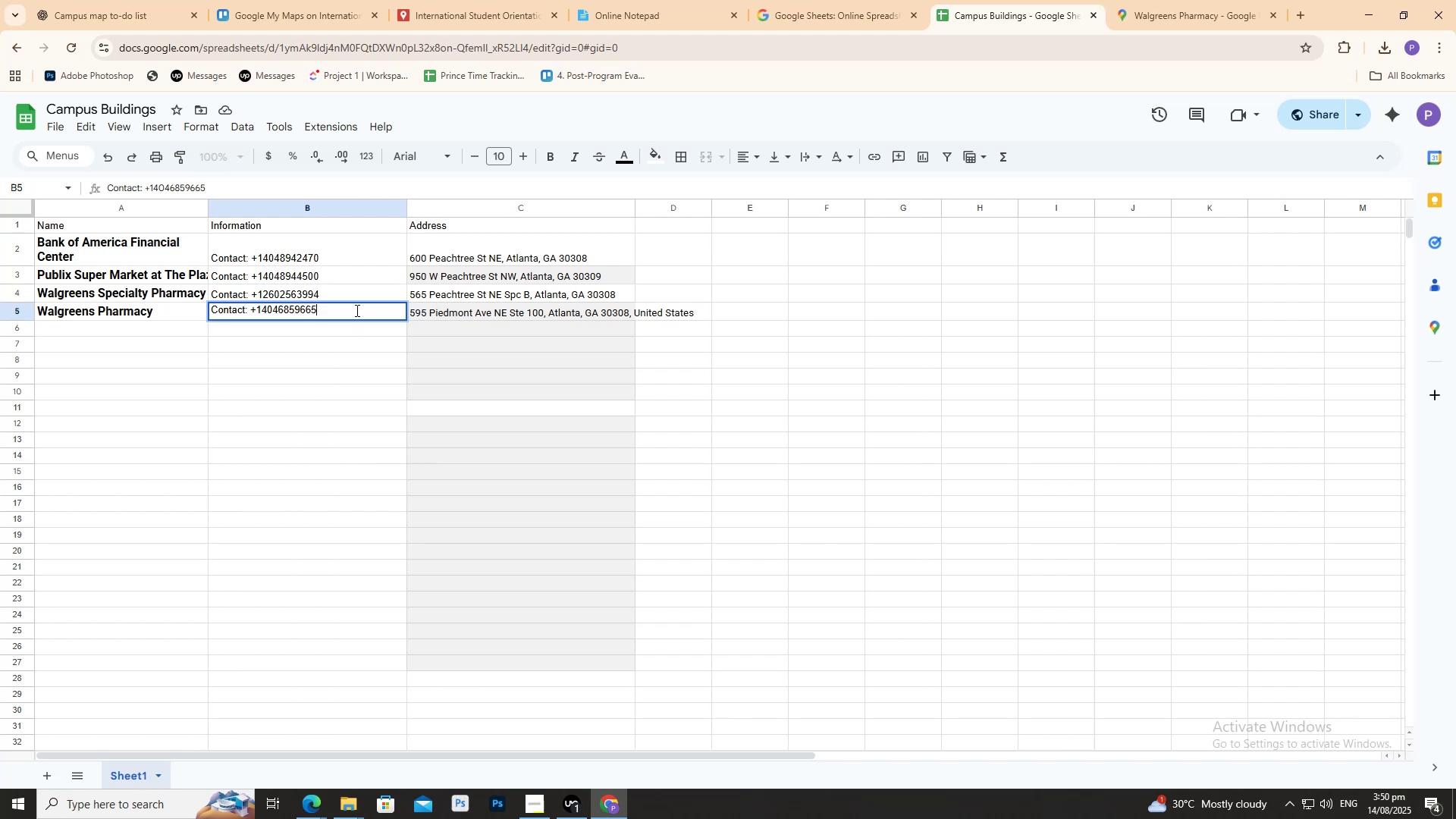 
triple_click([356, 310])
 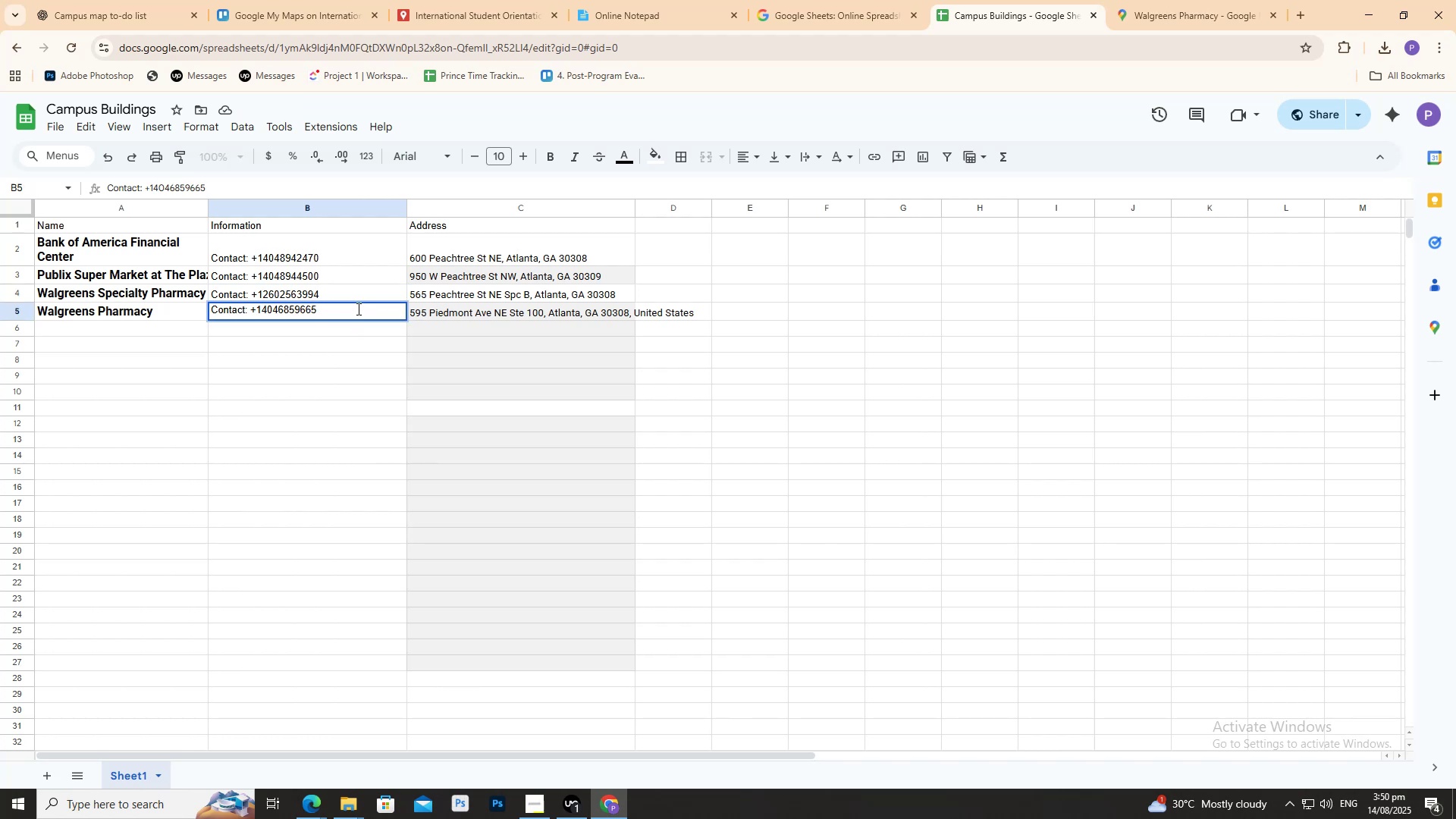 
key(Enter)
 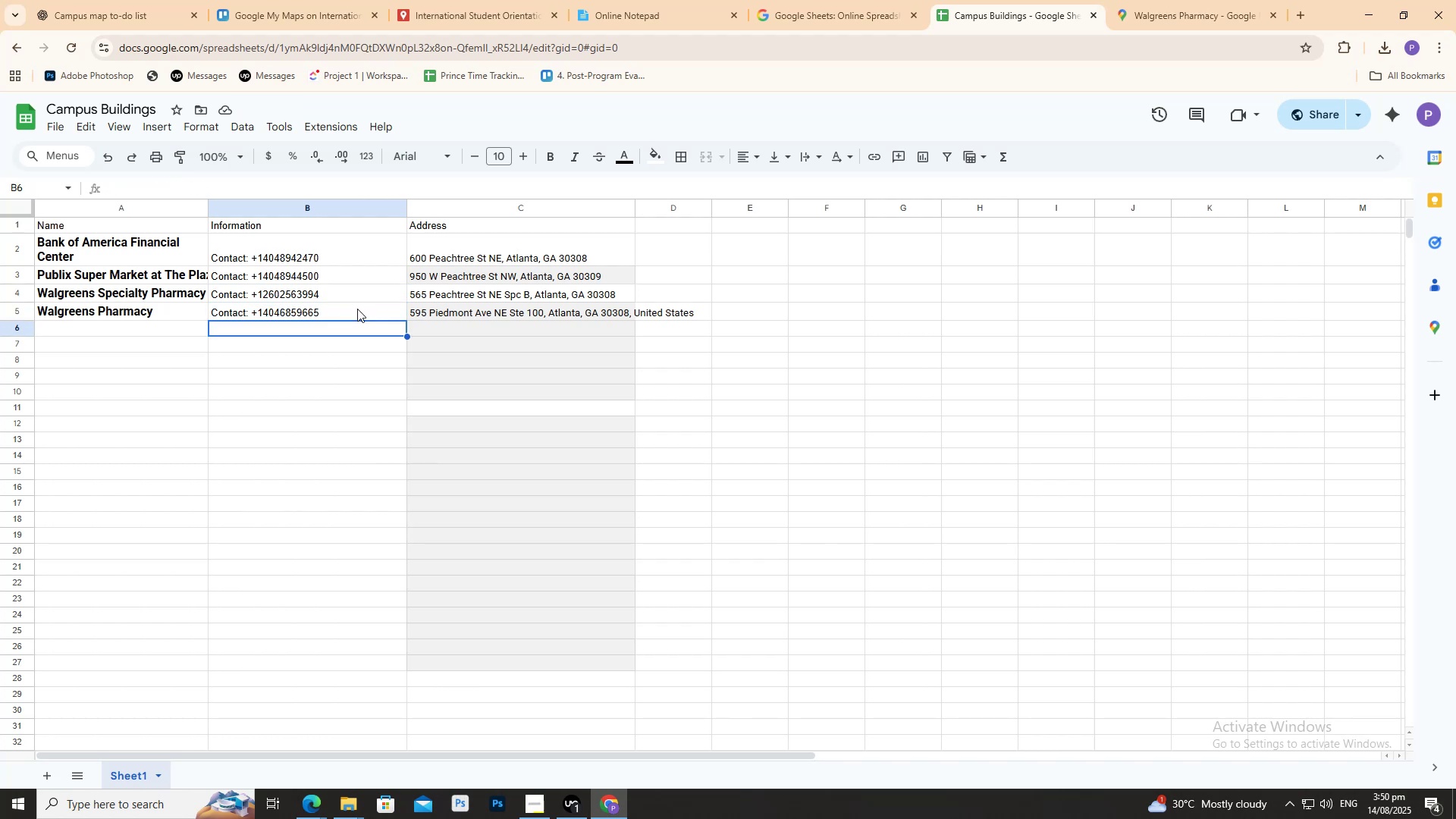 
double_click([355, 309])
 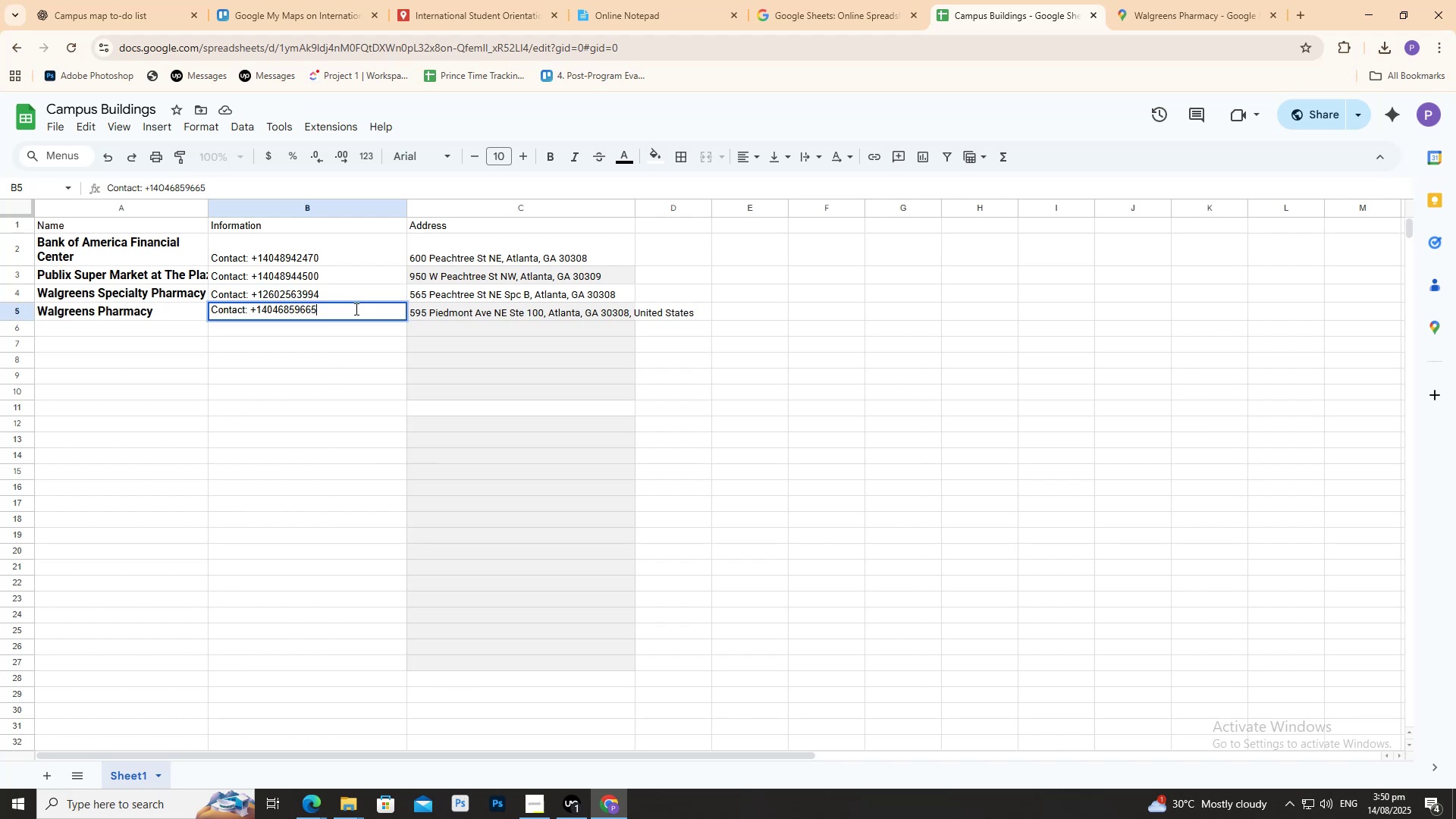 
type( Web site)
 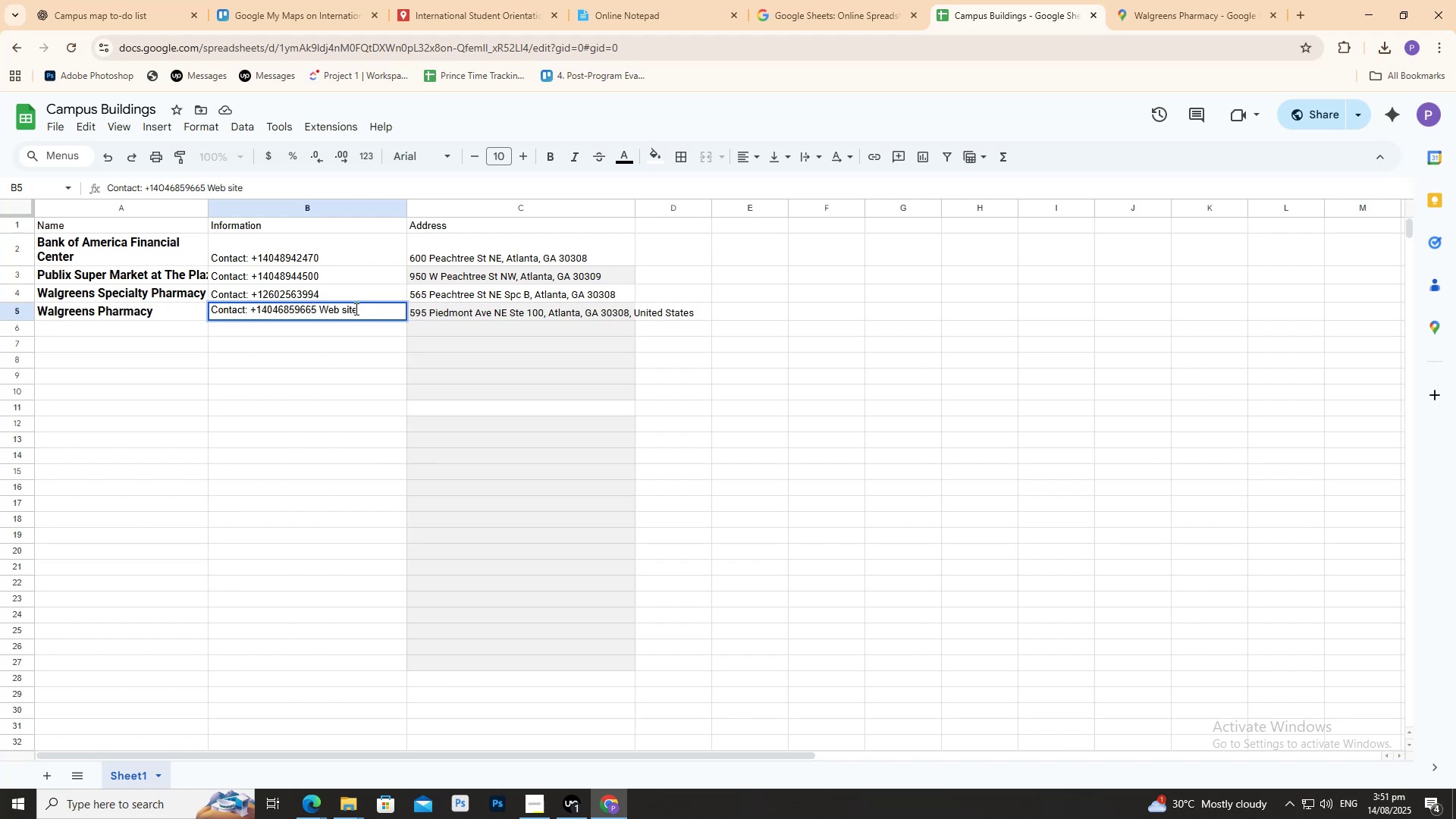 
left_click([1158, 0])
 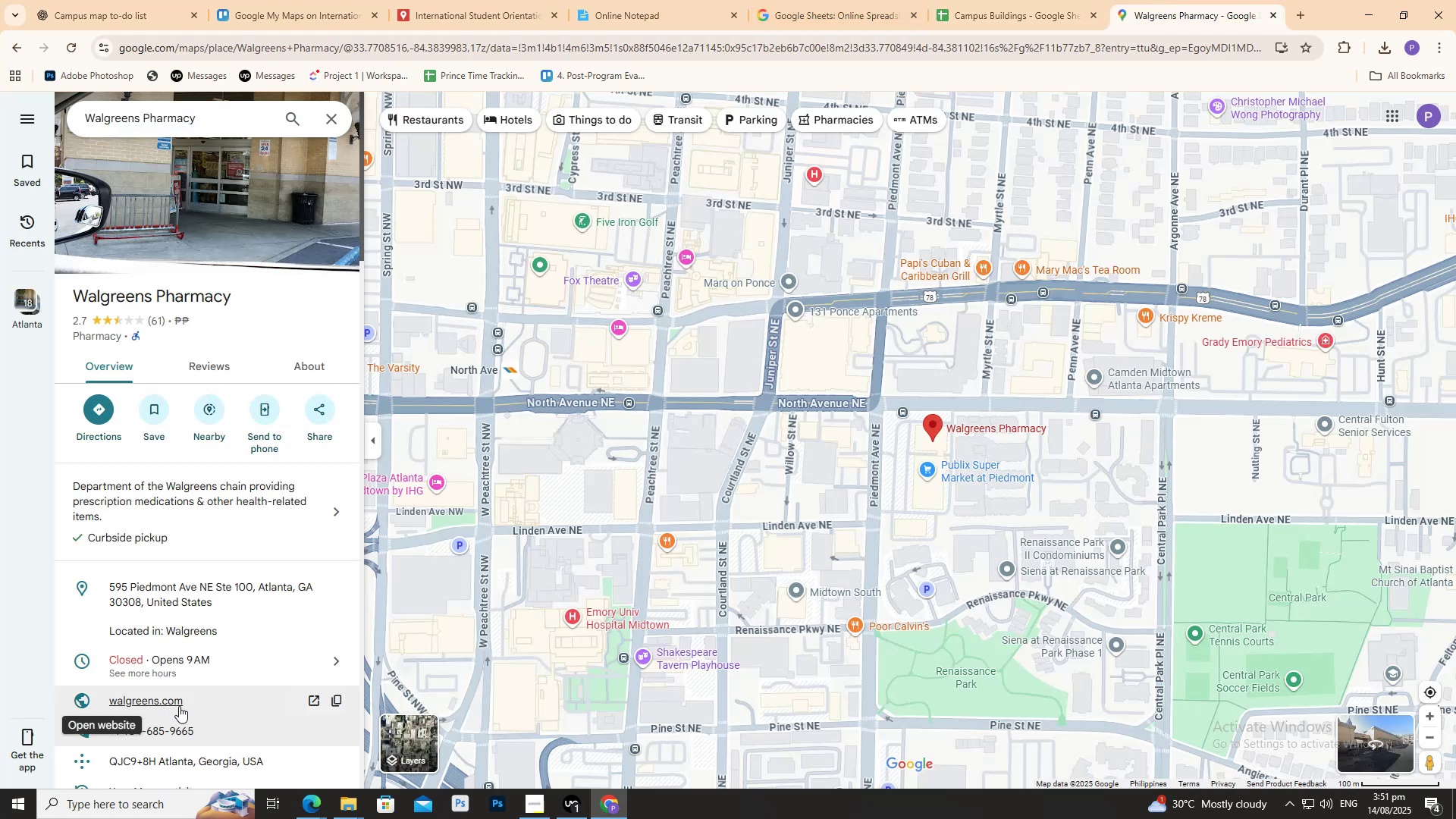 
left_click([179, 705])
 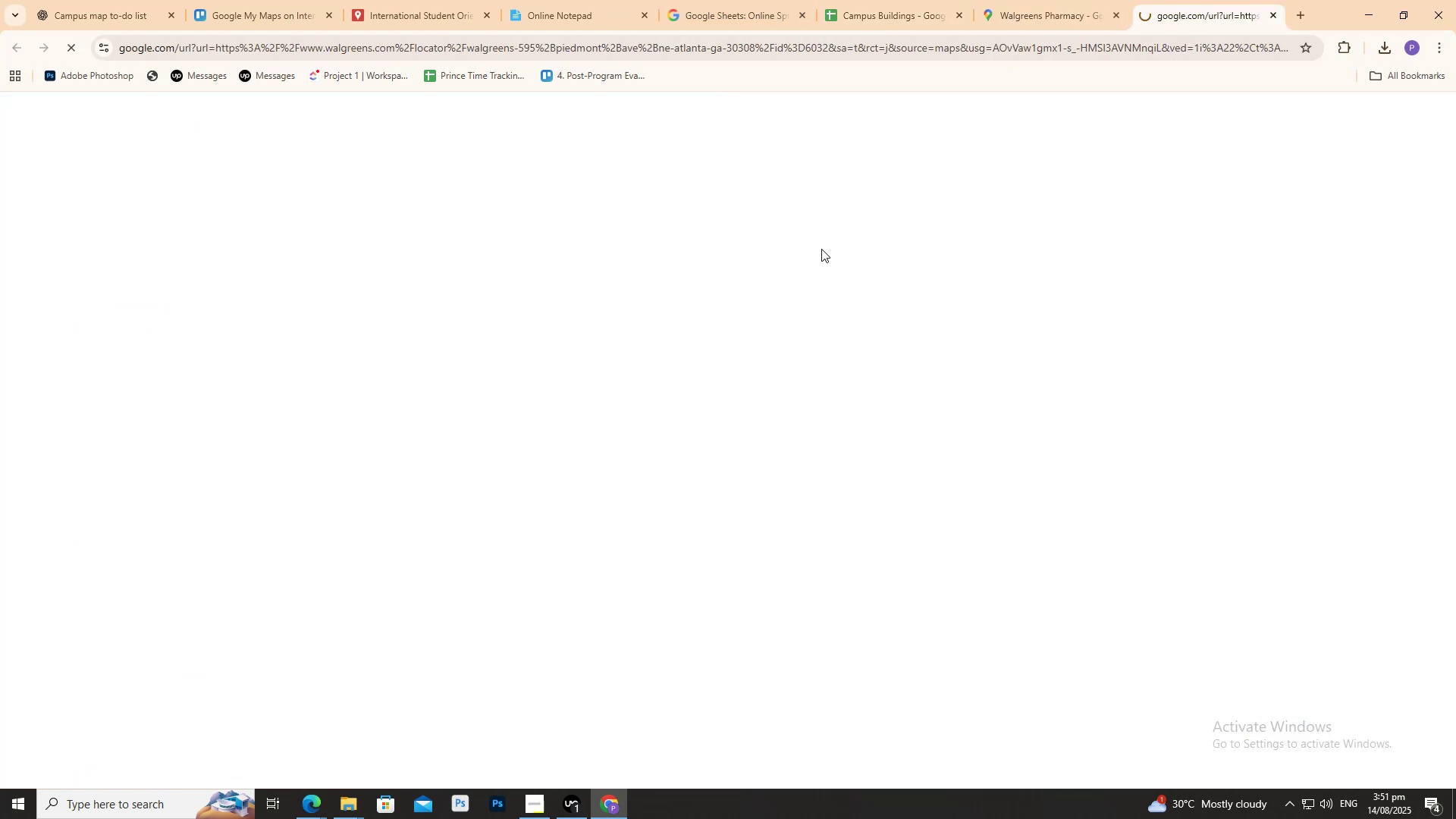 
key(Control+ControlLeft)
 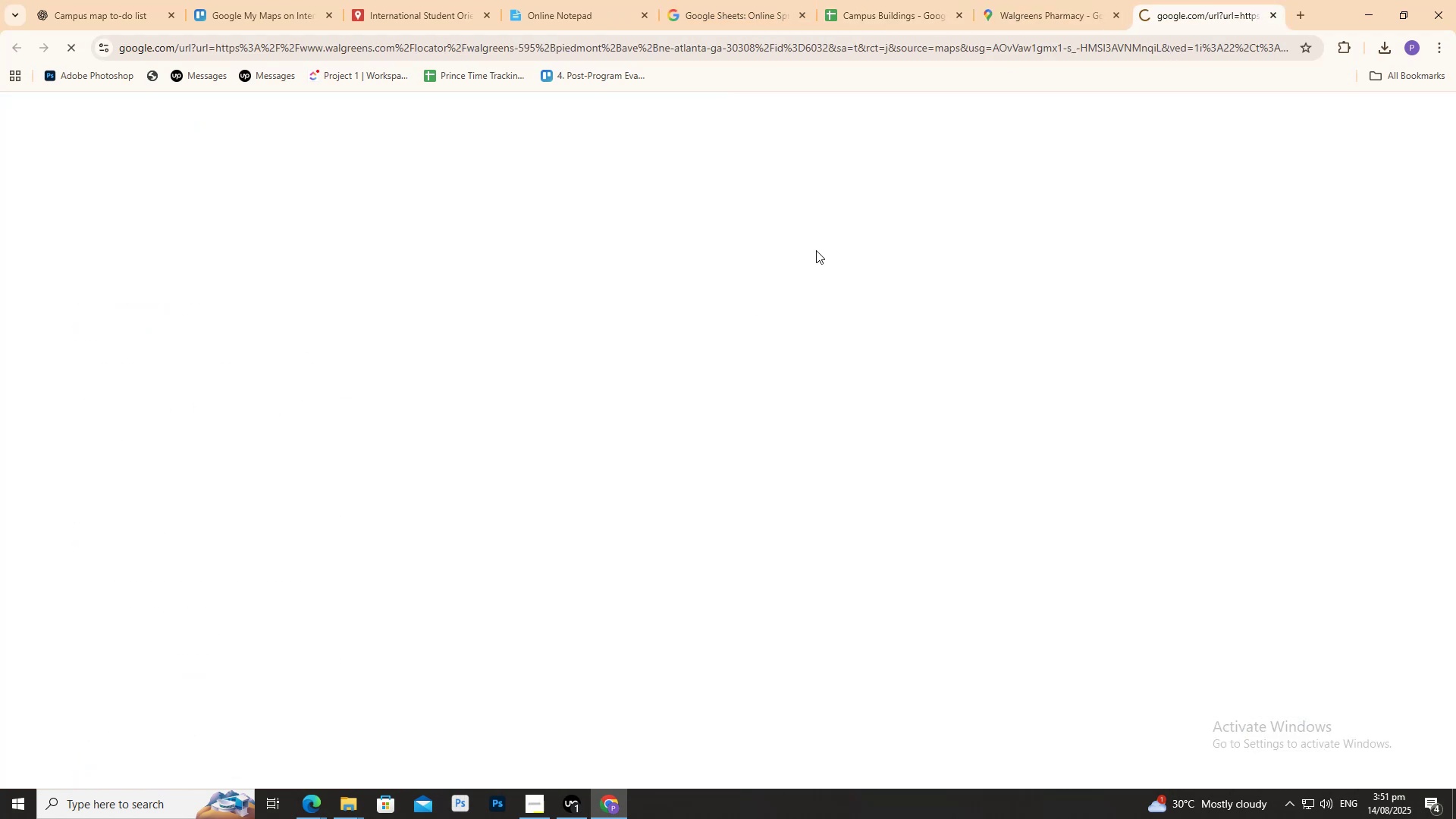 
key(Control+W)
 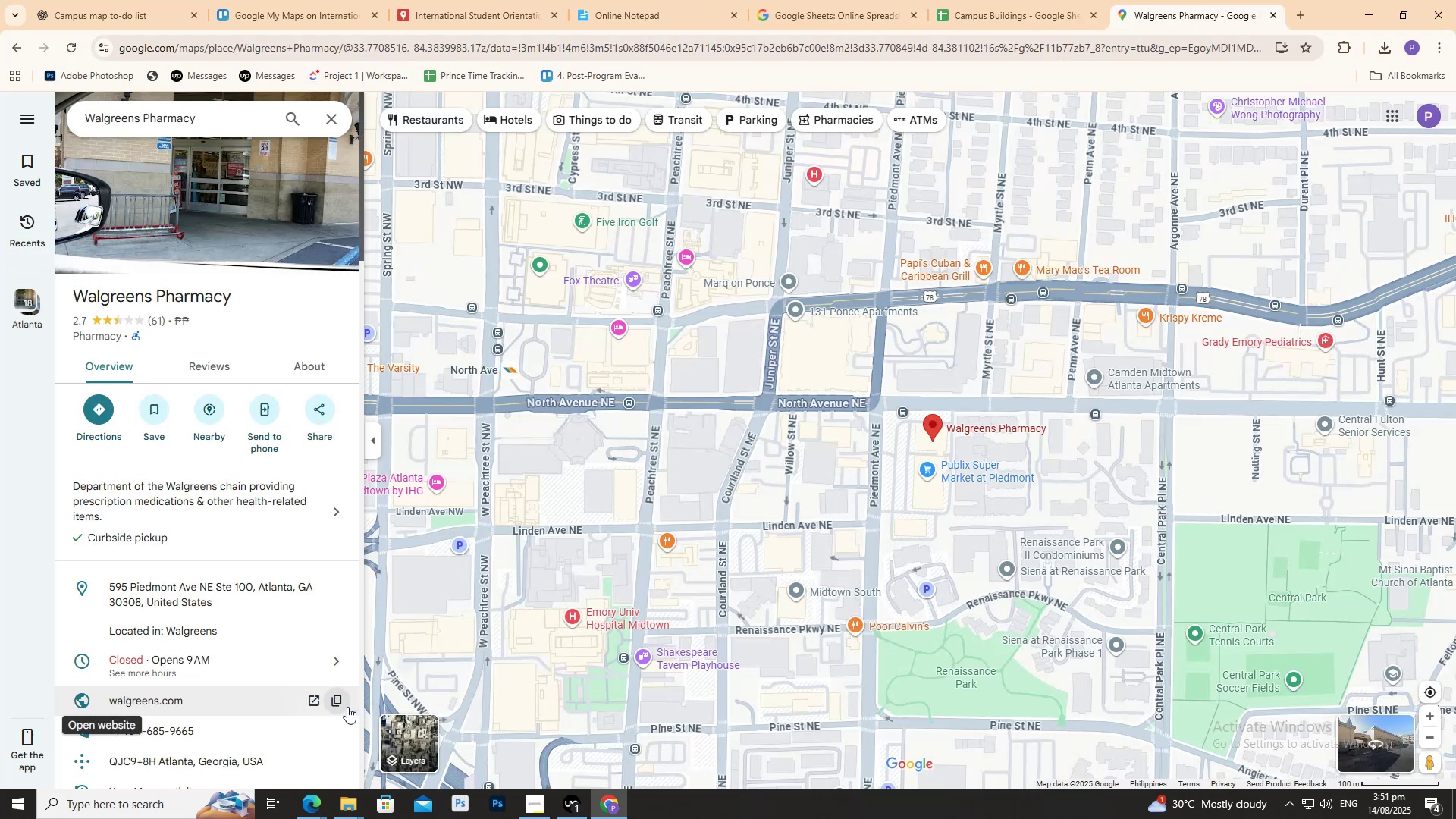 
left_click([344, 702])
 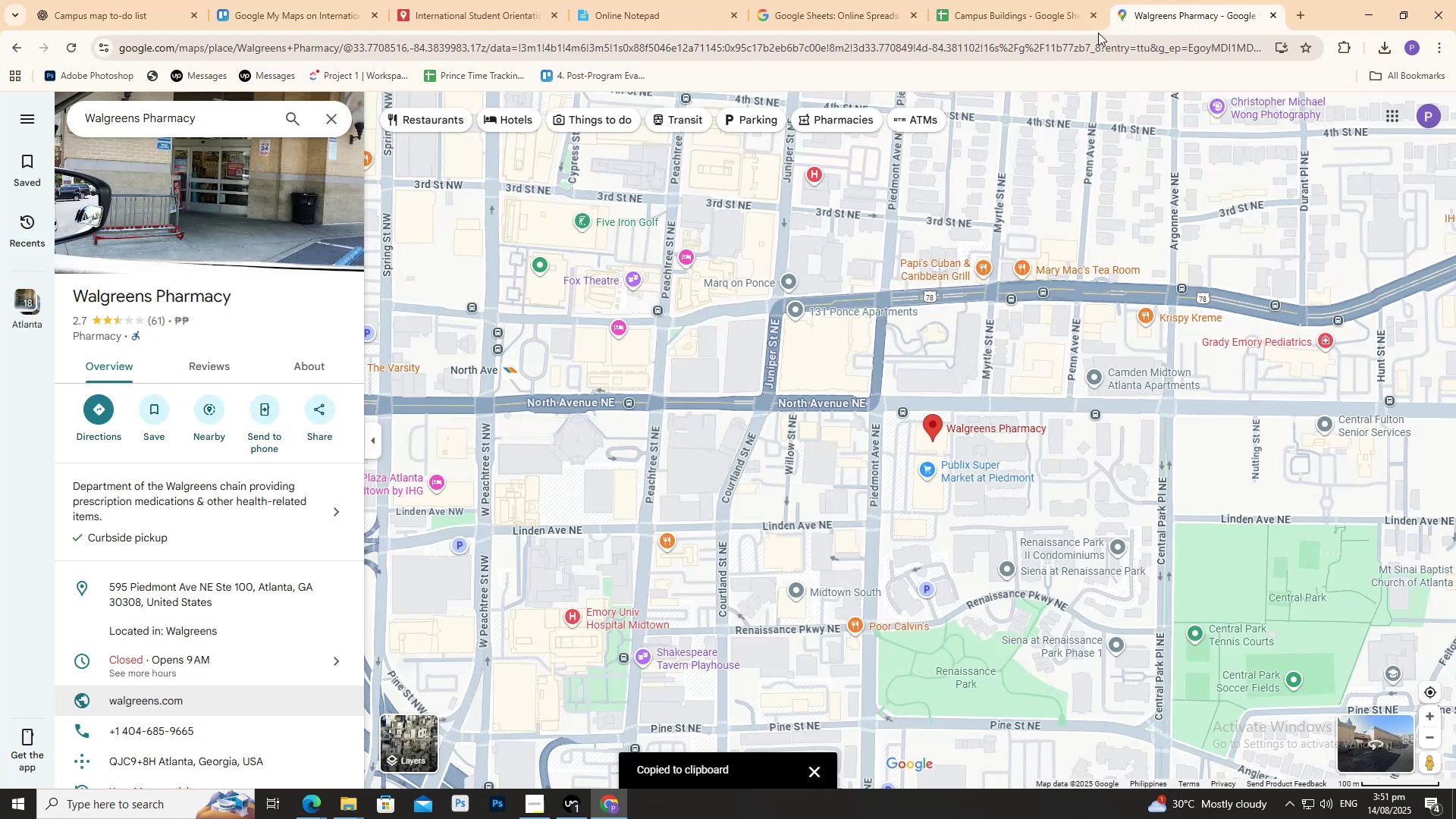 
left_click_drag(start_coordinate=[1046, 0], to_coordinate=[1038, 0])
 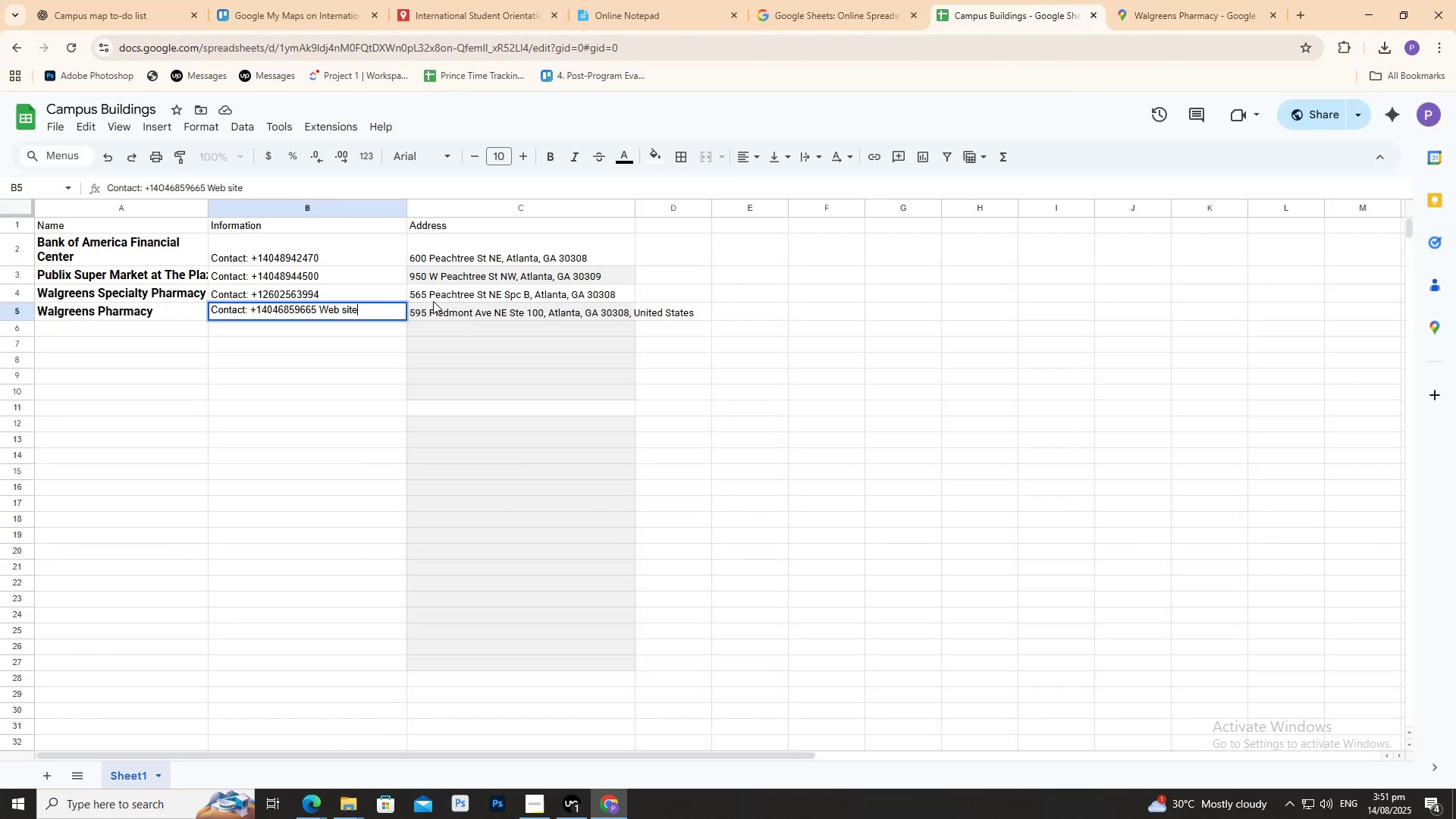 
key(Shift+Semicolon)
 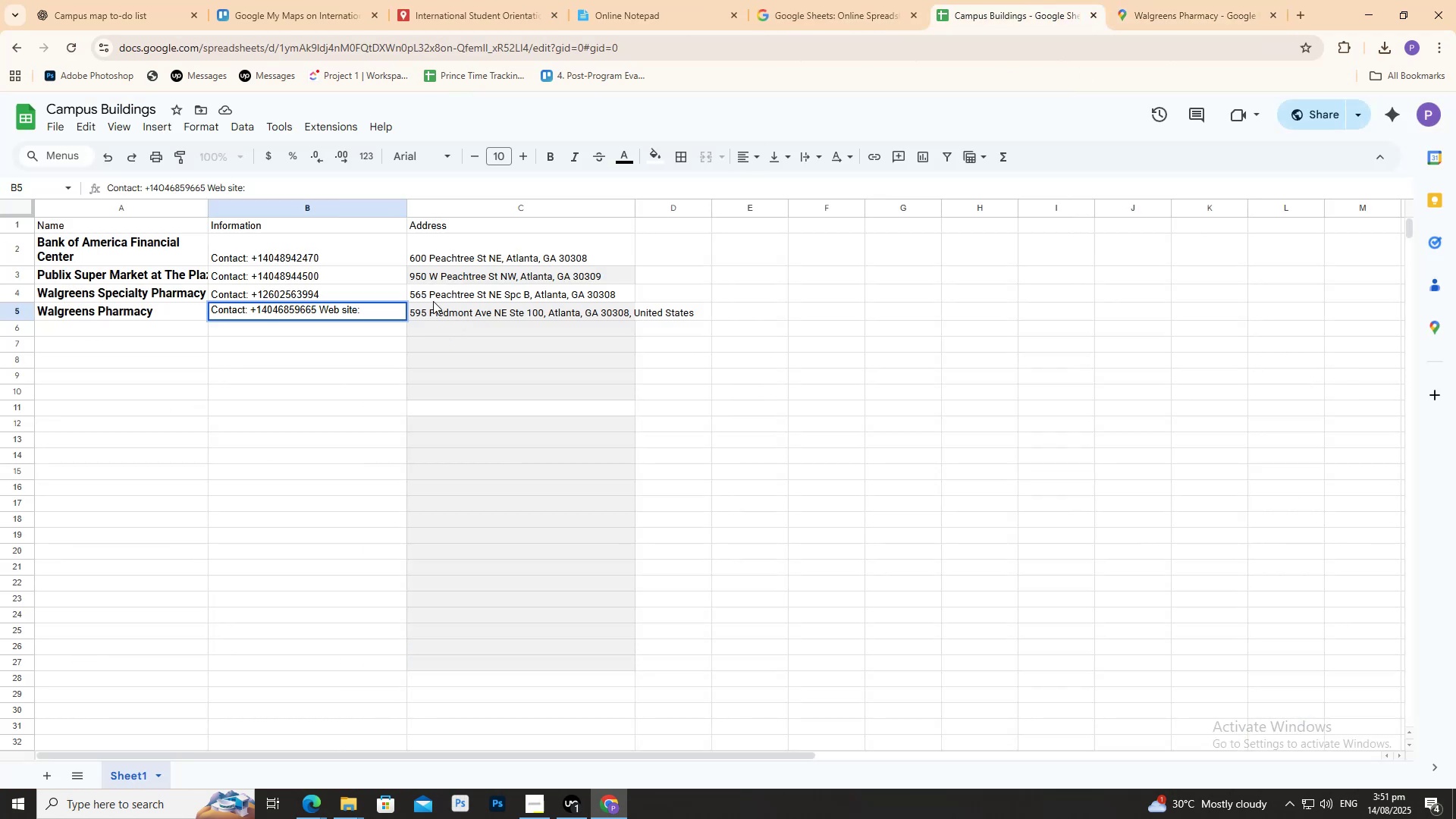 
key(ArrowLeft)
 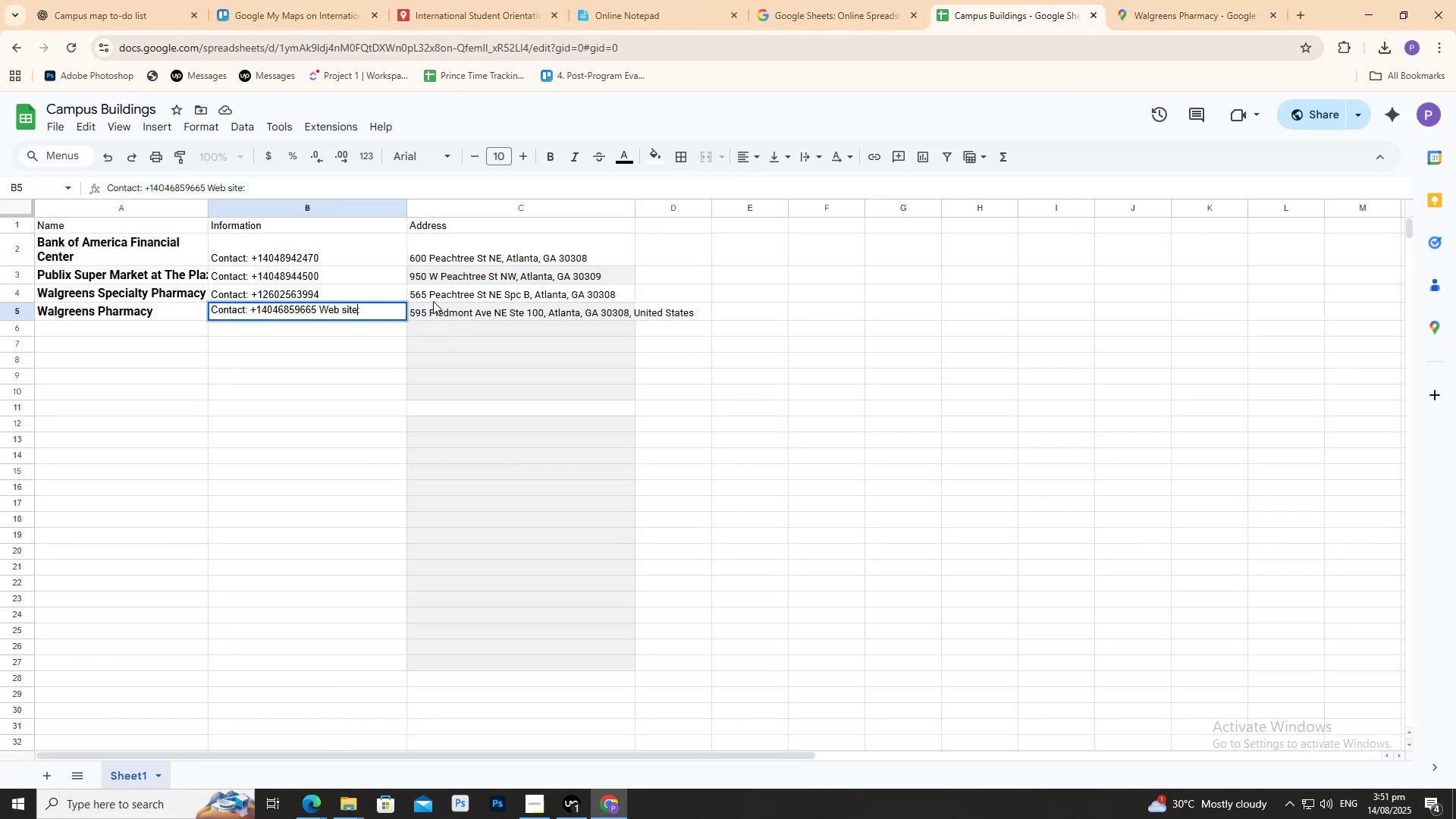 
key(ArrowLeft)
 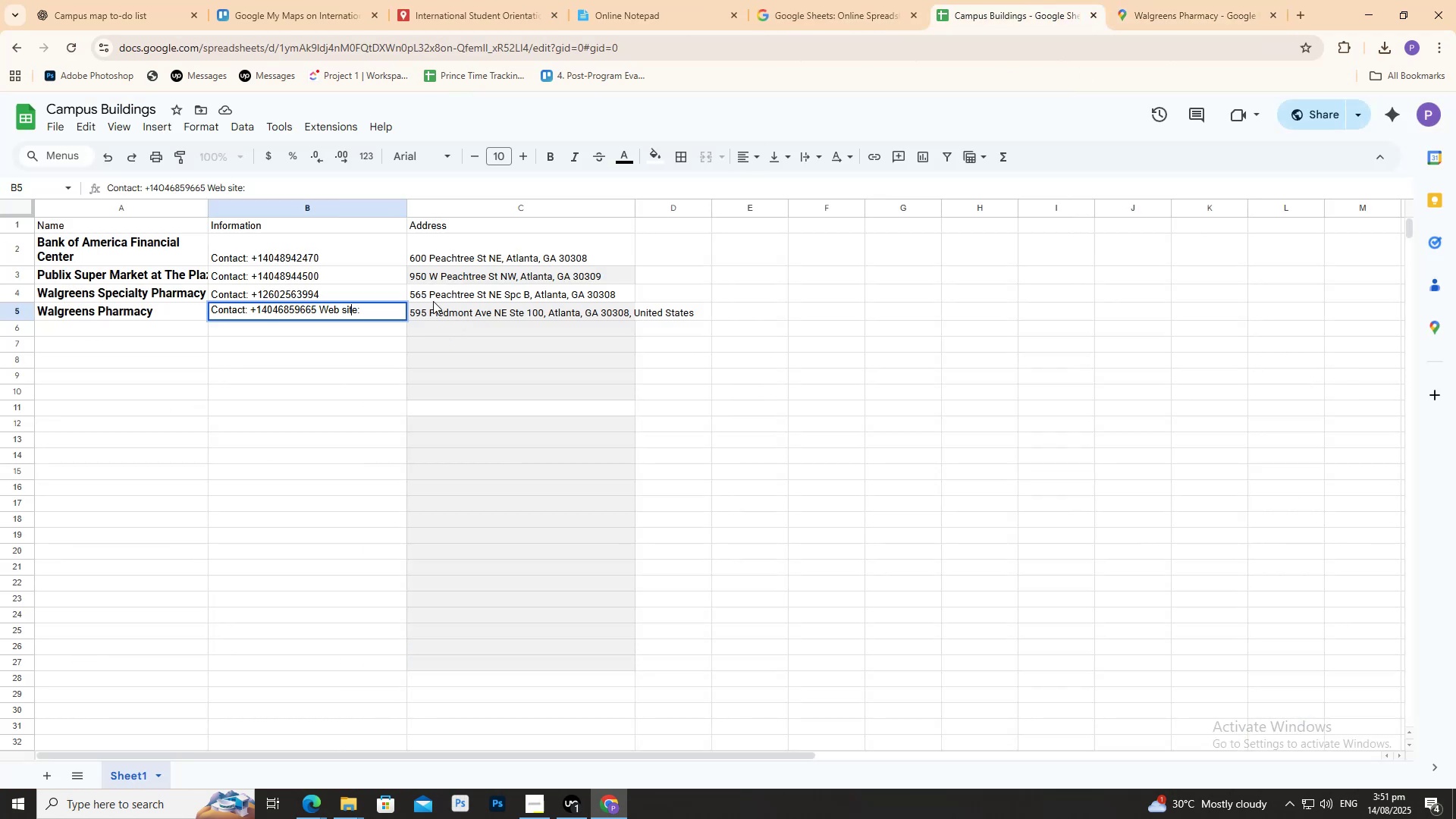 
key(ArrowLeft)
 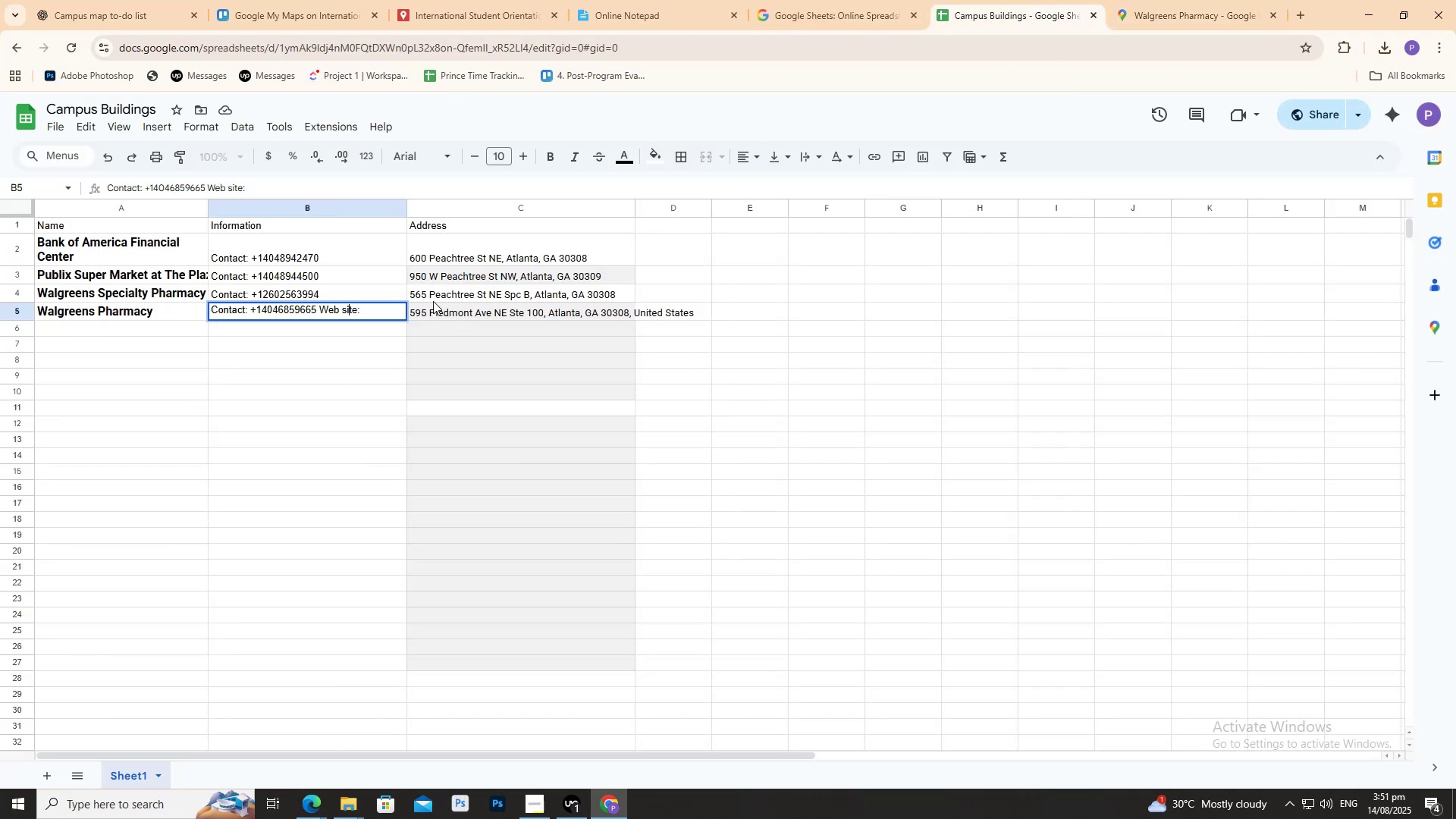 
key(ArrowLeft)
 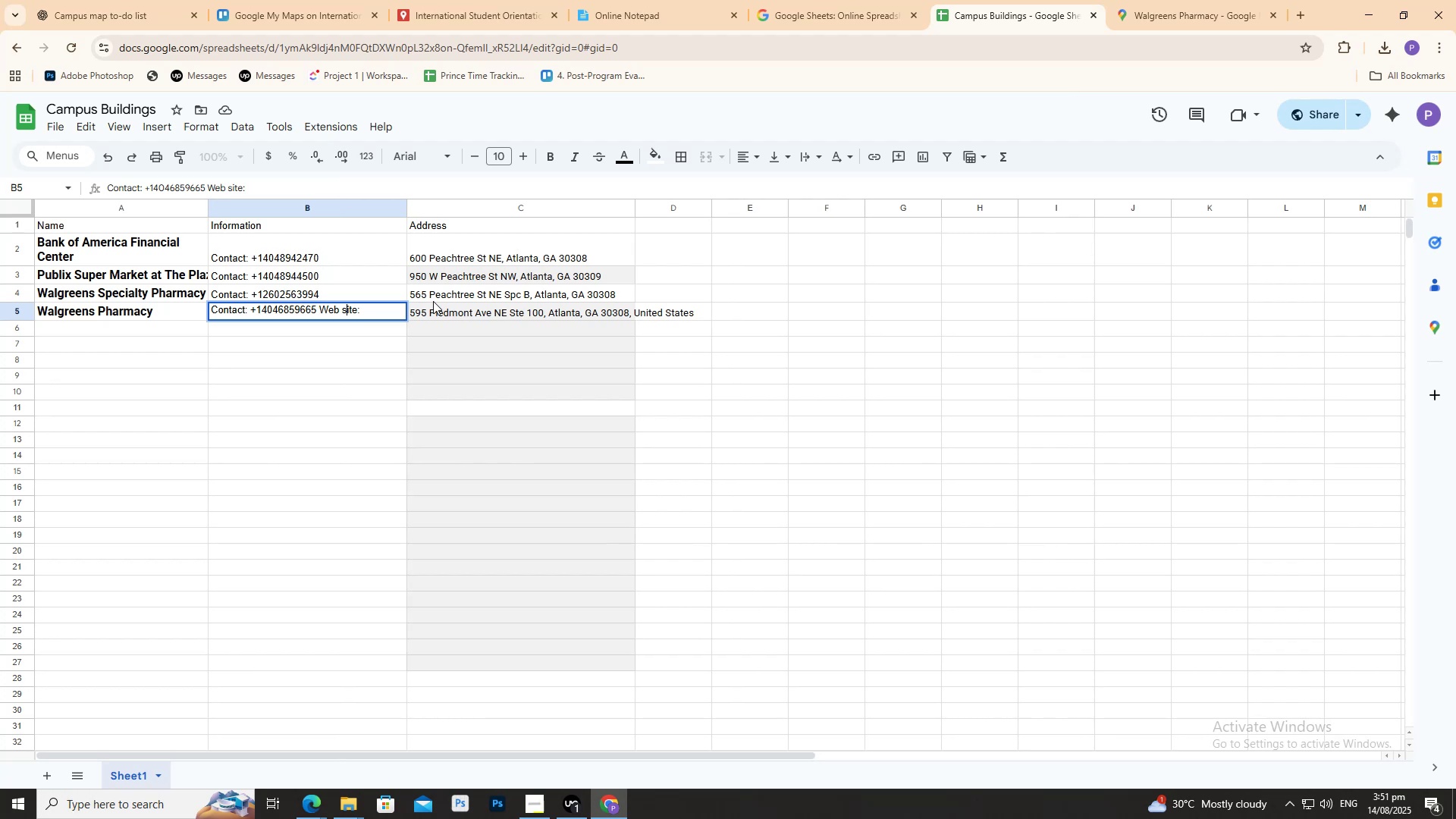 
key(ArrowLeft)
 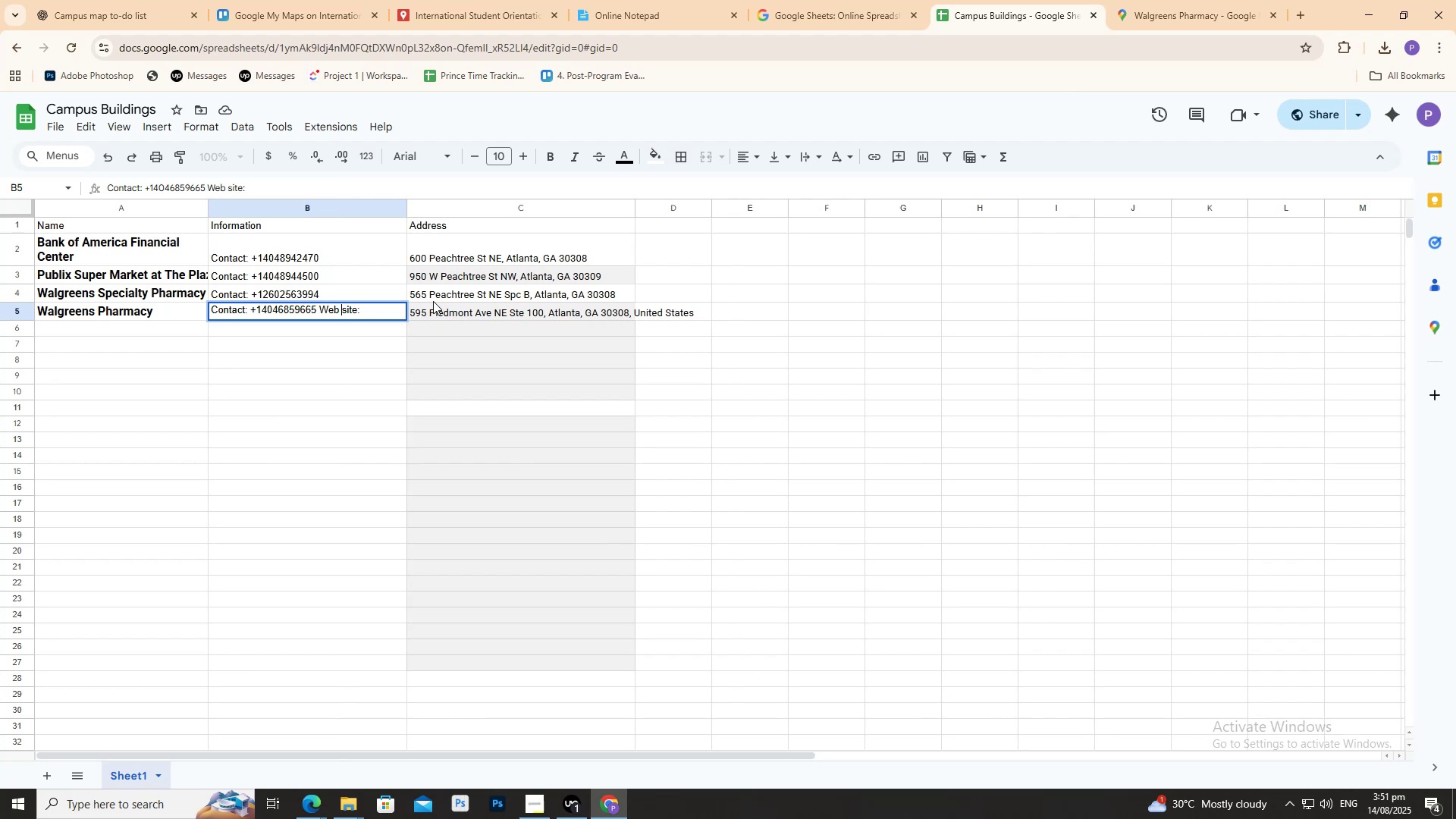 
key(Backspace)
 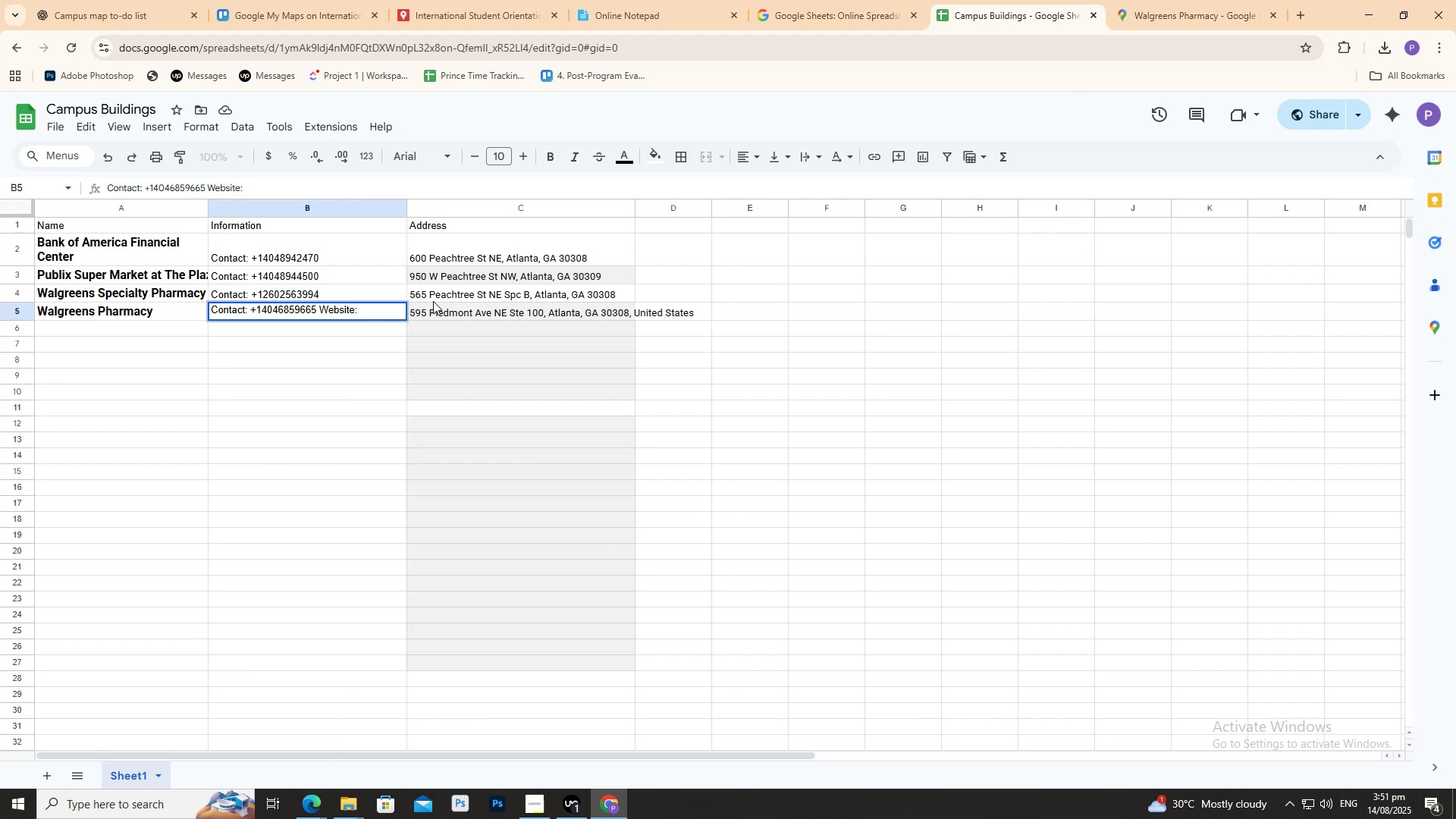 
key(ArrowRight)
 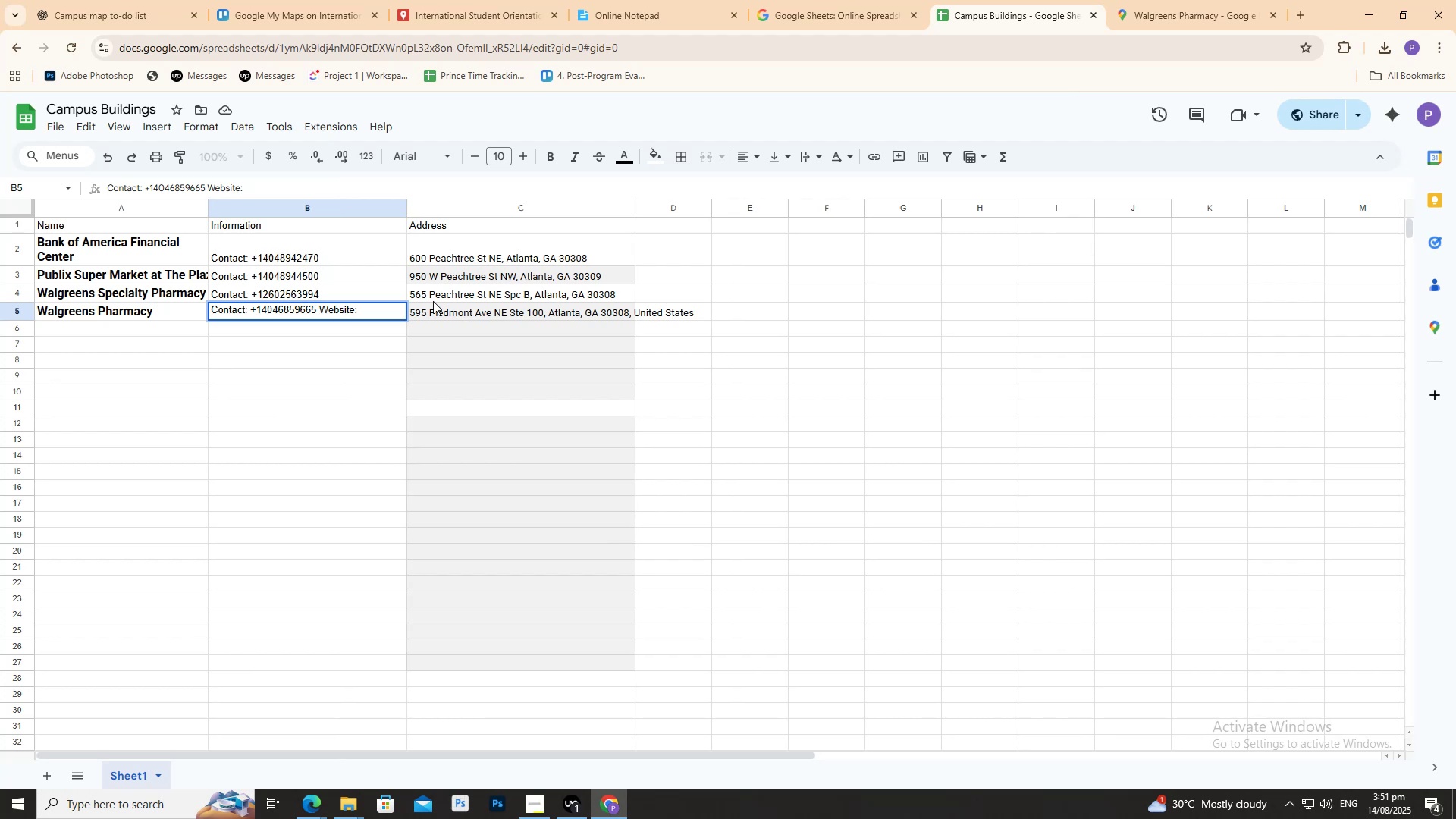 
key(ArrowRight)
 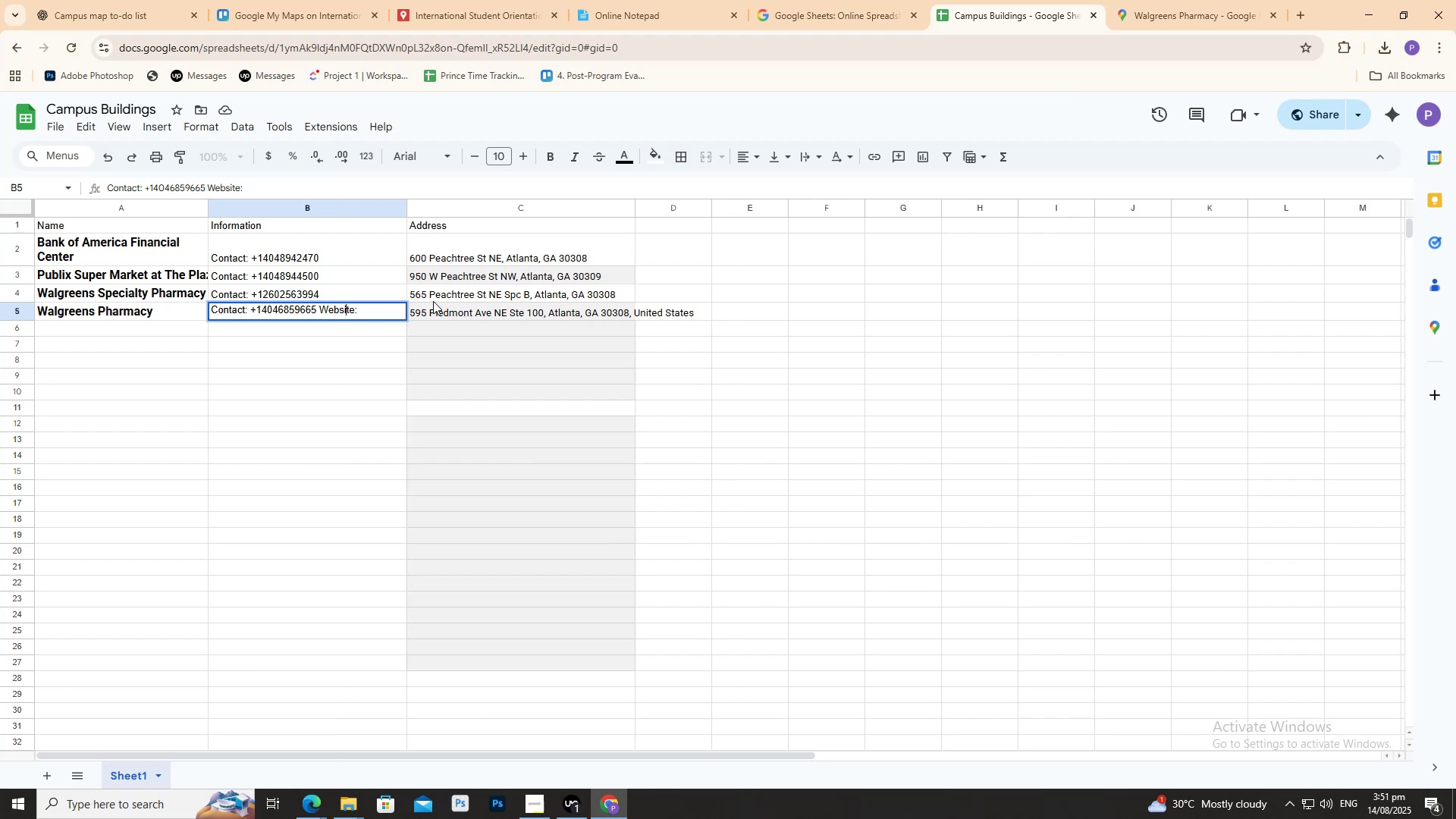 
key(ArrowRight)
 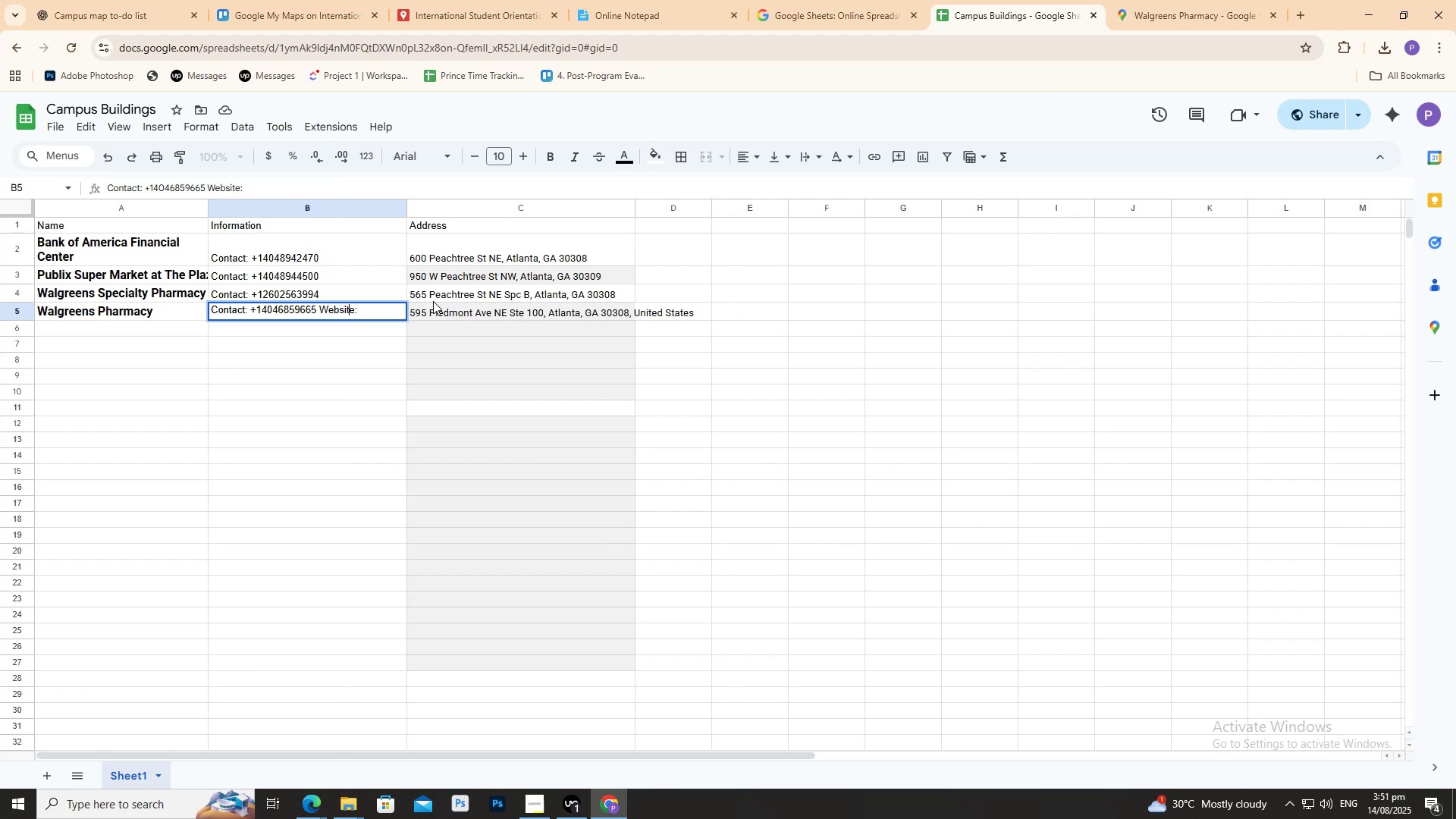 
key(ArrowRight)
 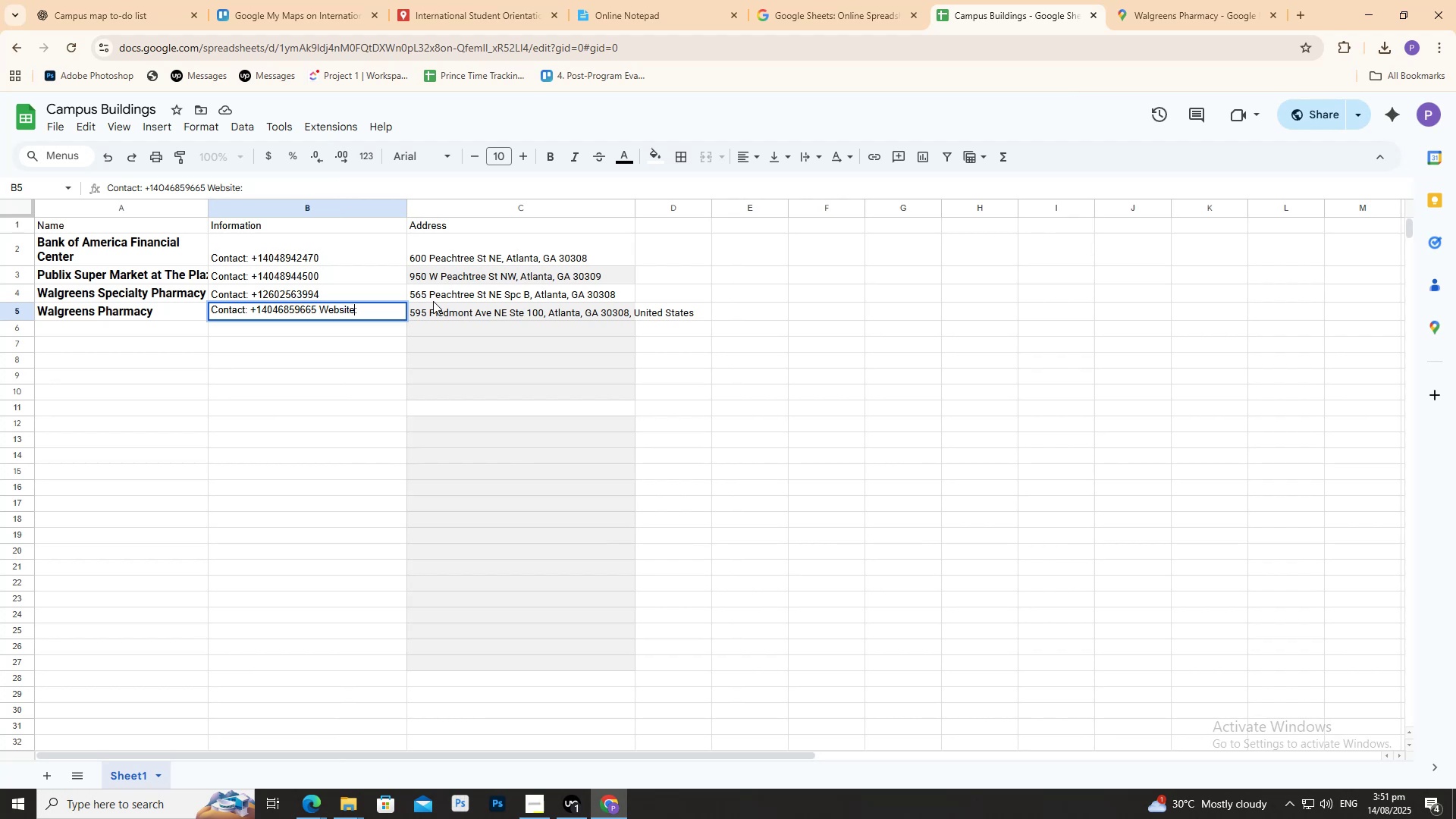 
key(ArrowRight)
 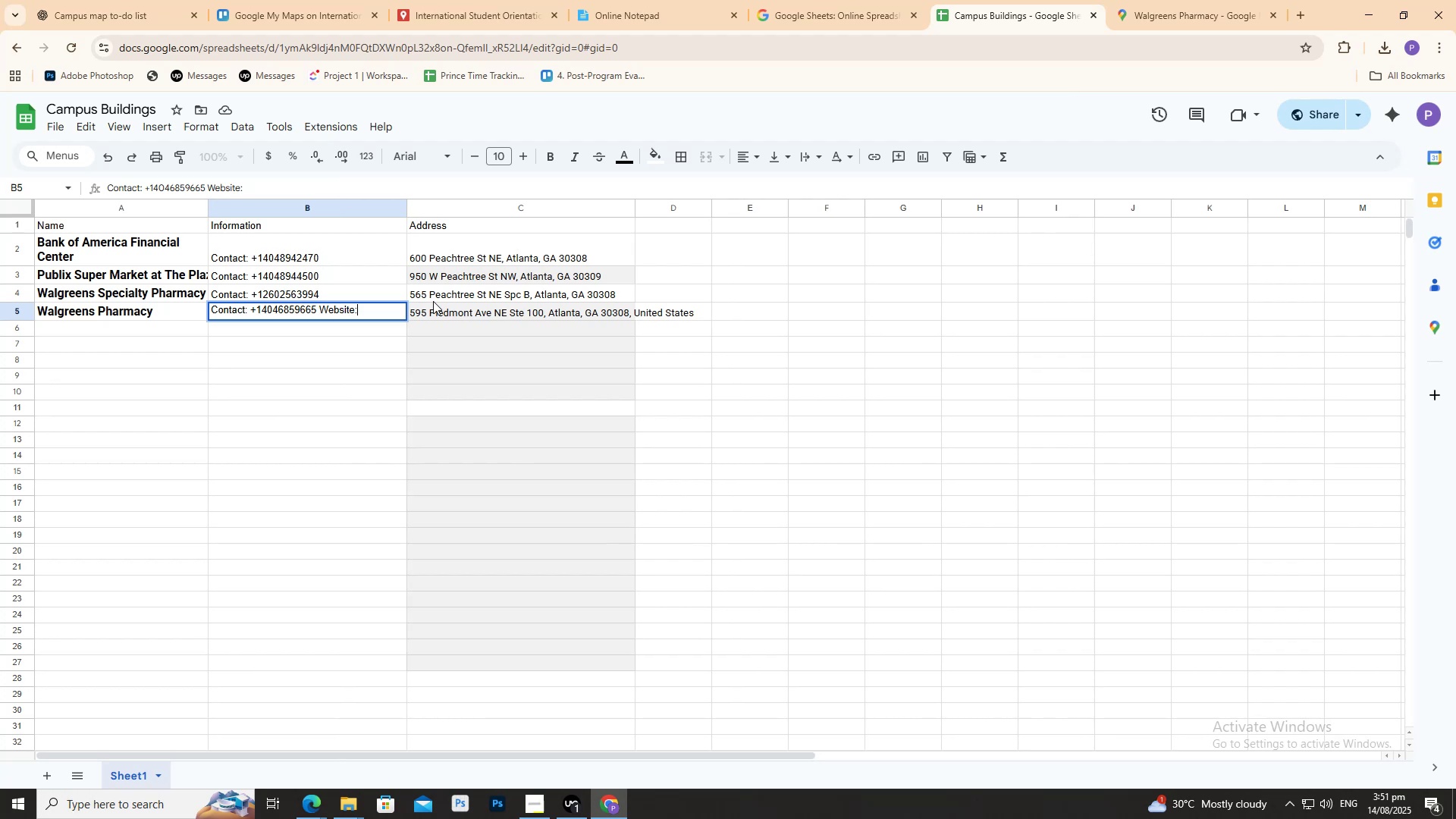 
key(Control+ControlLeft)
 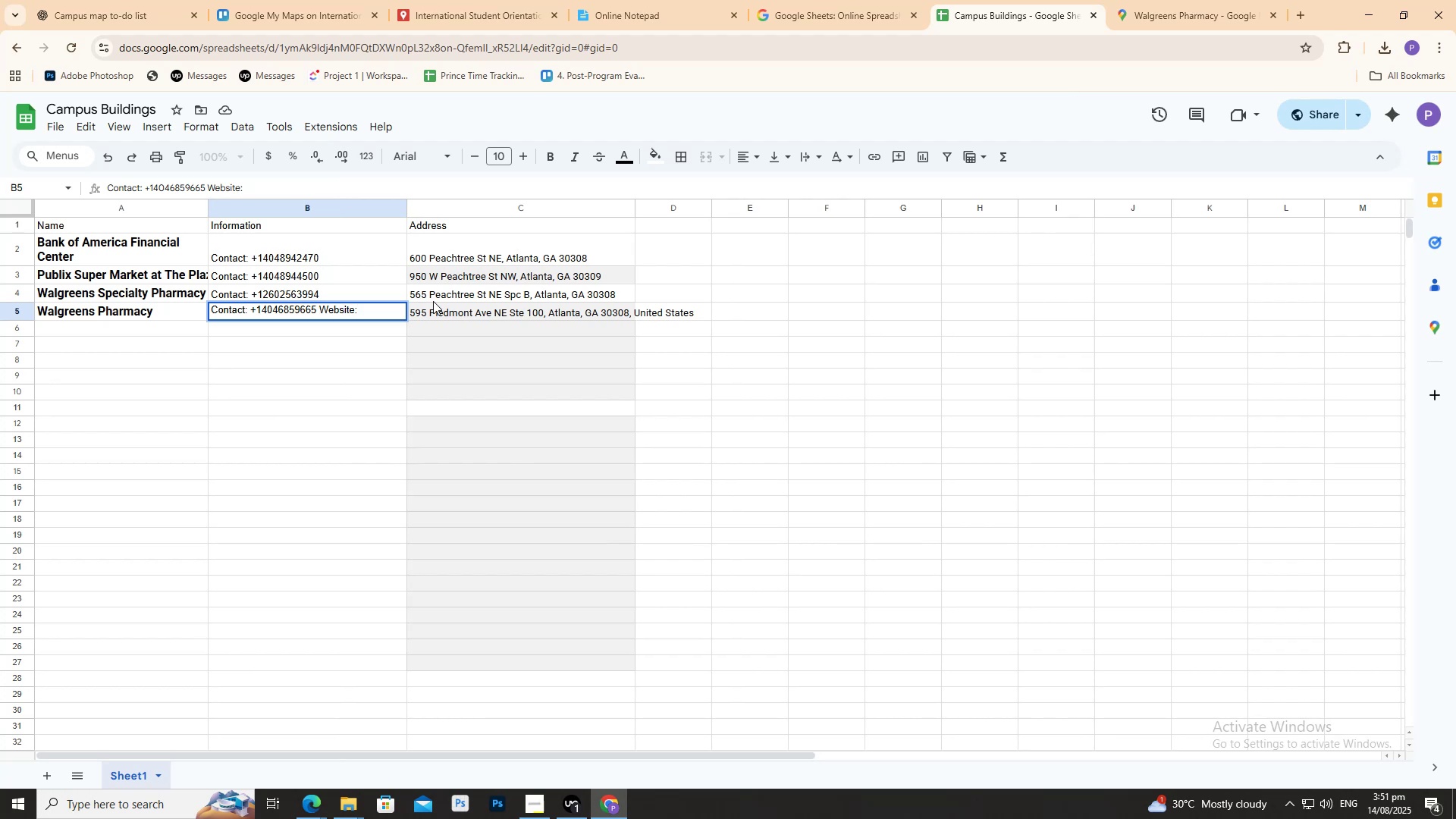 
key(Space)
 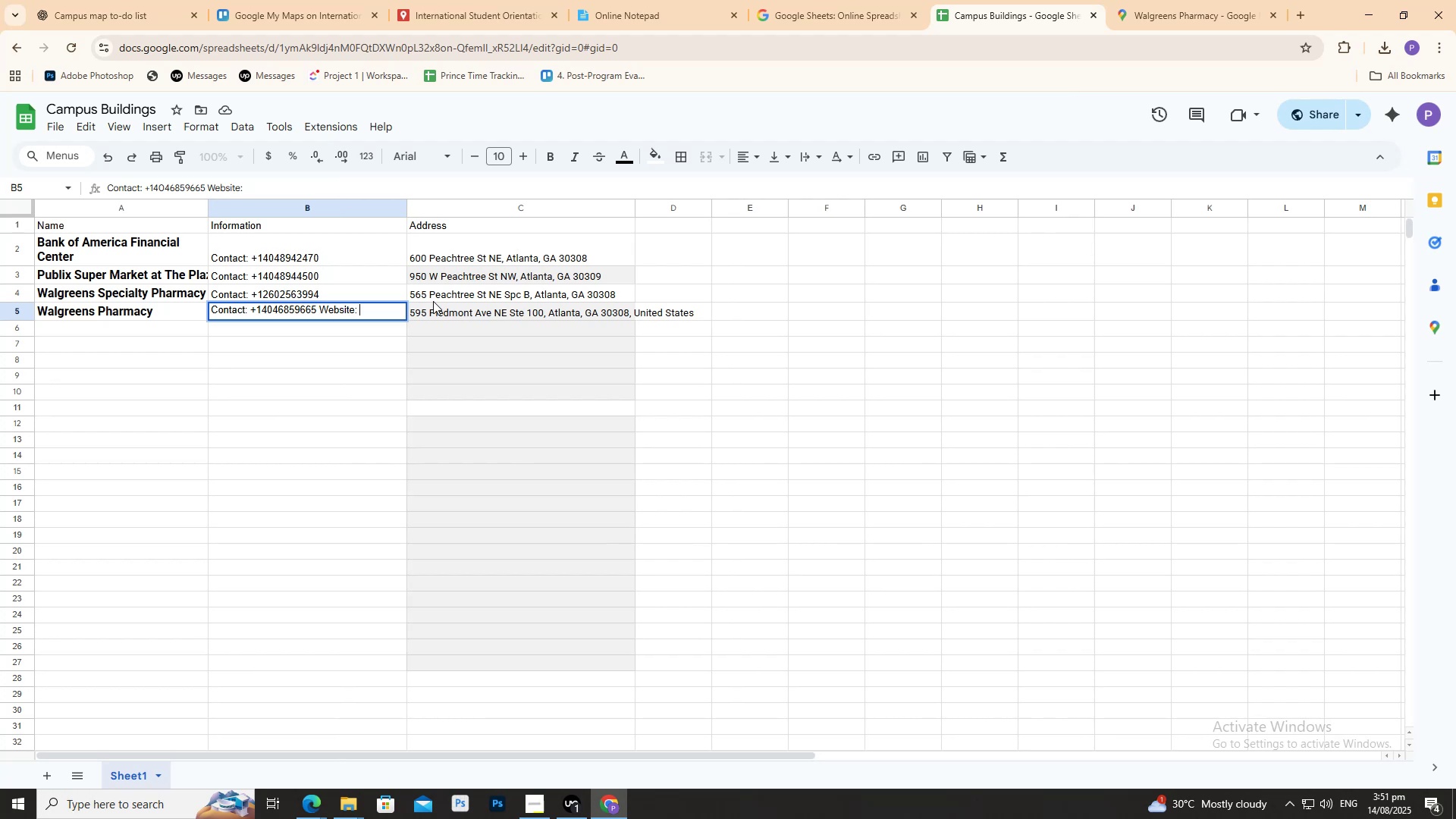 
key(Control+ControlLeft)
 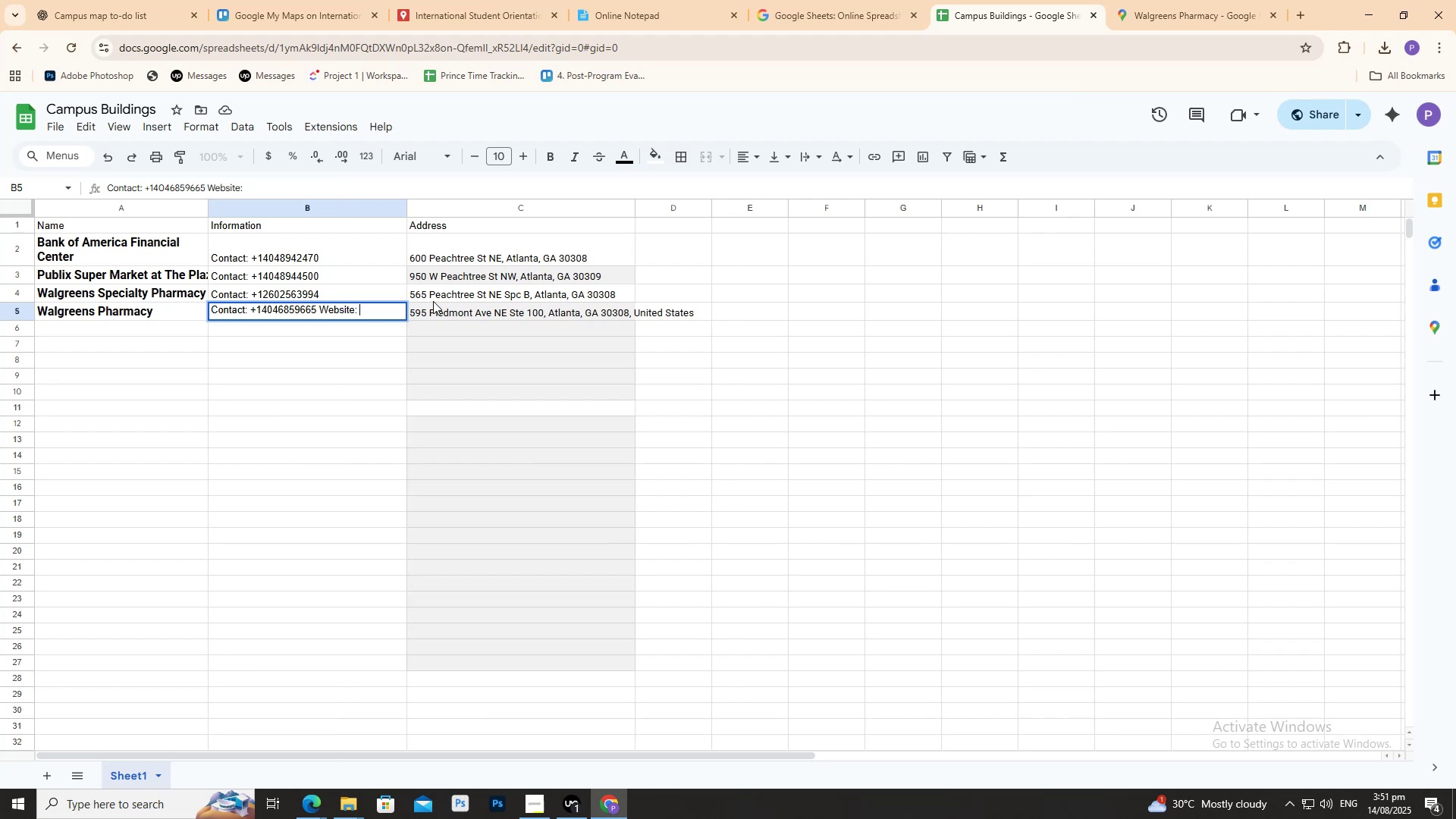 
key(Control+V)
 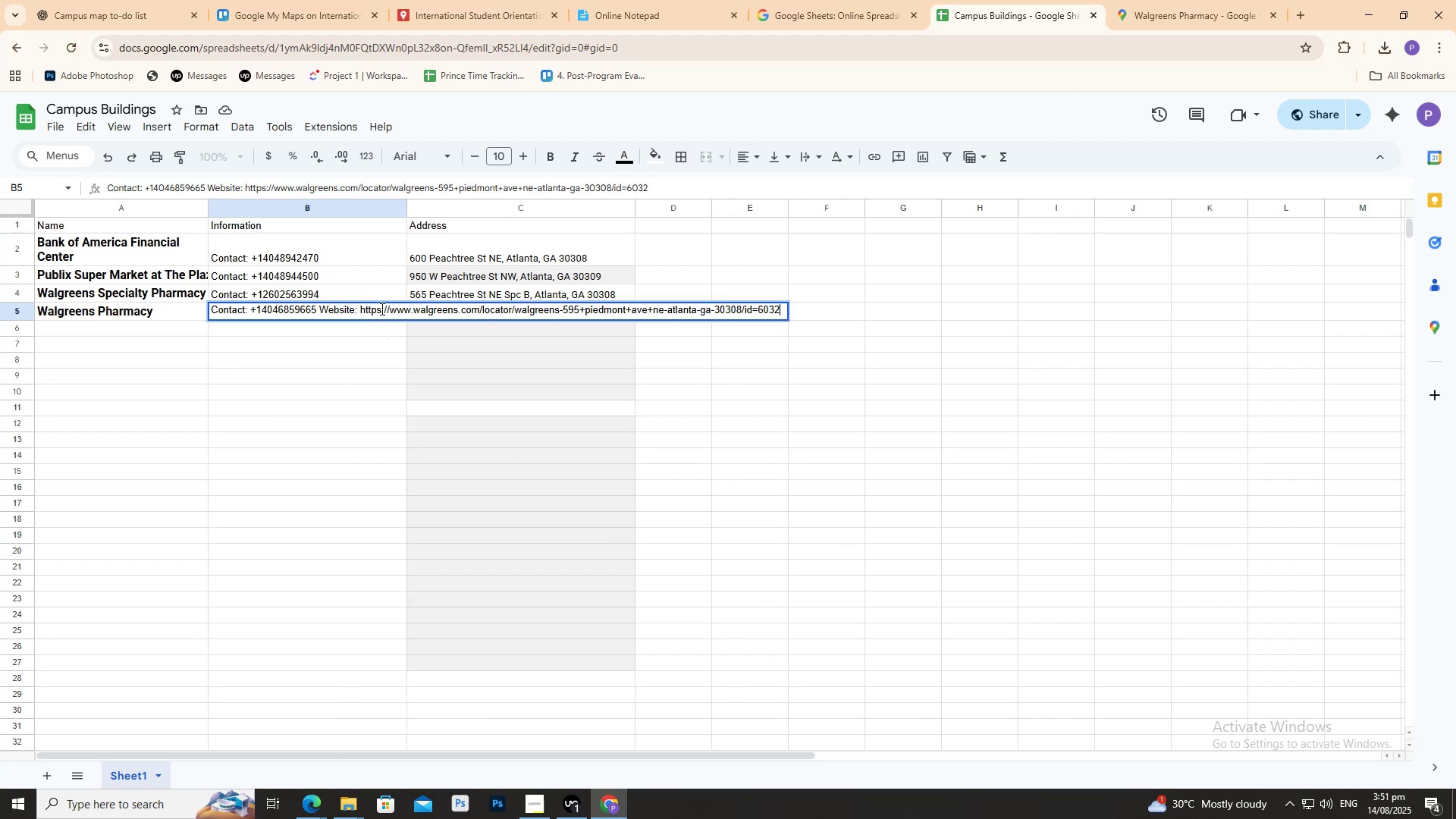 
left_click_drag(start_coordinate=[387, 306], to_coordinate=[362, 308])
 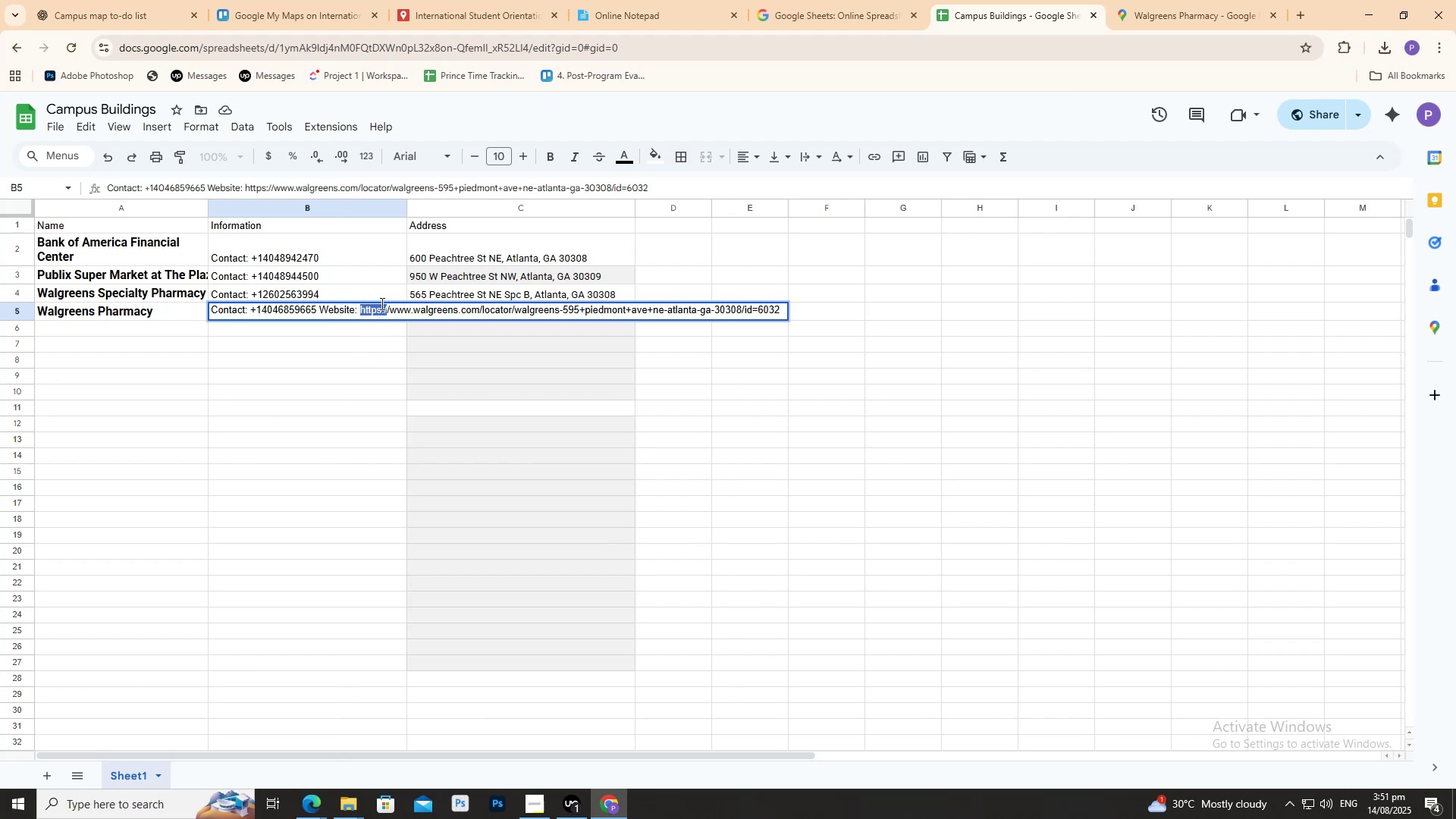 
key(Backspace)
 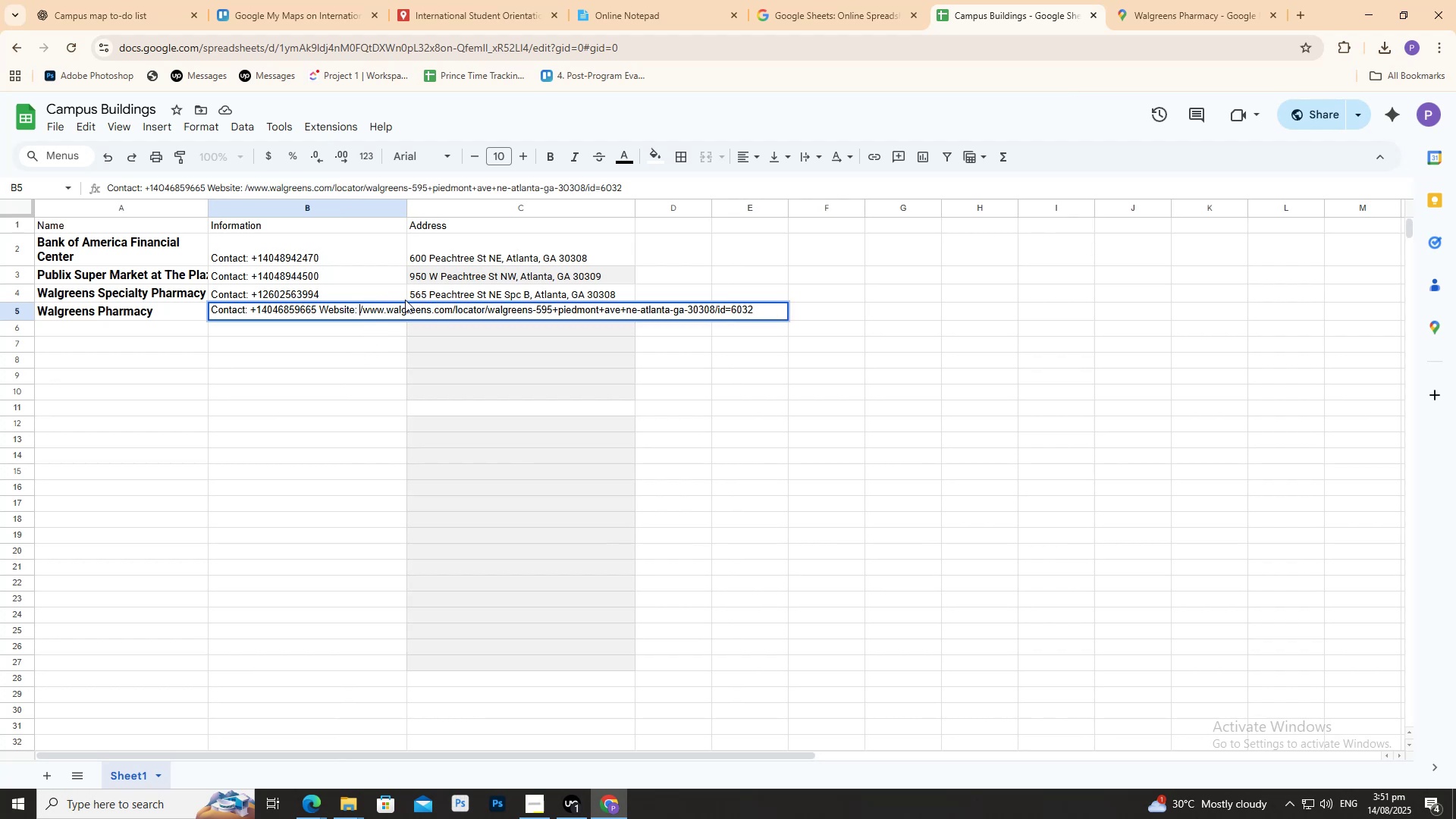 
key(ArrowRight)
 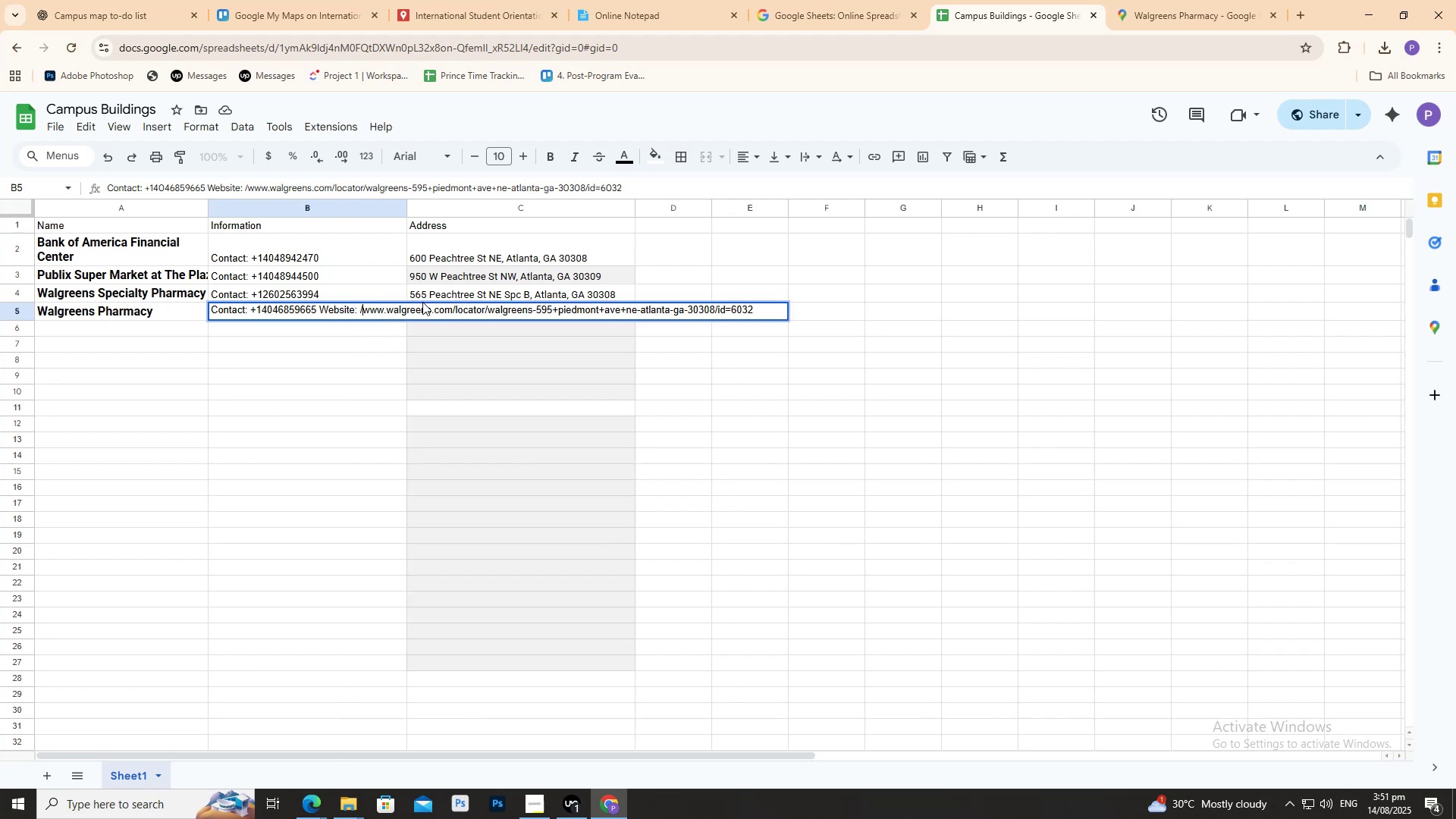 
key(Backspace)
 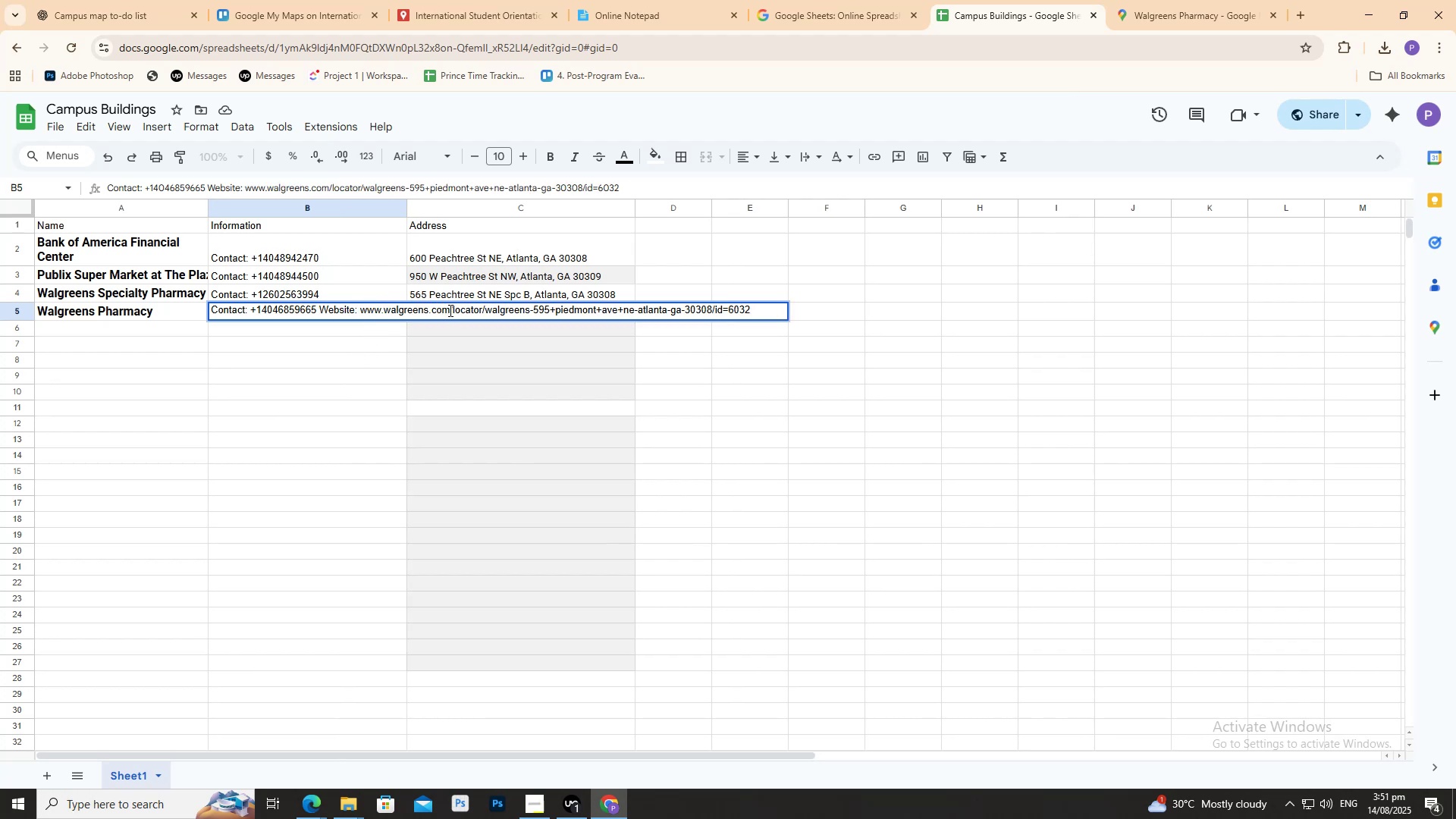 
left_click_drag(start_coordinate=[449, 310], to_coordinate=[786, 299])
 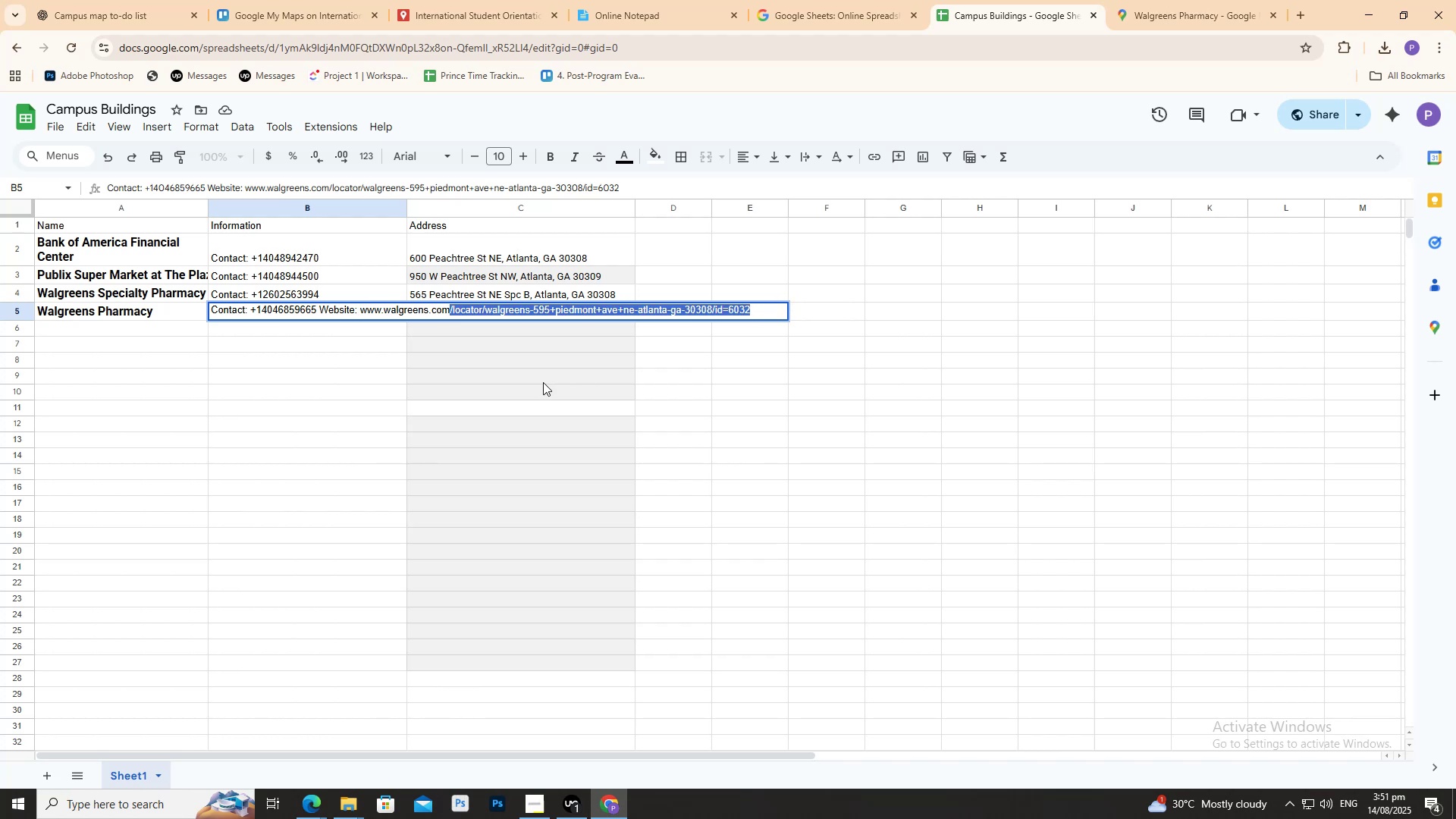 
left_click([543, 382])
 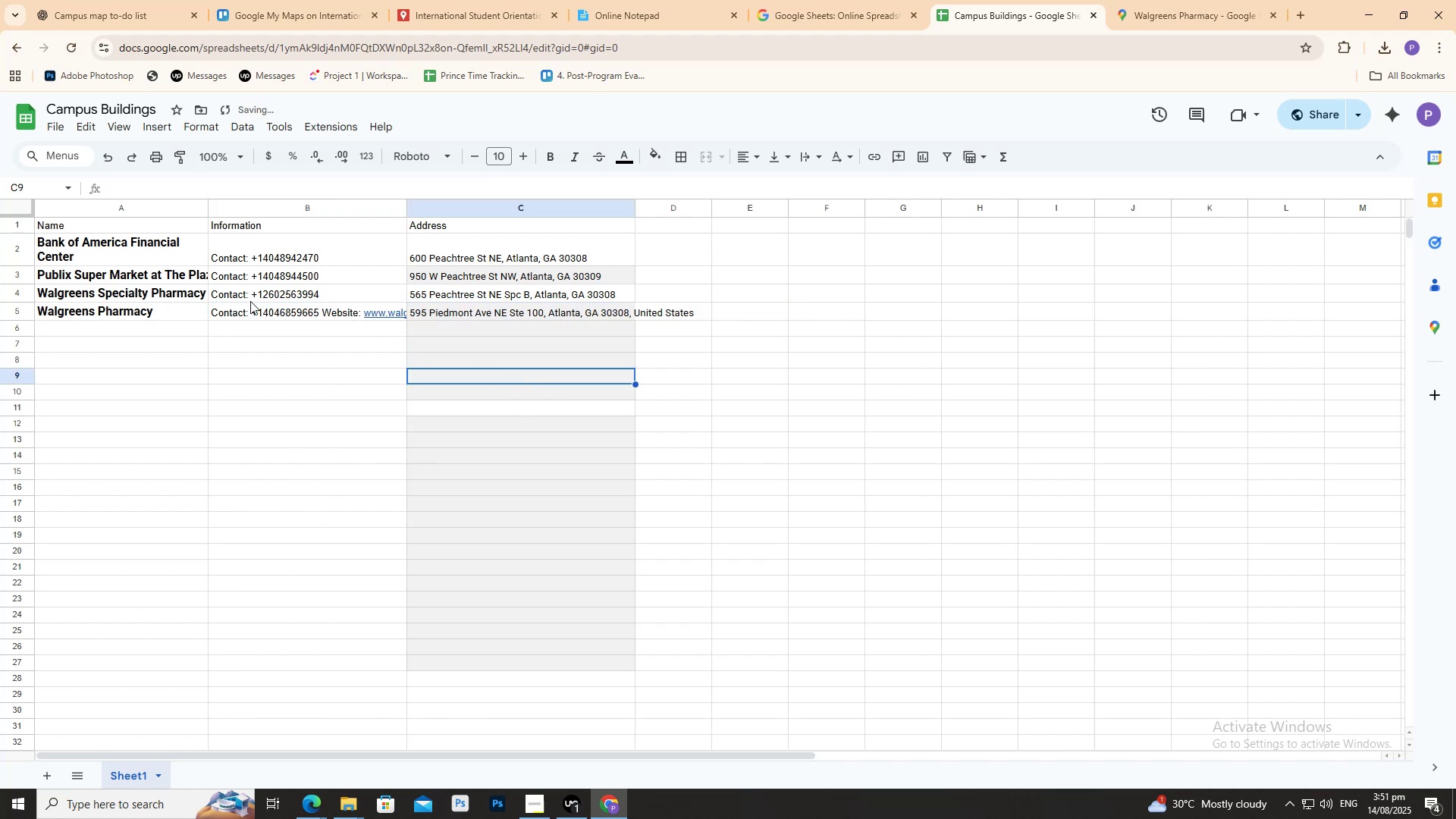 
left_click([246, 291])
 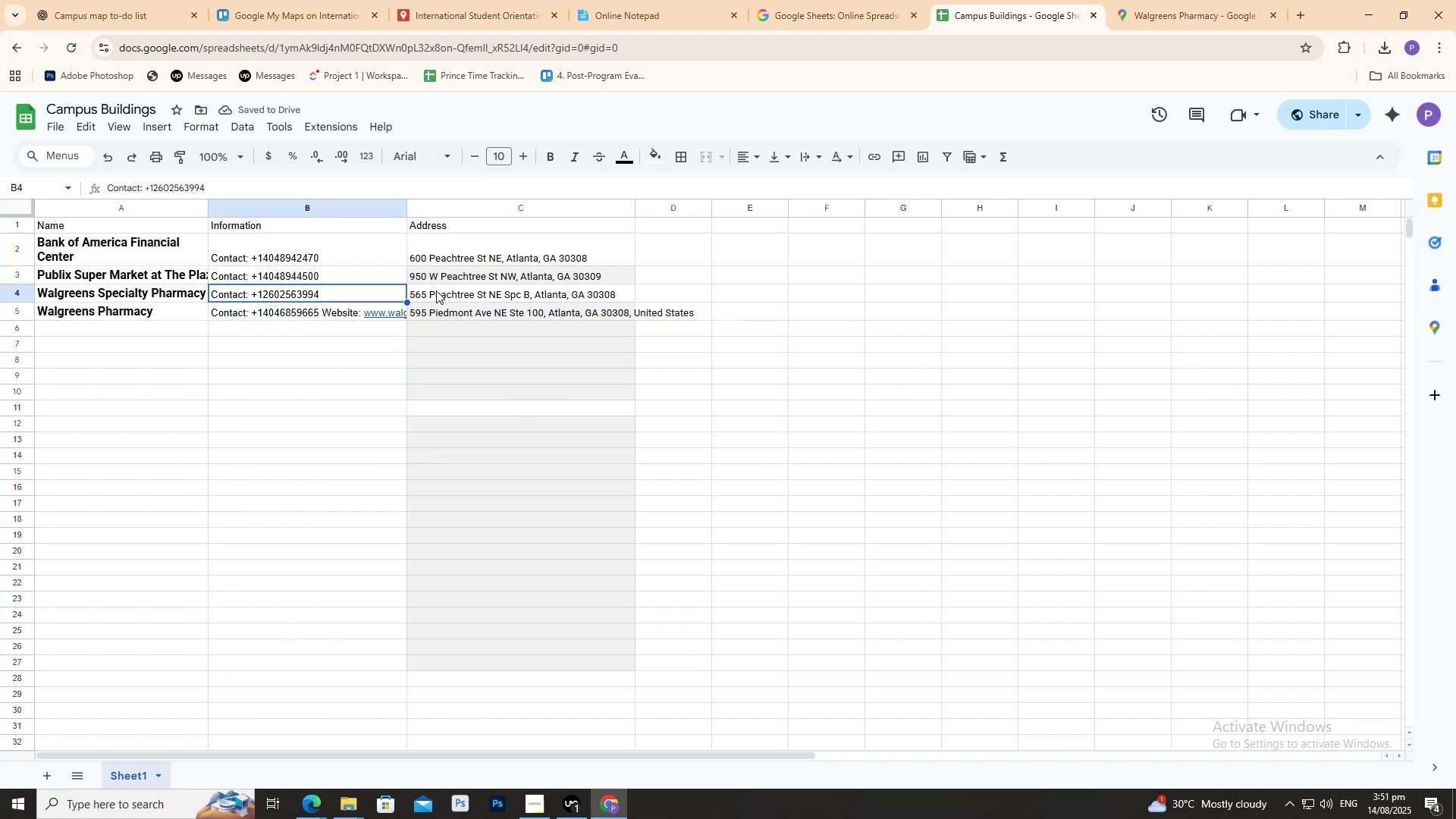 
double_click([437, 291])
 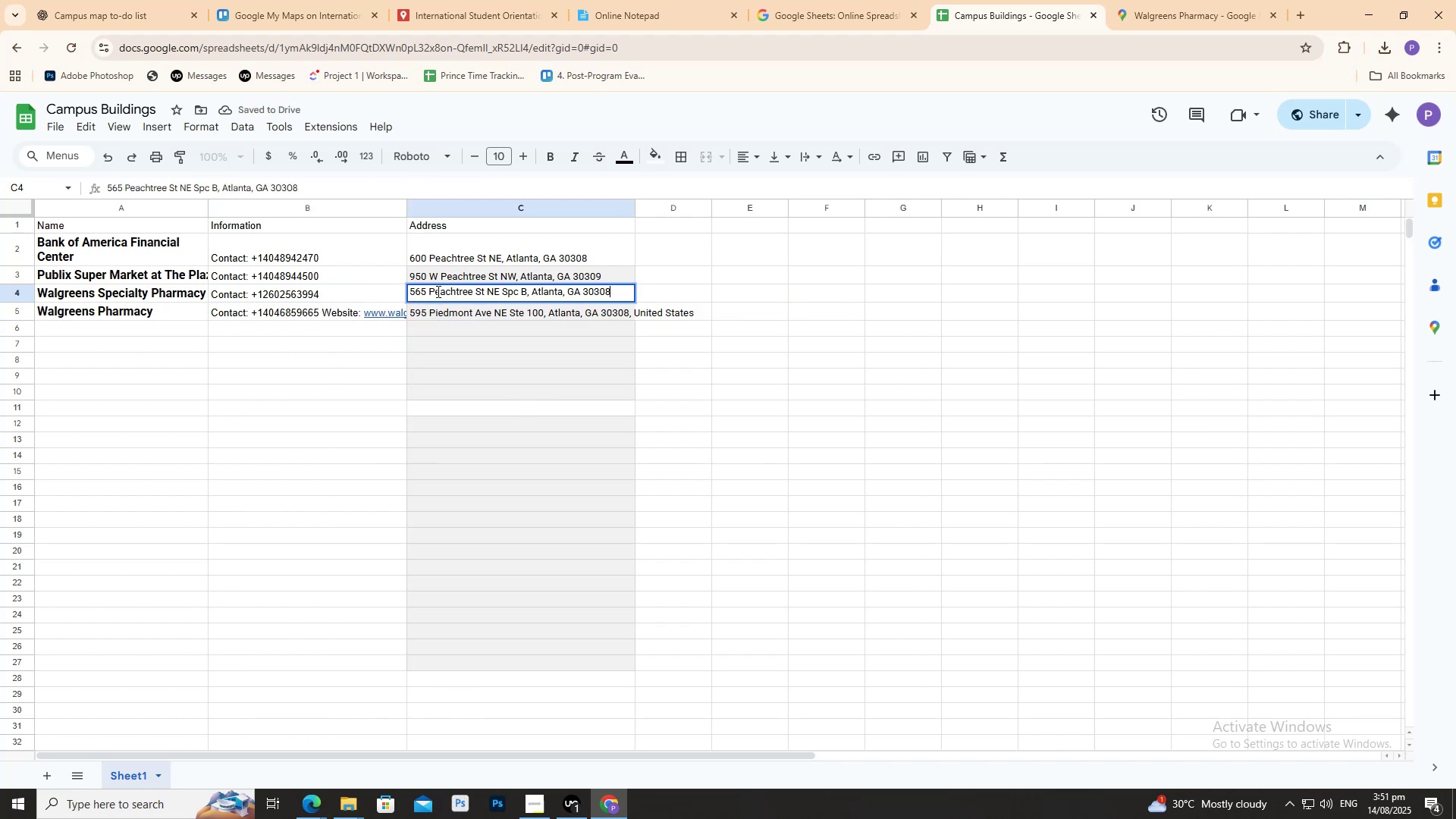 
triple_click([437, 291])
 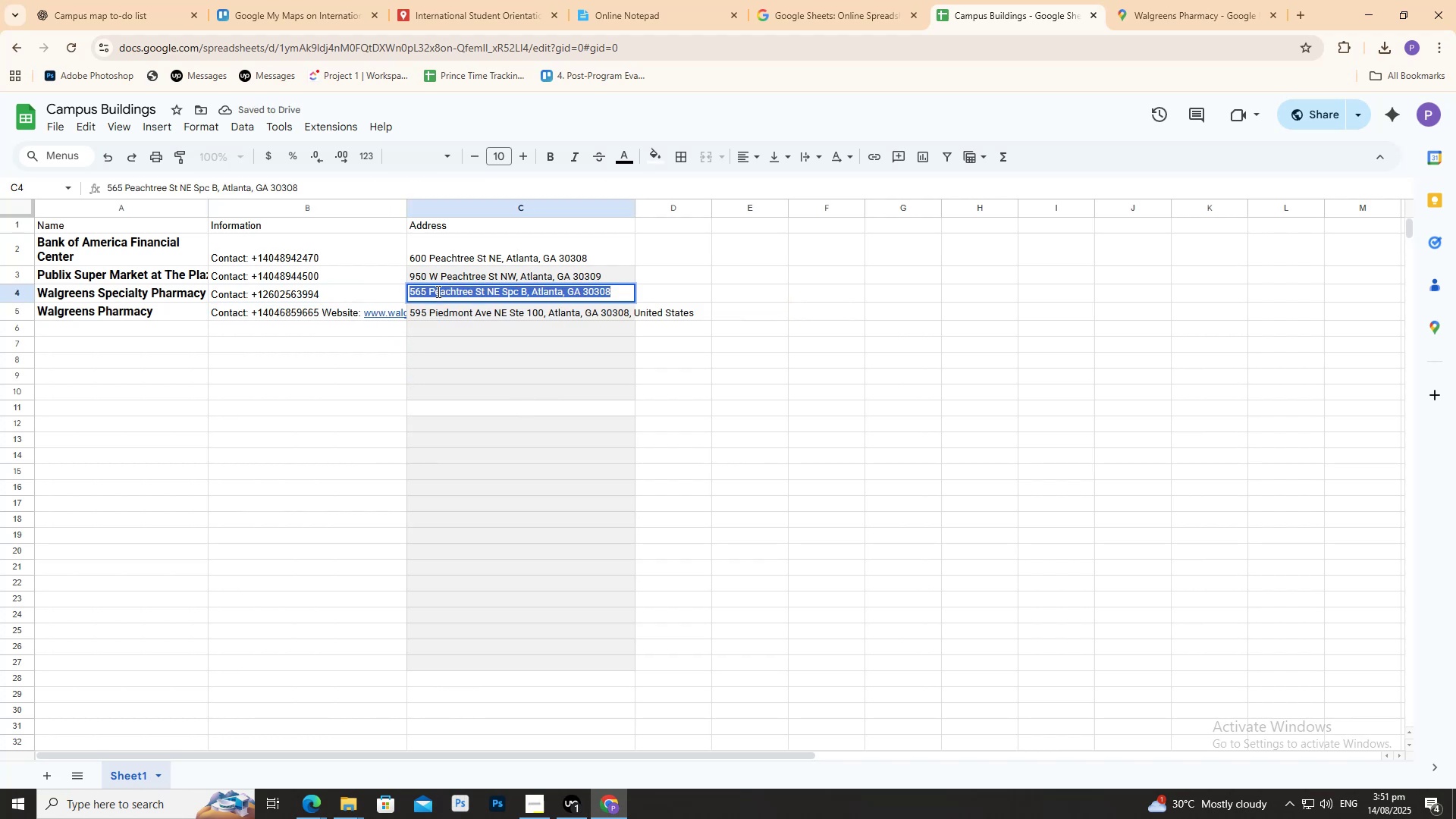 
key(Control+C)
 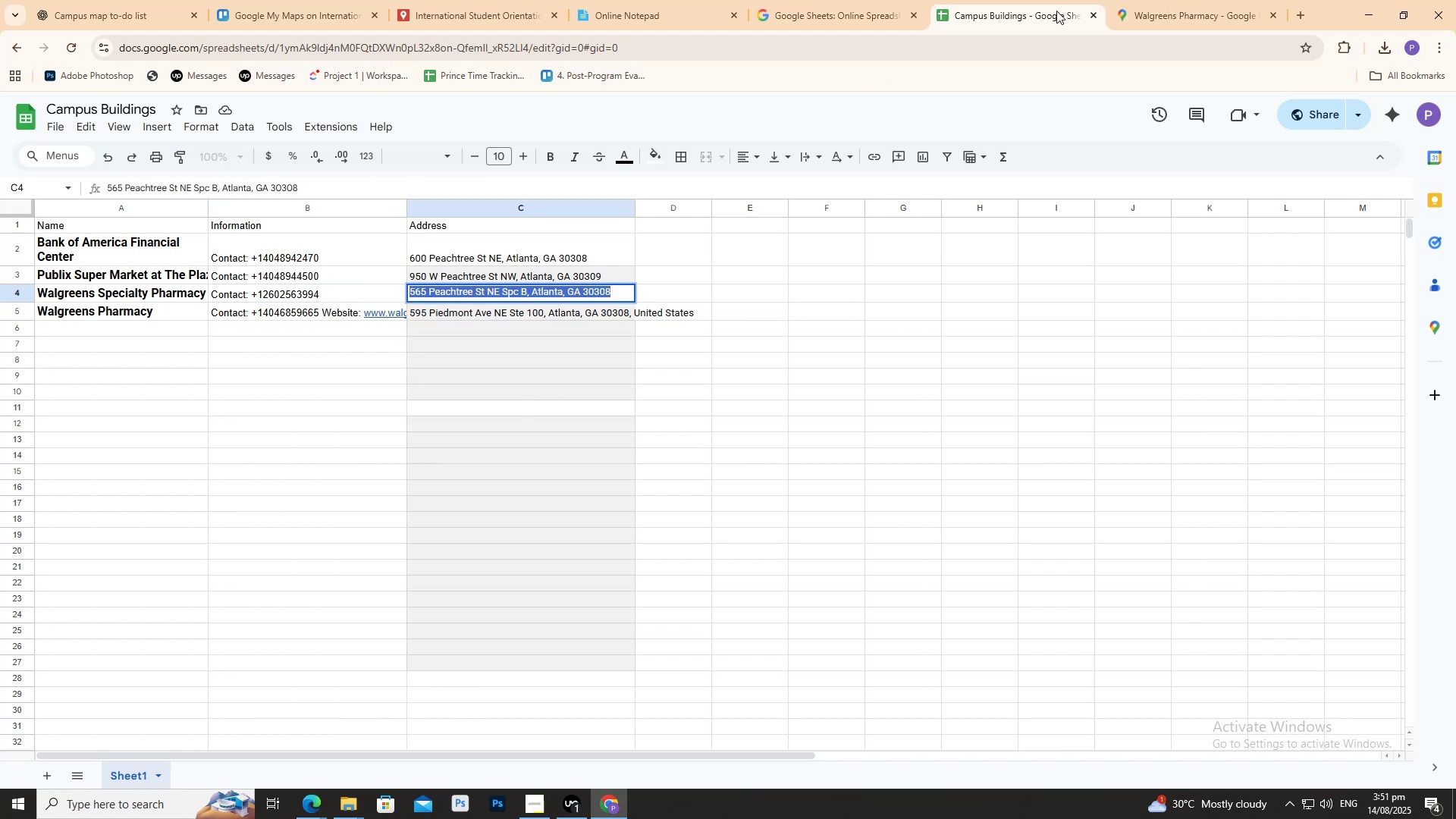 
key(Control+C)
 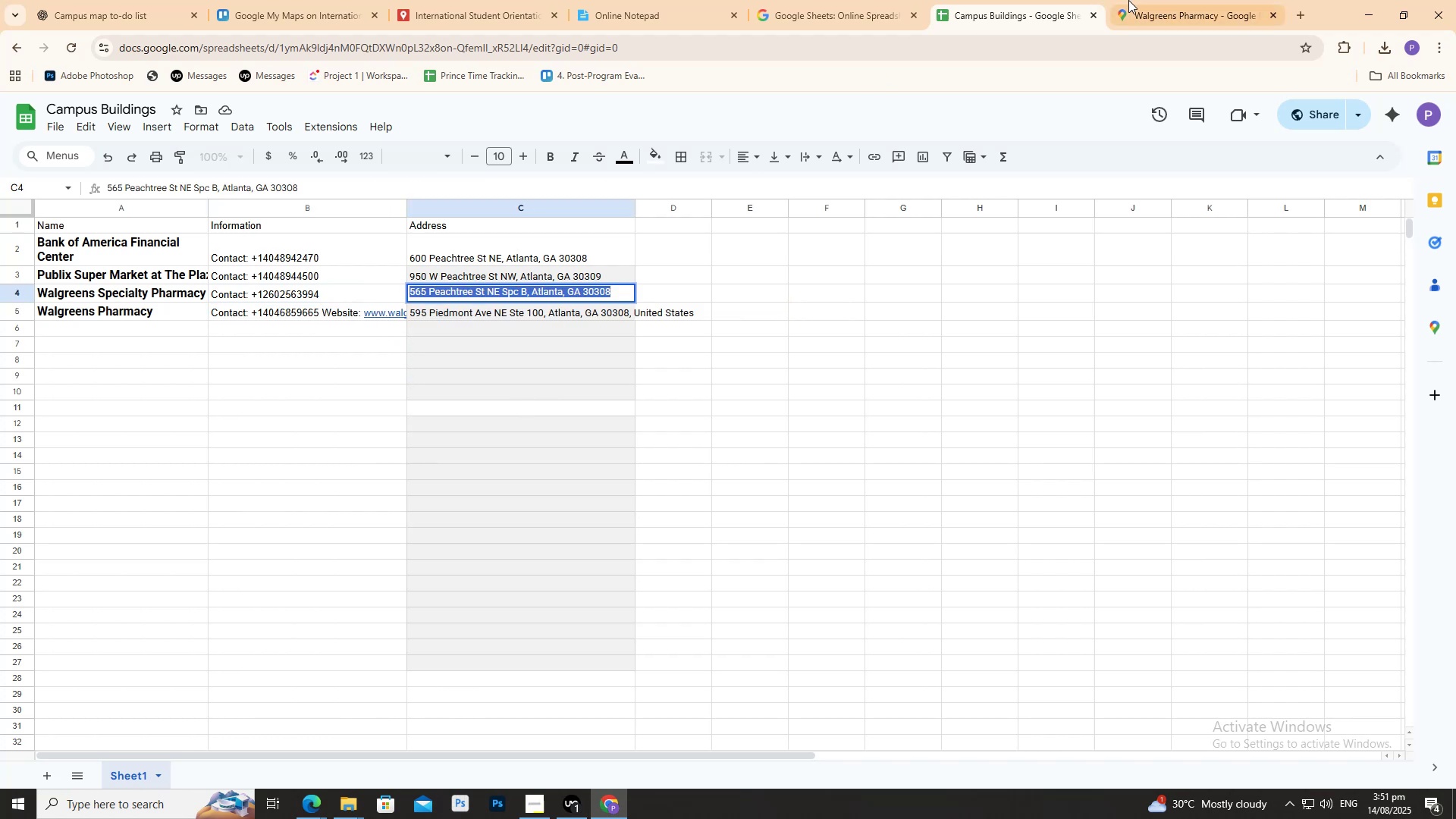 
left_click([1129, 0])
 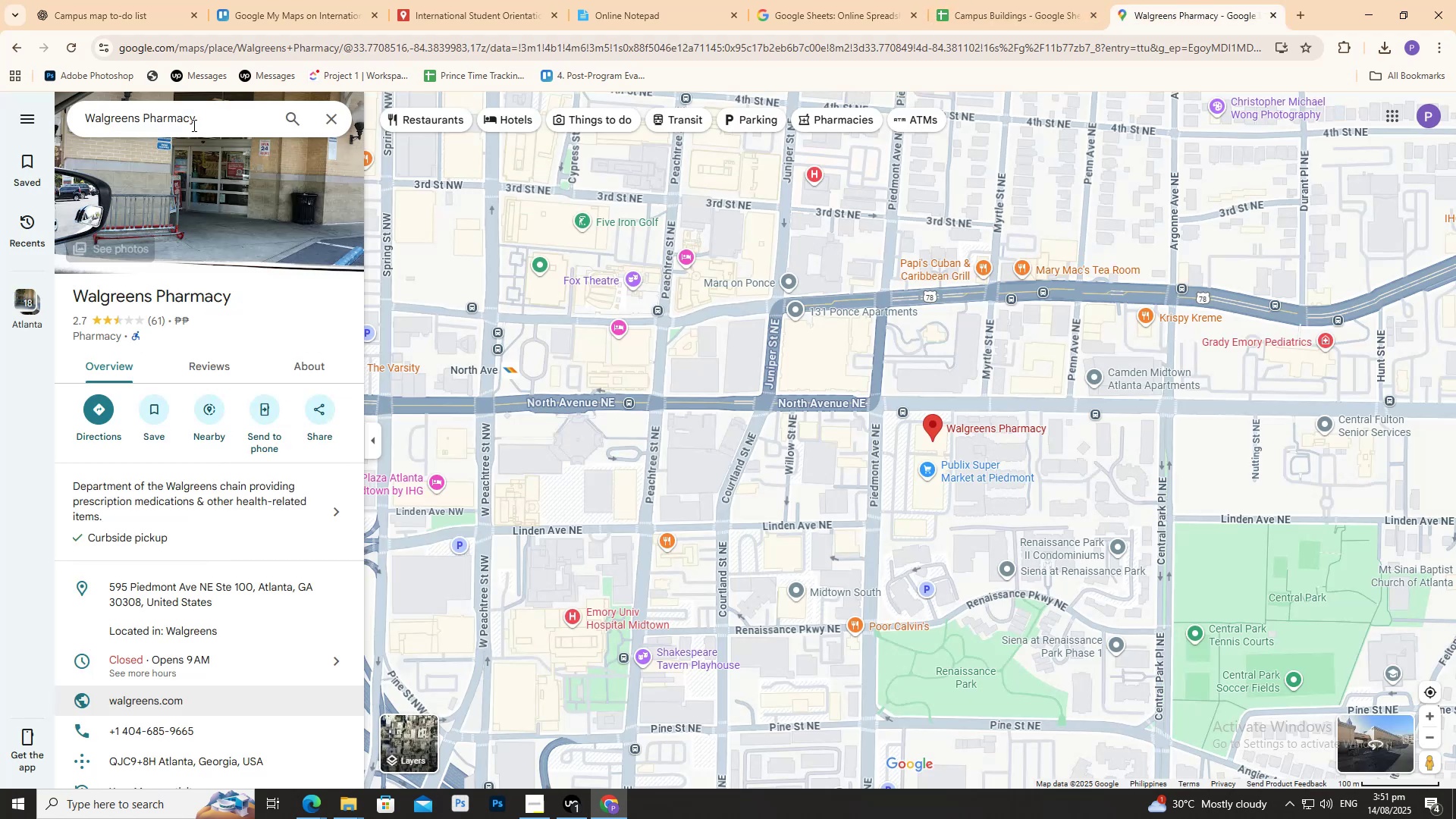 
left_click([195, 122])
 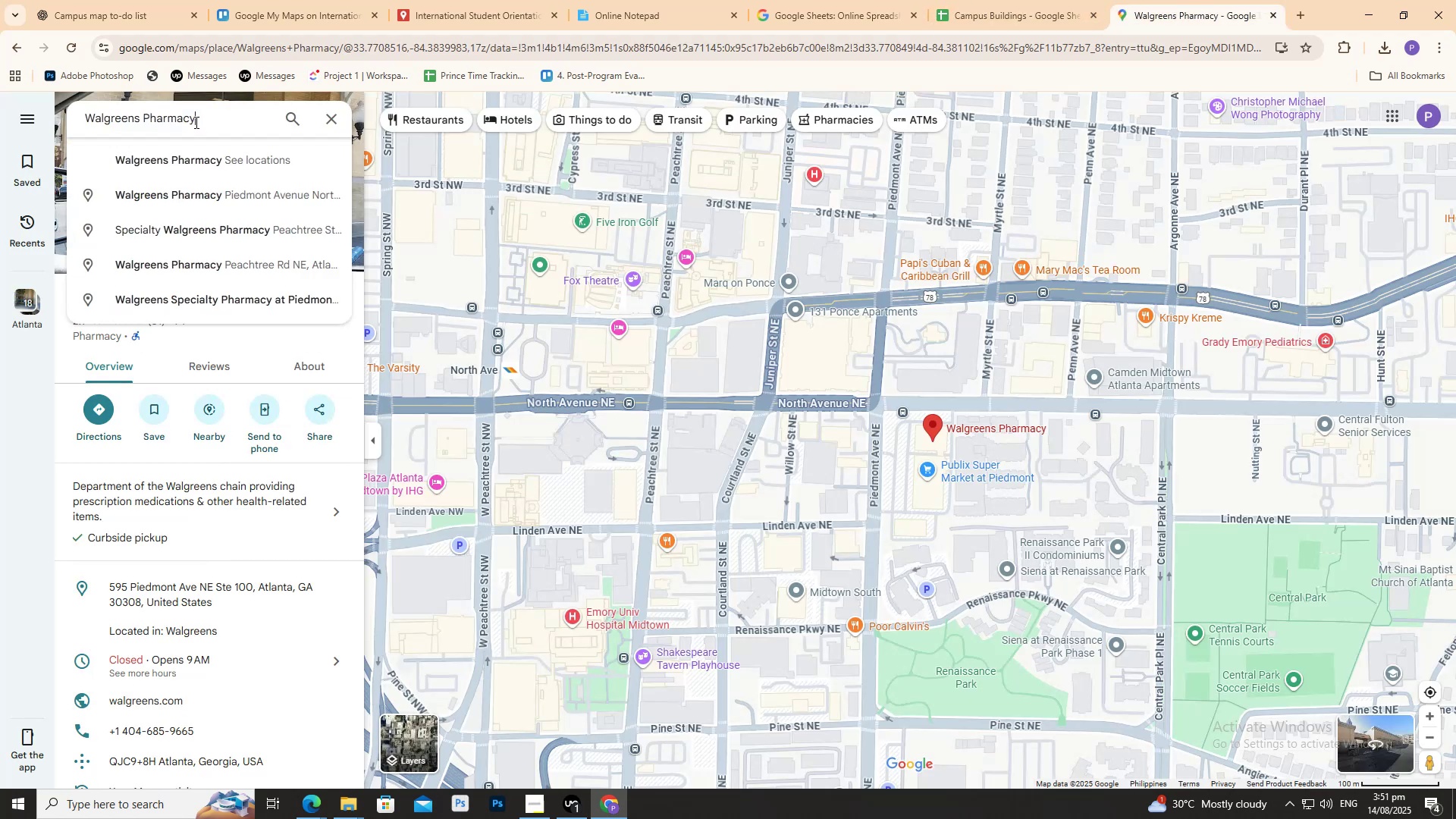 
key(Control+A)
 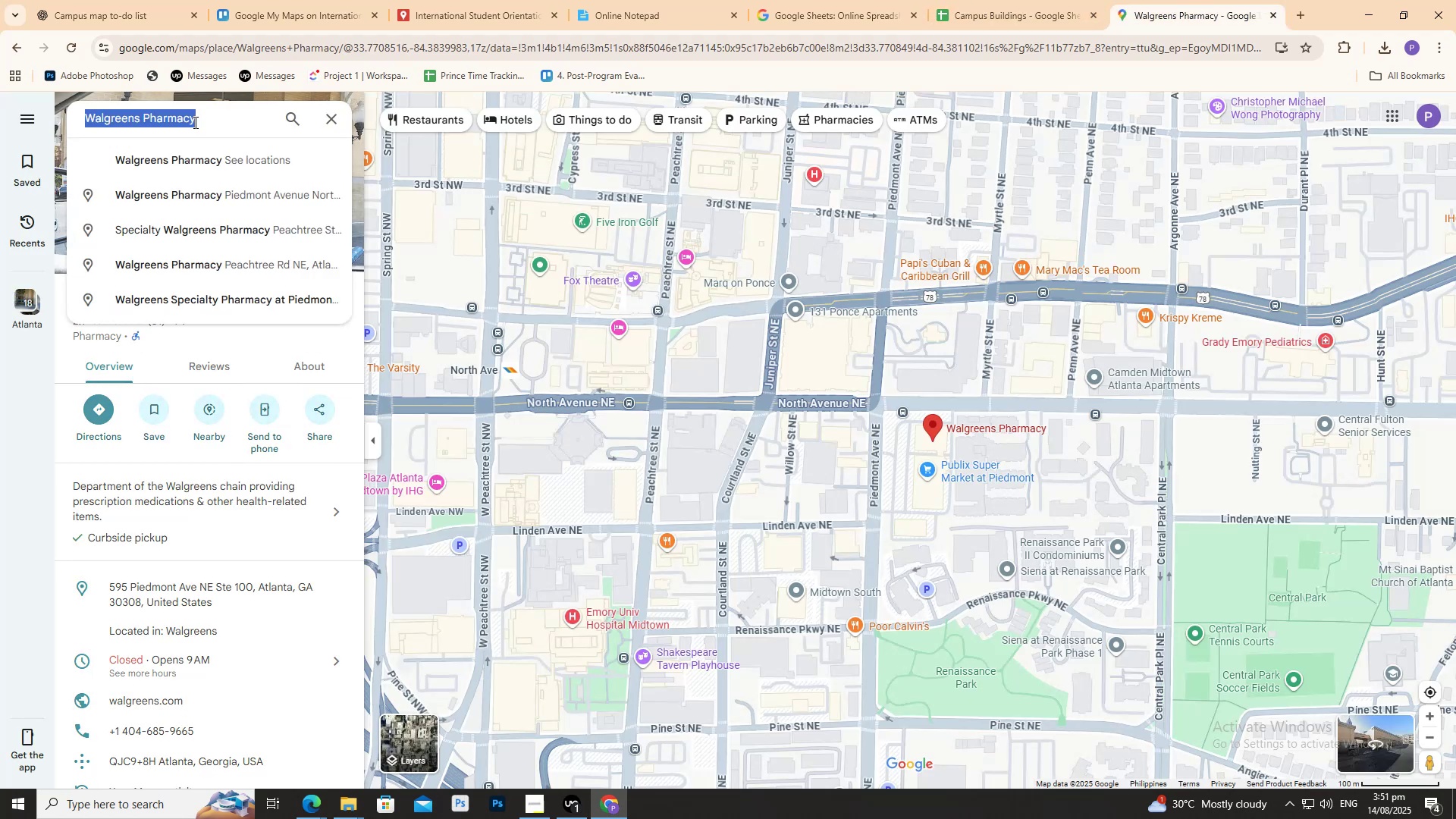 
key(Control+V)
 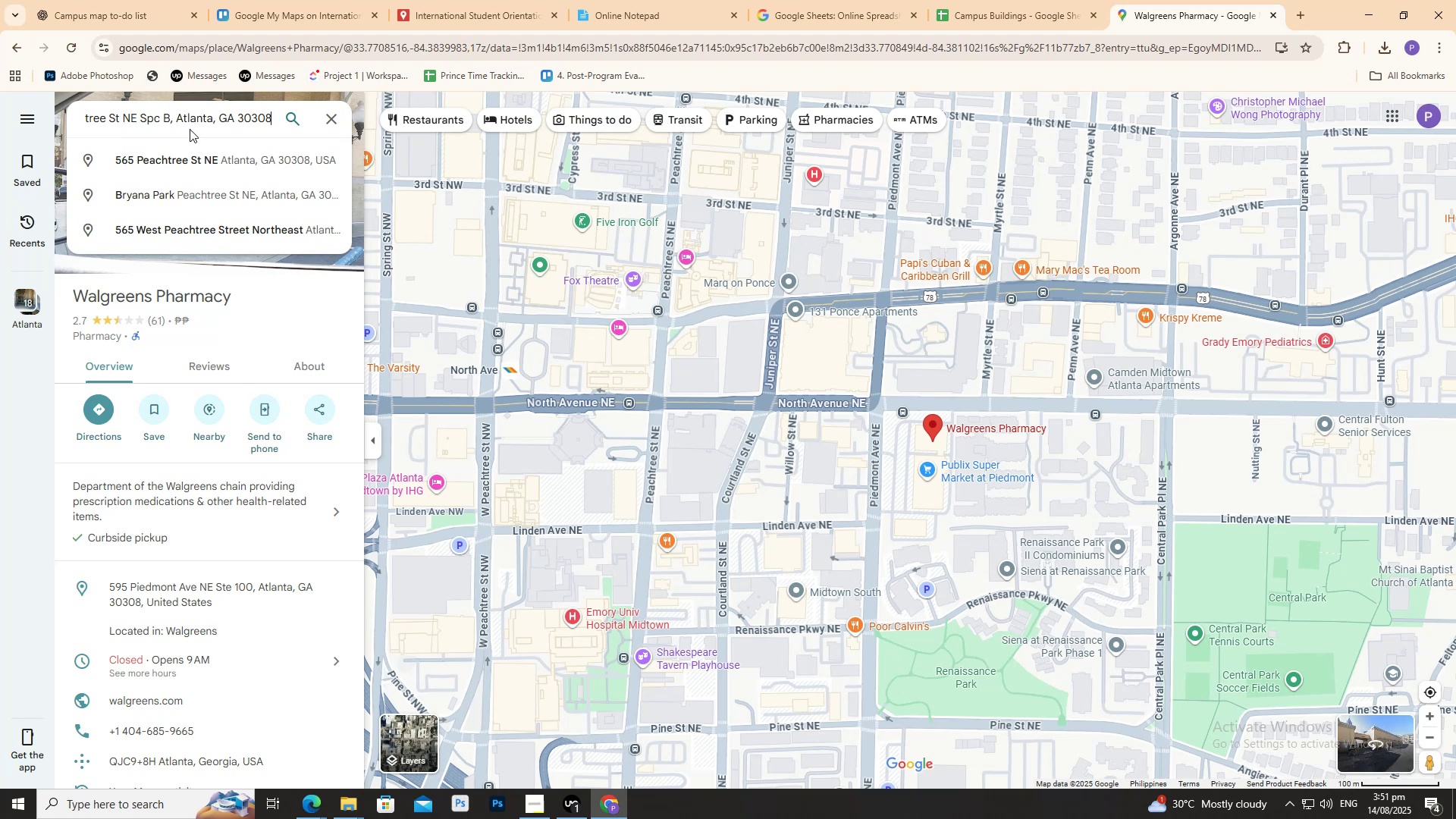 
left_click([196, 155])
 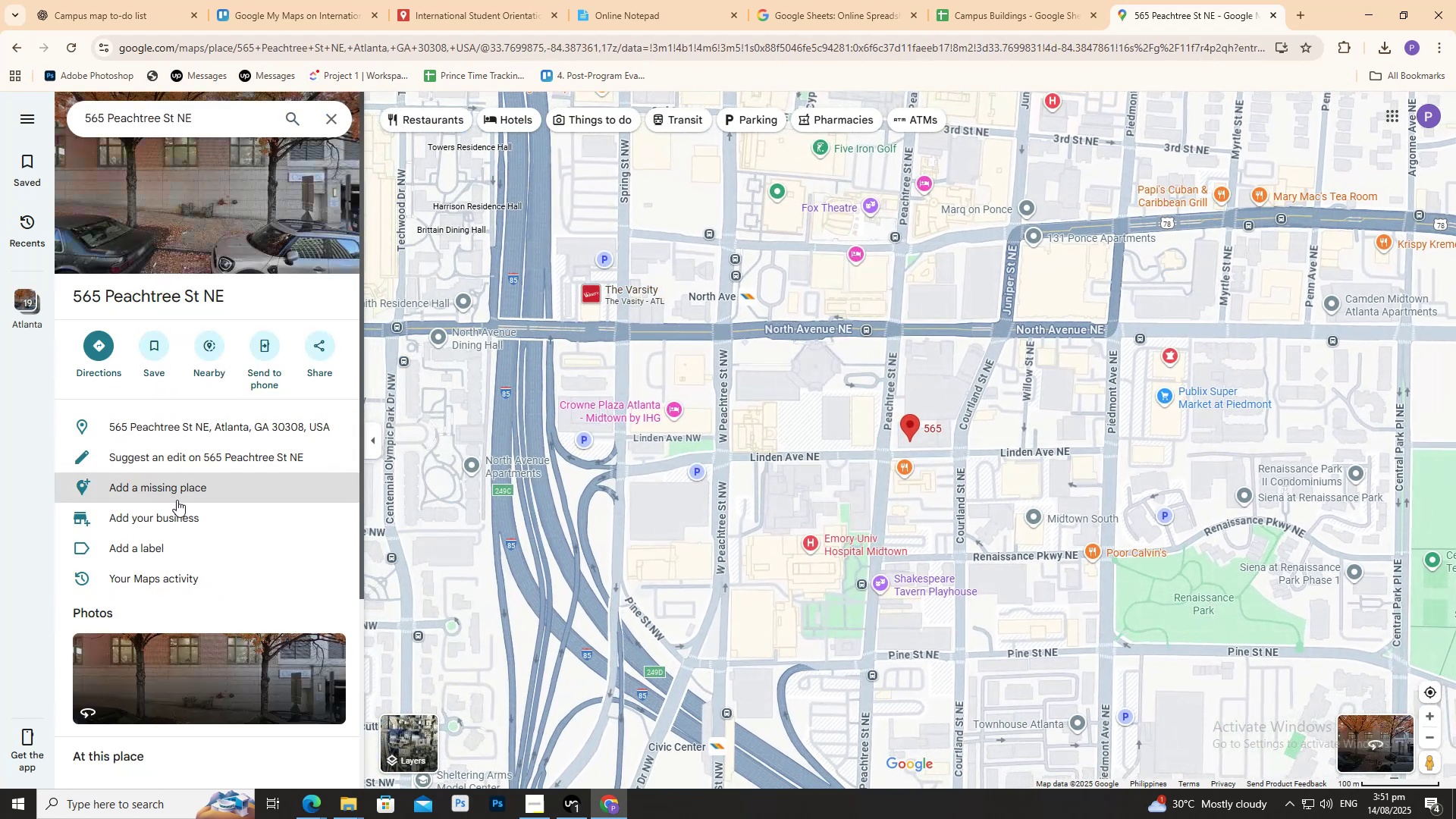 
left_click([209, 432])
 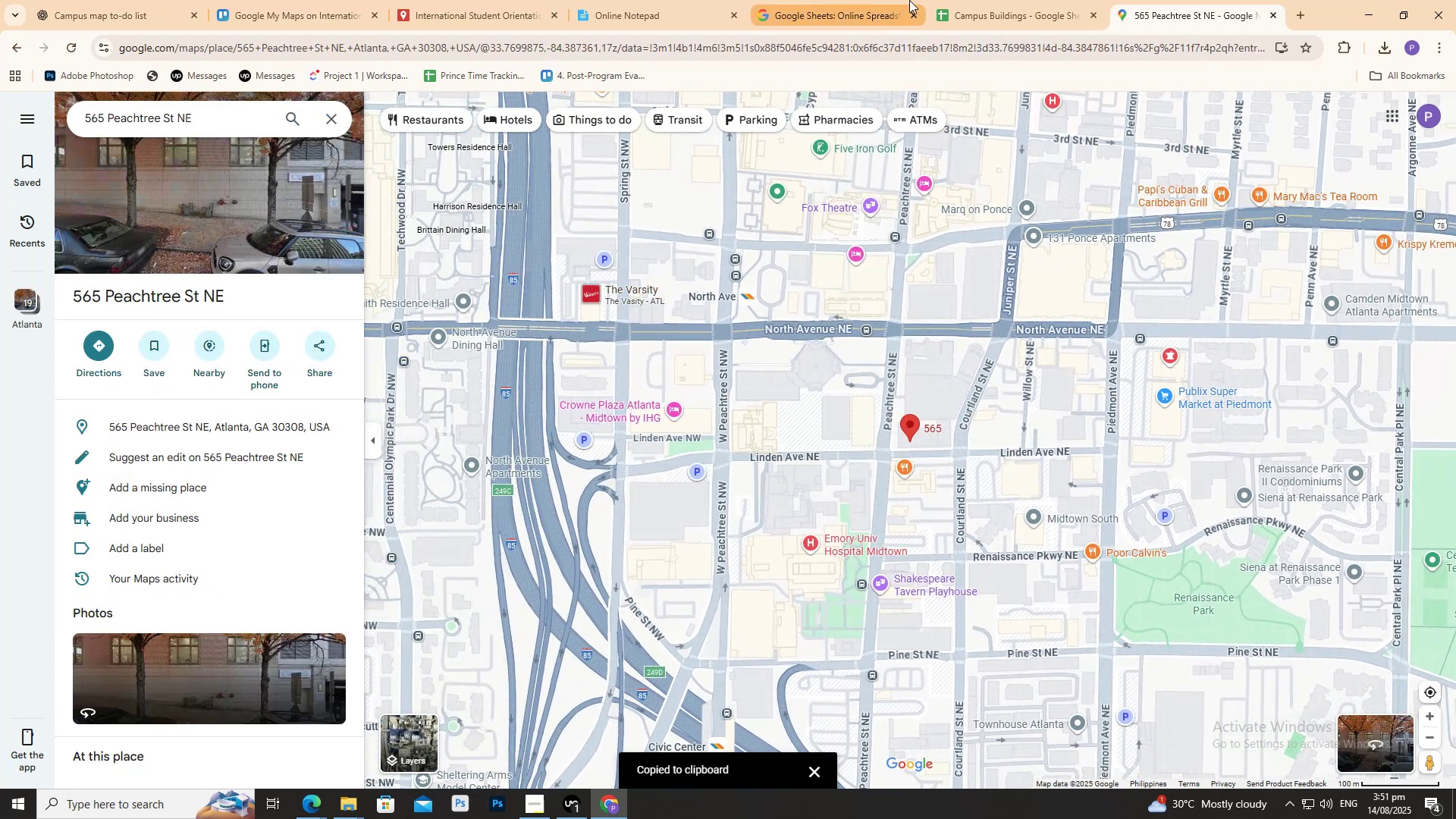 
left_click([959, 0])
 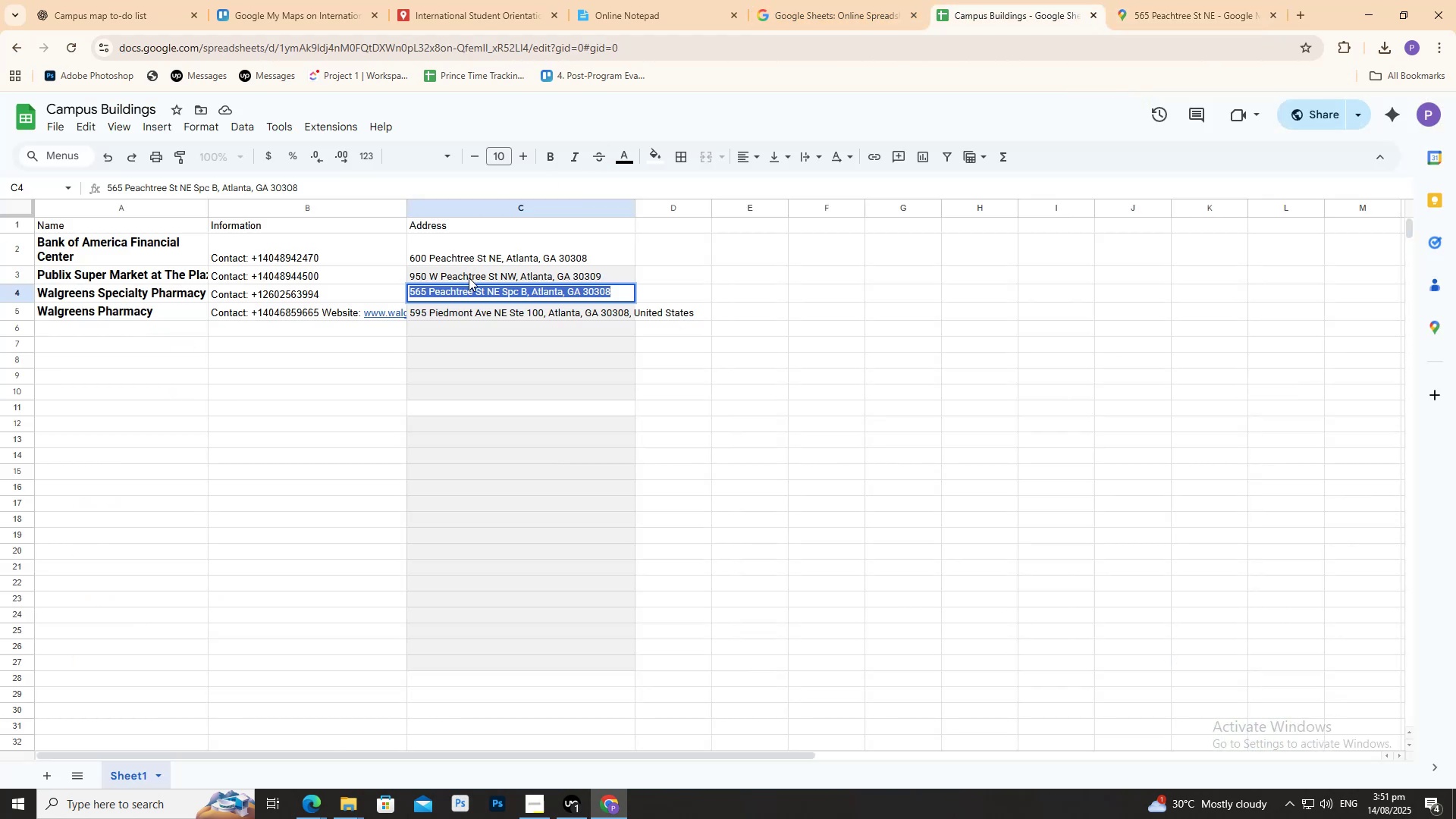 
key(Control+V)
 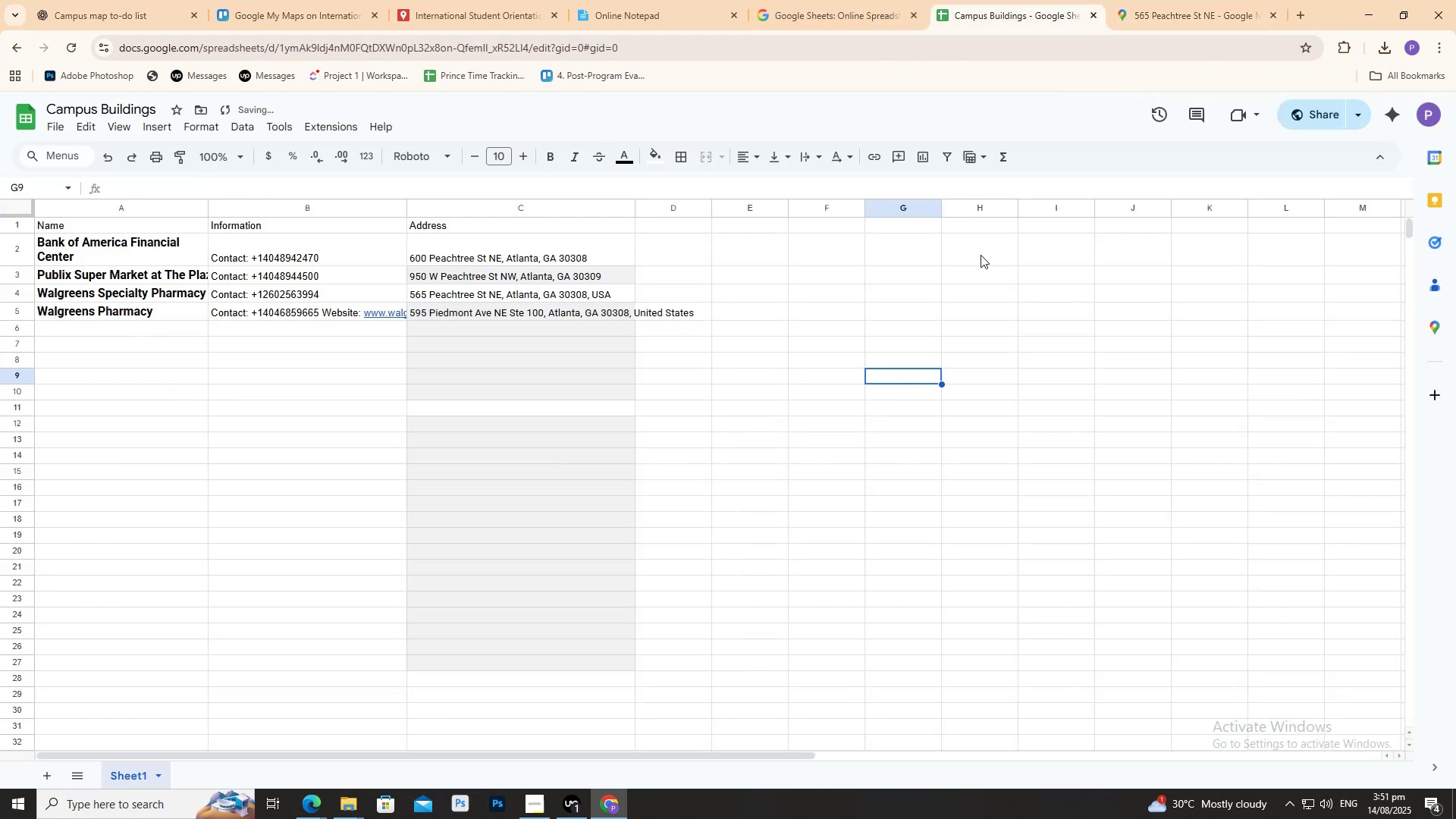 
double_click([1194, 0])
 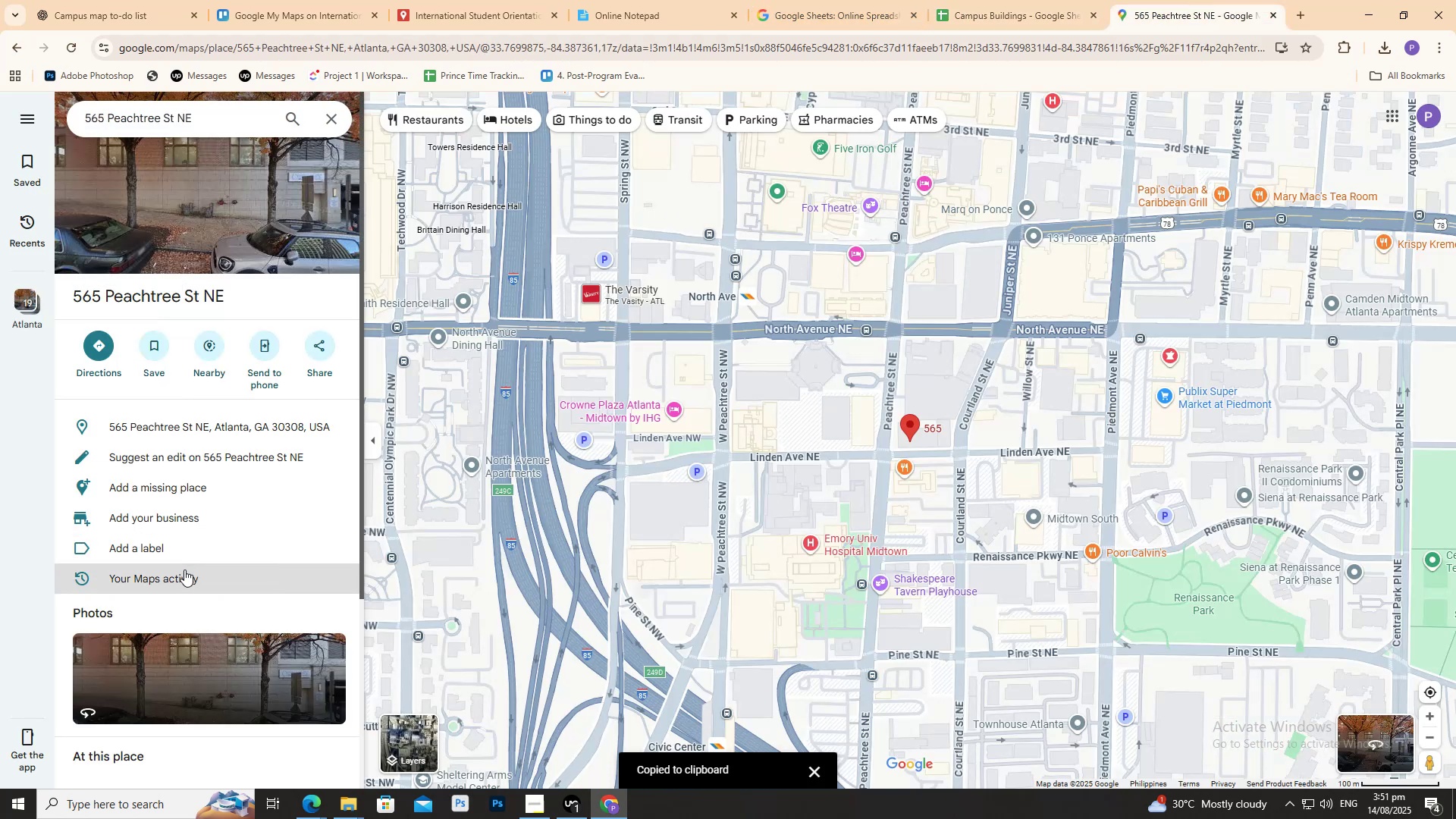 
scroll: coordinate [174, 587], scroll_direction: down, amount: 3.0
 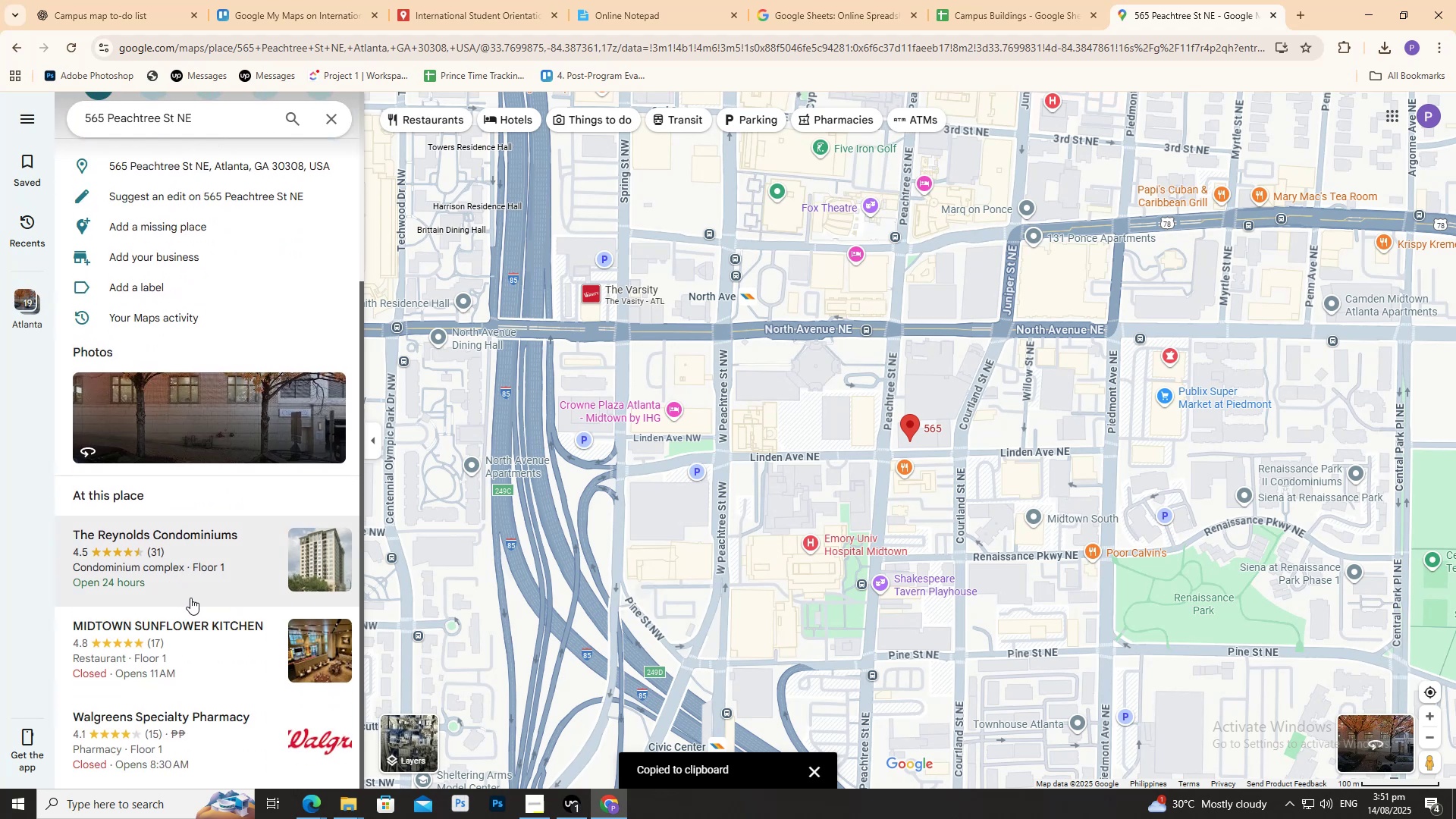 
scroll: coordinate [770, 441], scroll_direction: up, amount: 5.0
 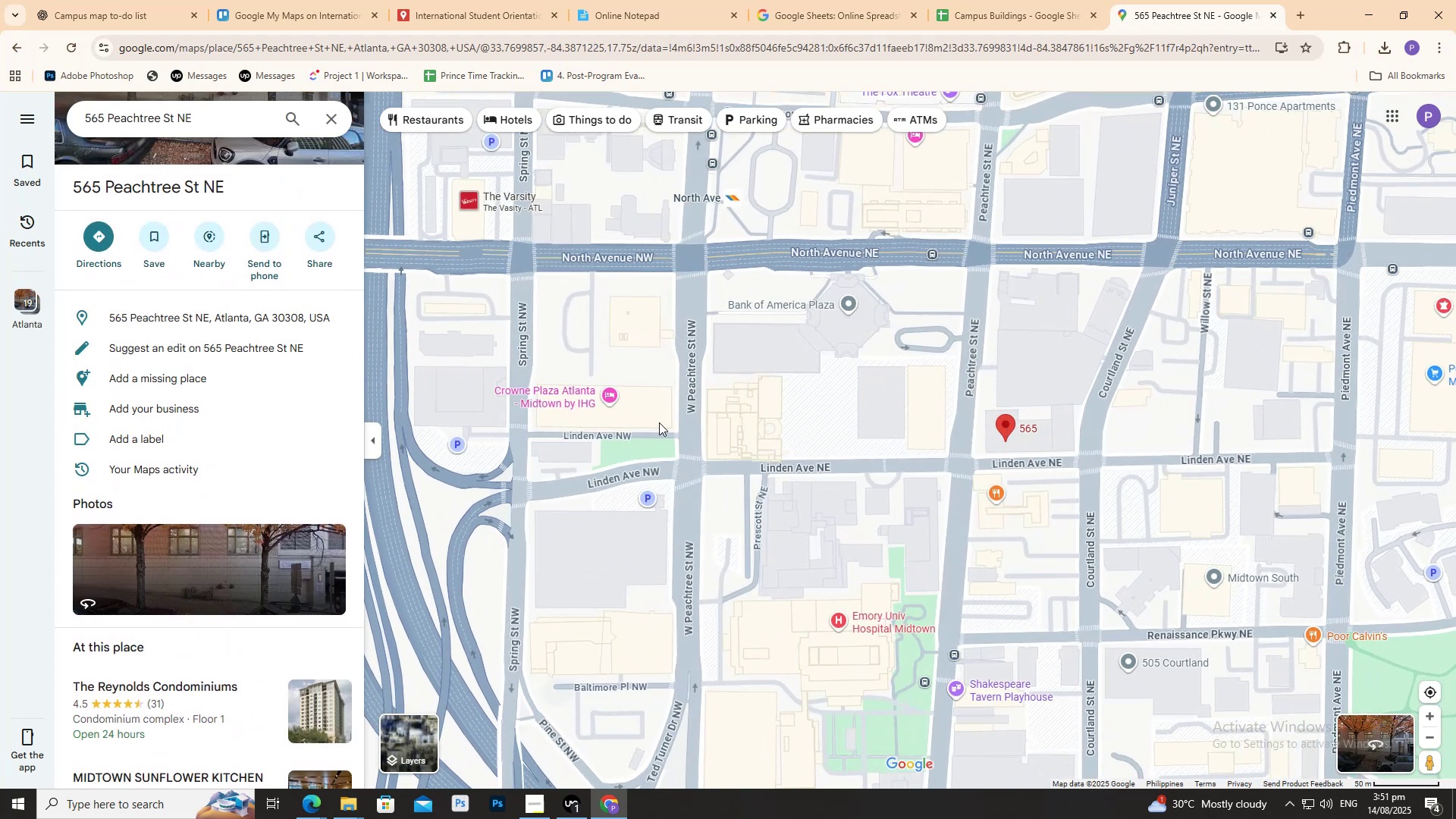 
left_click([190, 116])
 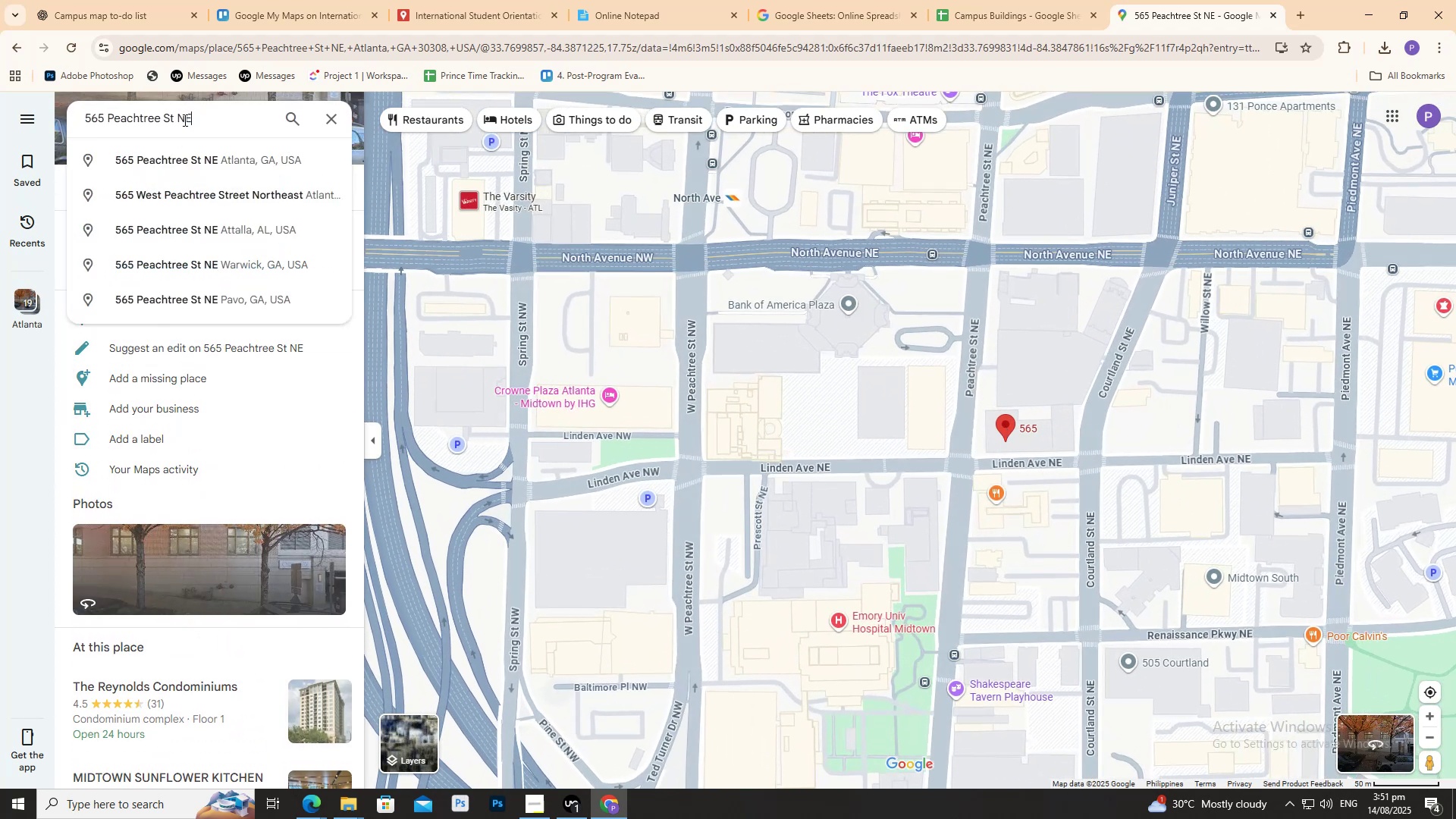 
type( ph)
 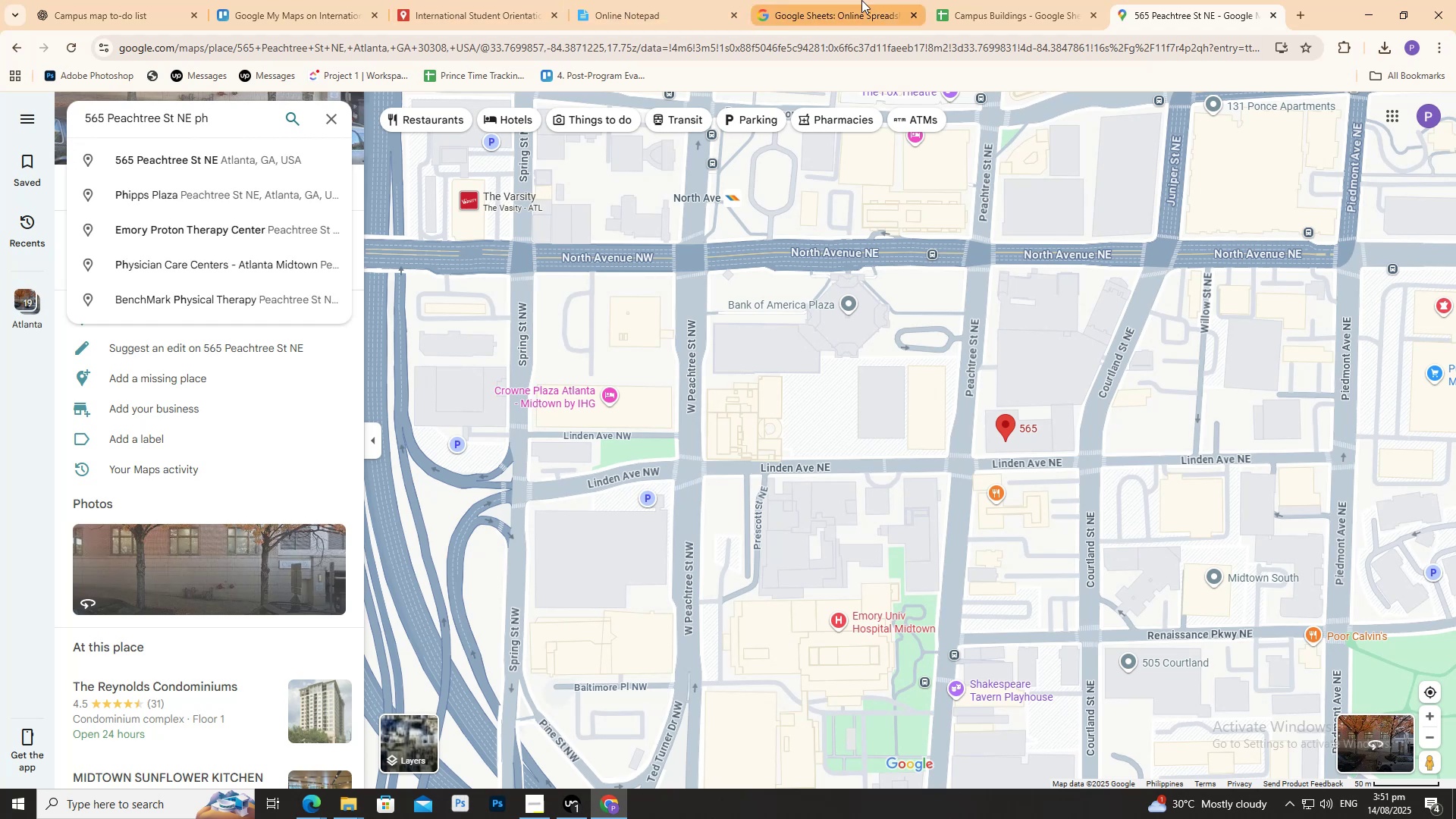 
double_click([1069, 0])
 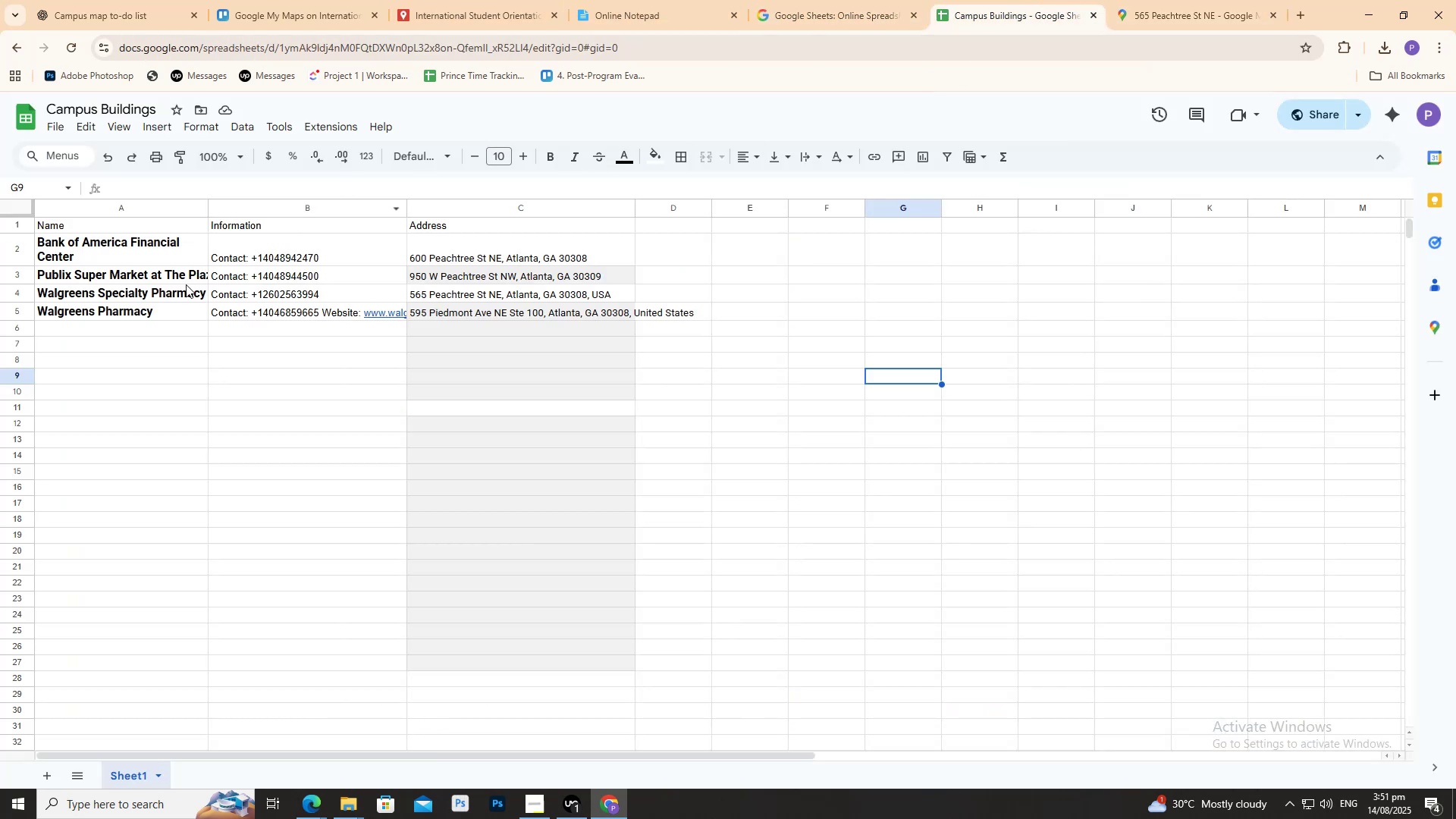 
double_click([177, 295])
 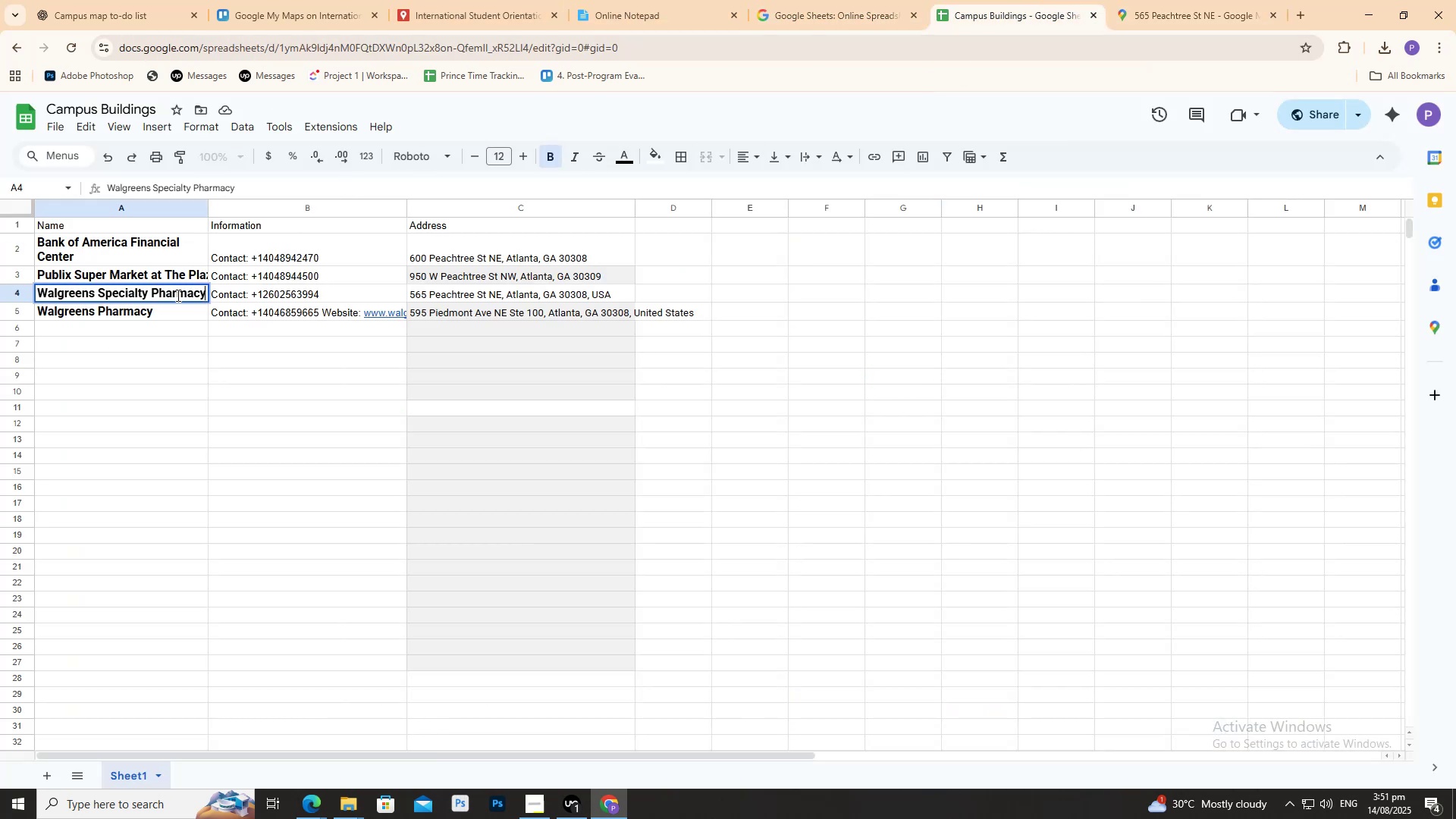 
triple_click([177, 295])
 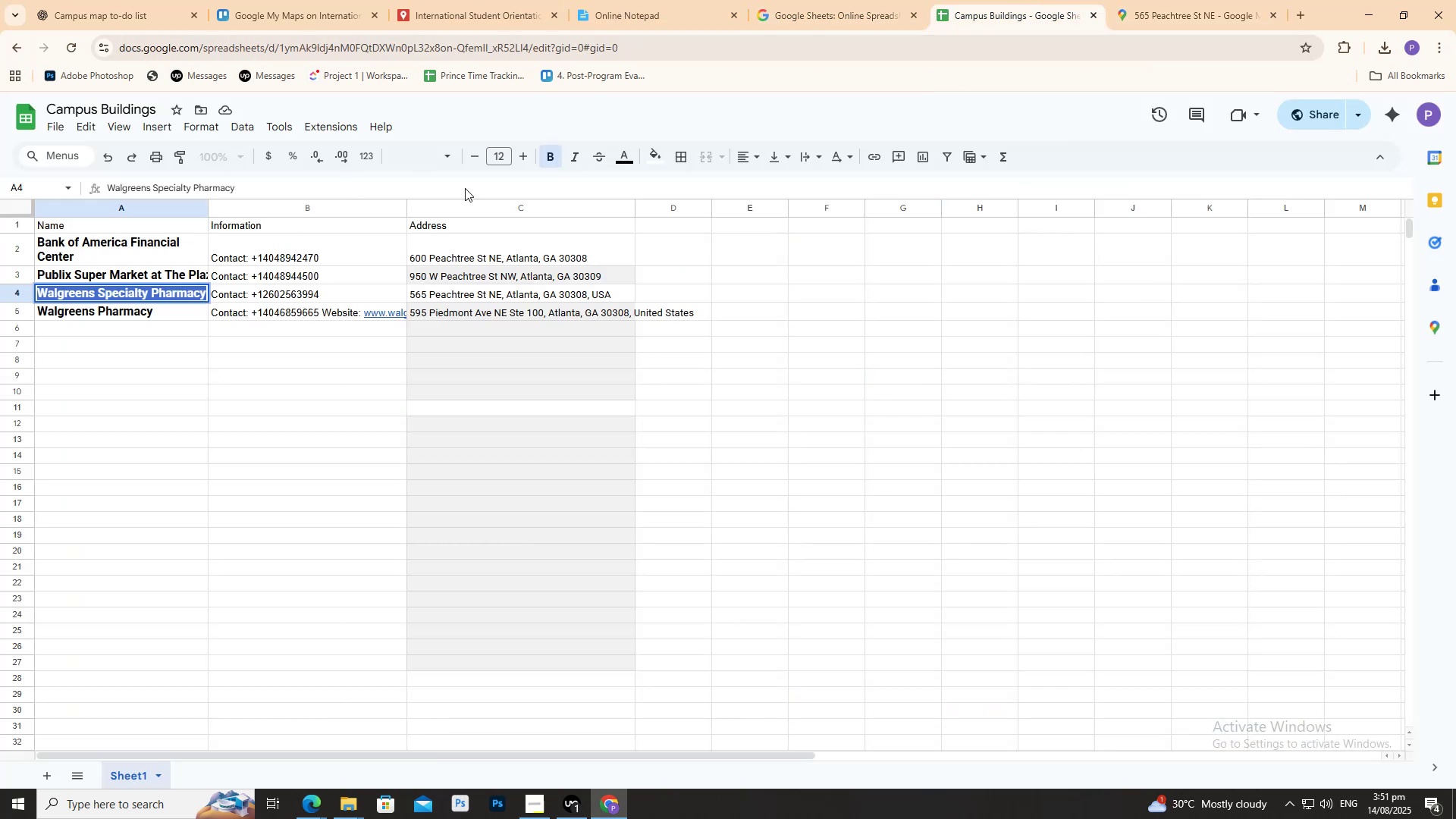 
key(Control+C)
 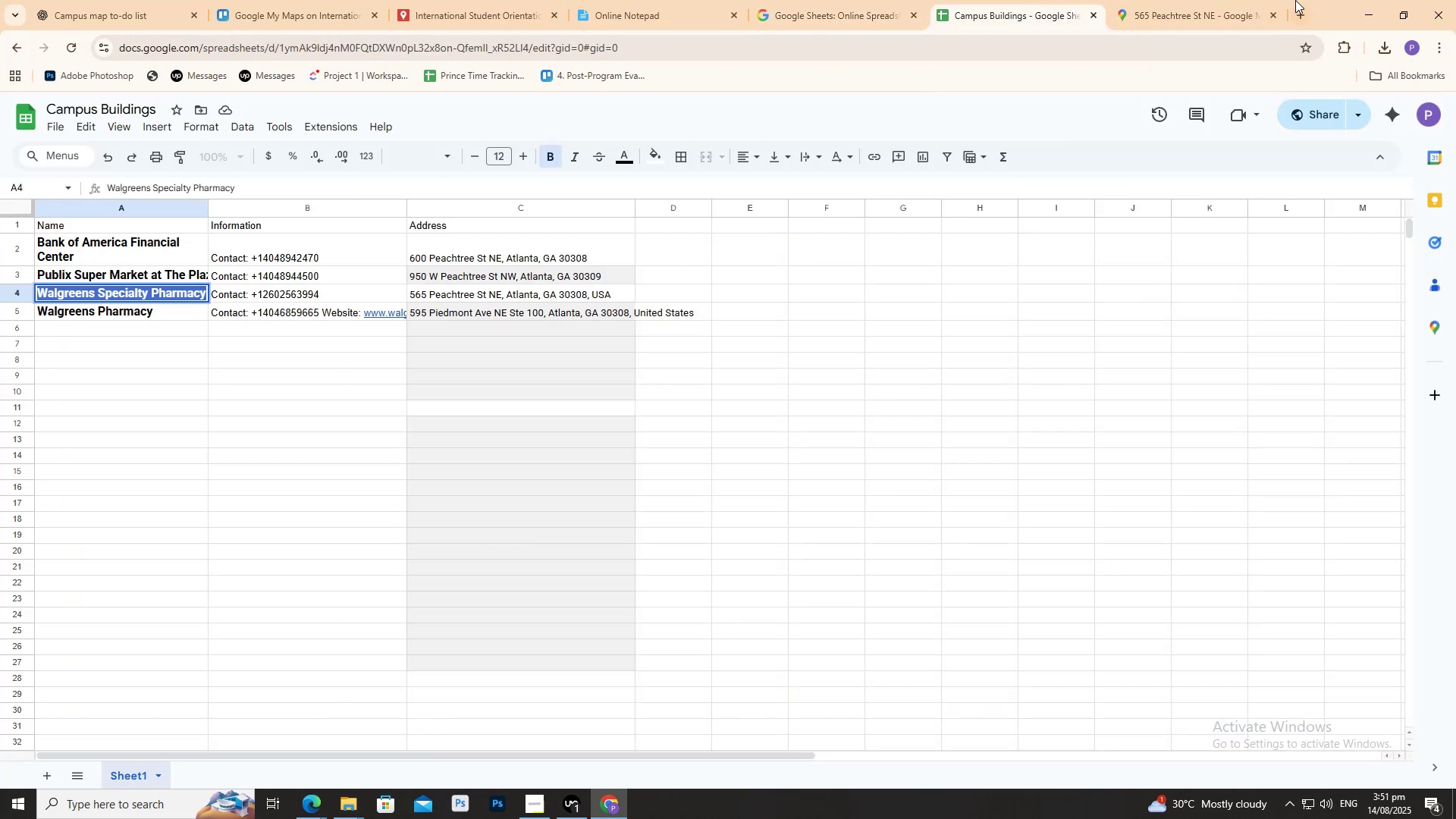 
key(Control+C)
 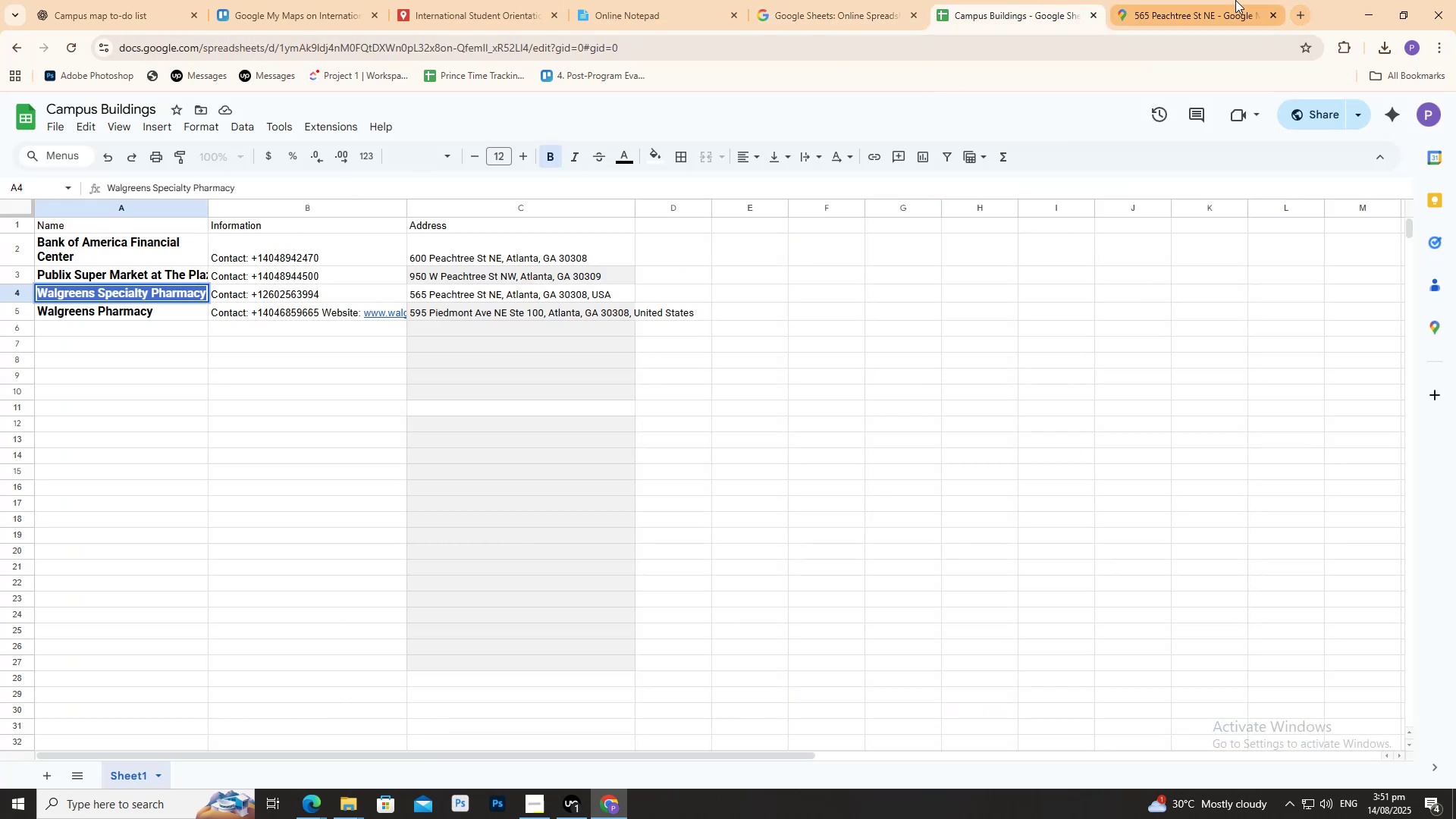 
left_click([1235, 0])
 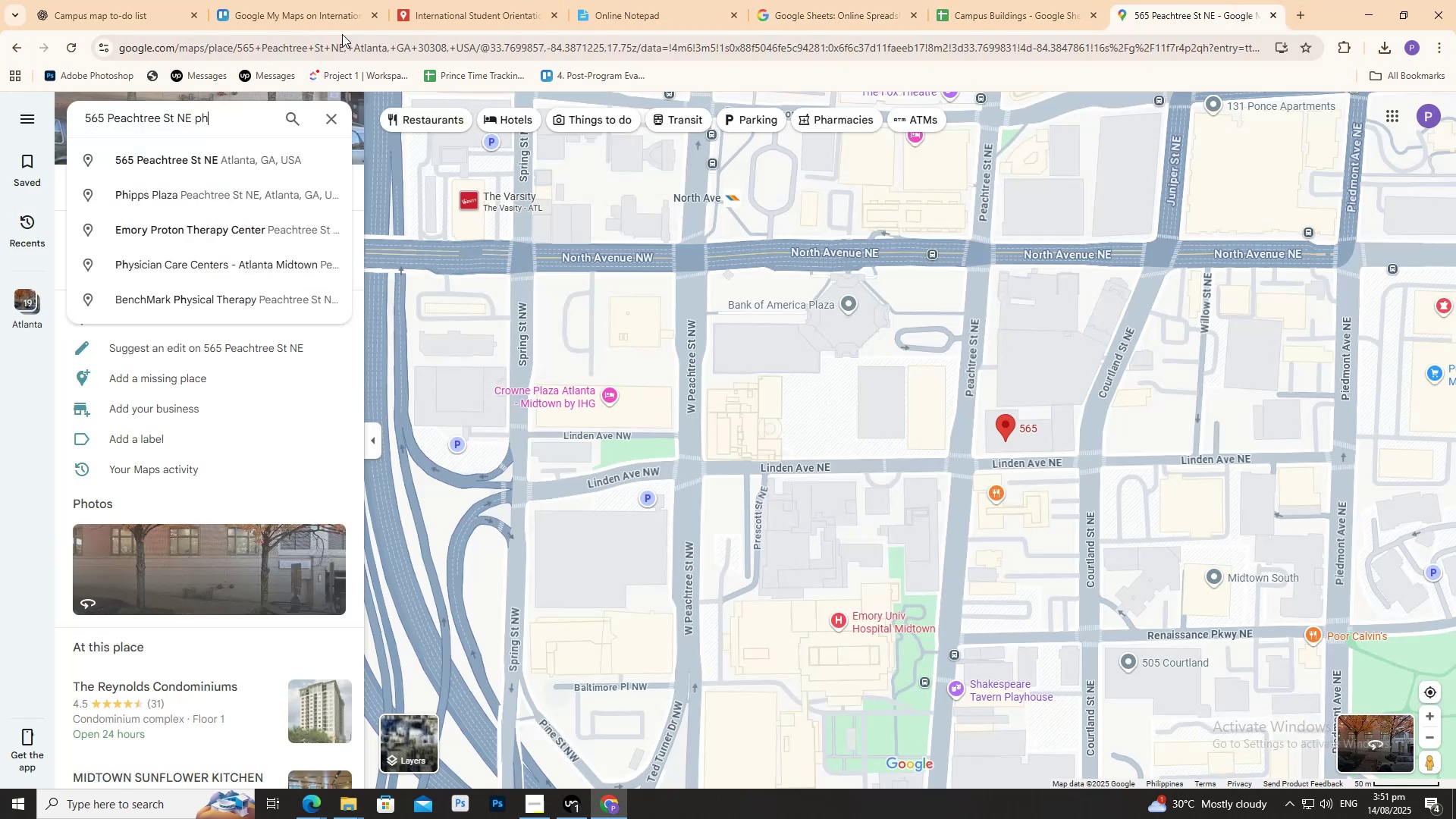 
key(Control+A)
 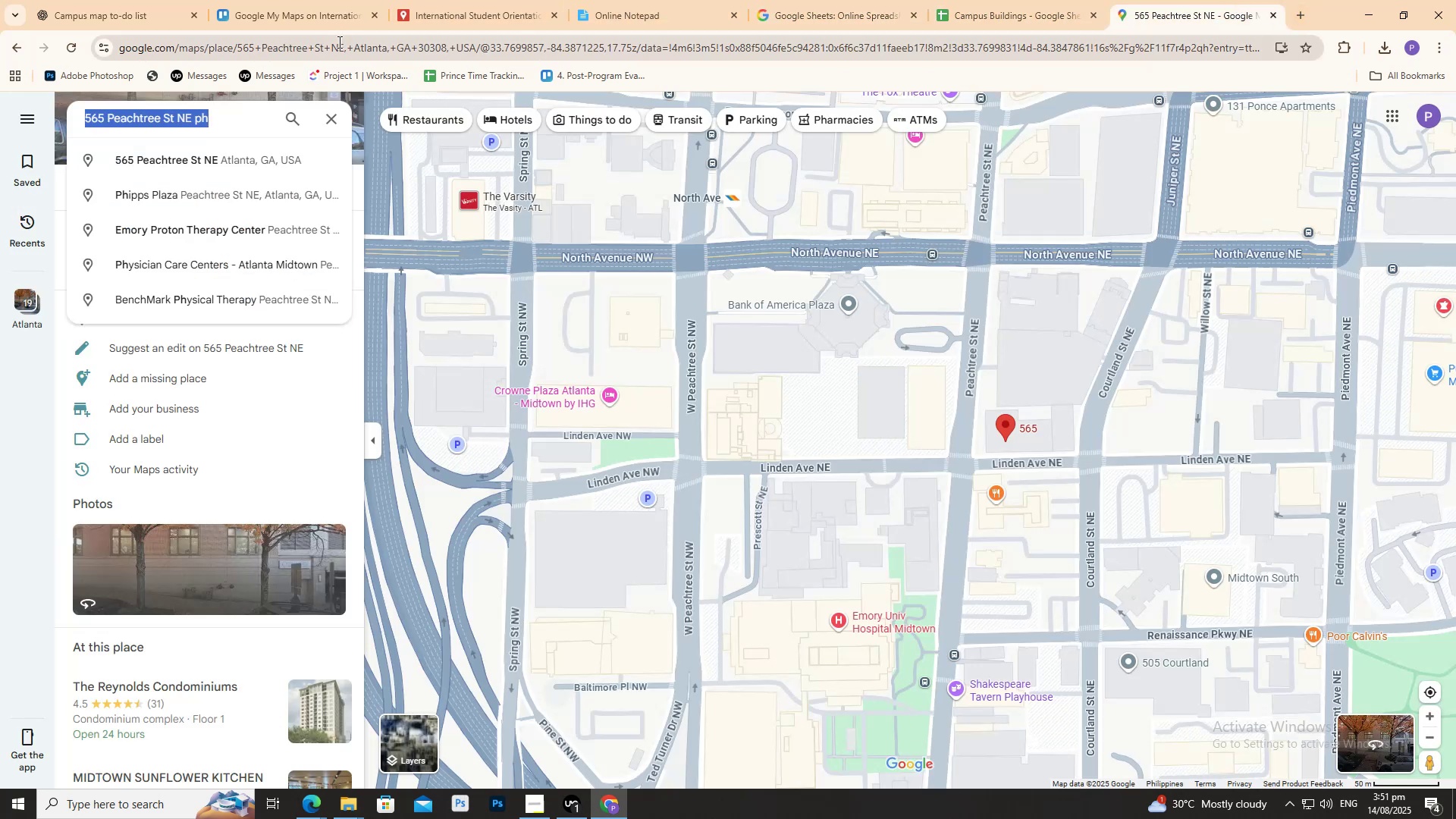 
key(Control+V)
 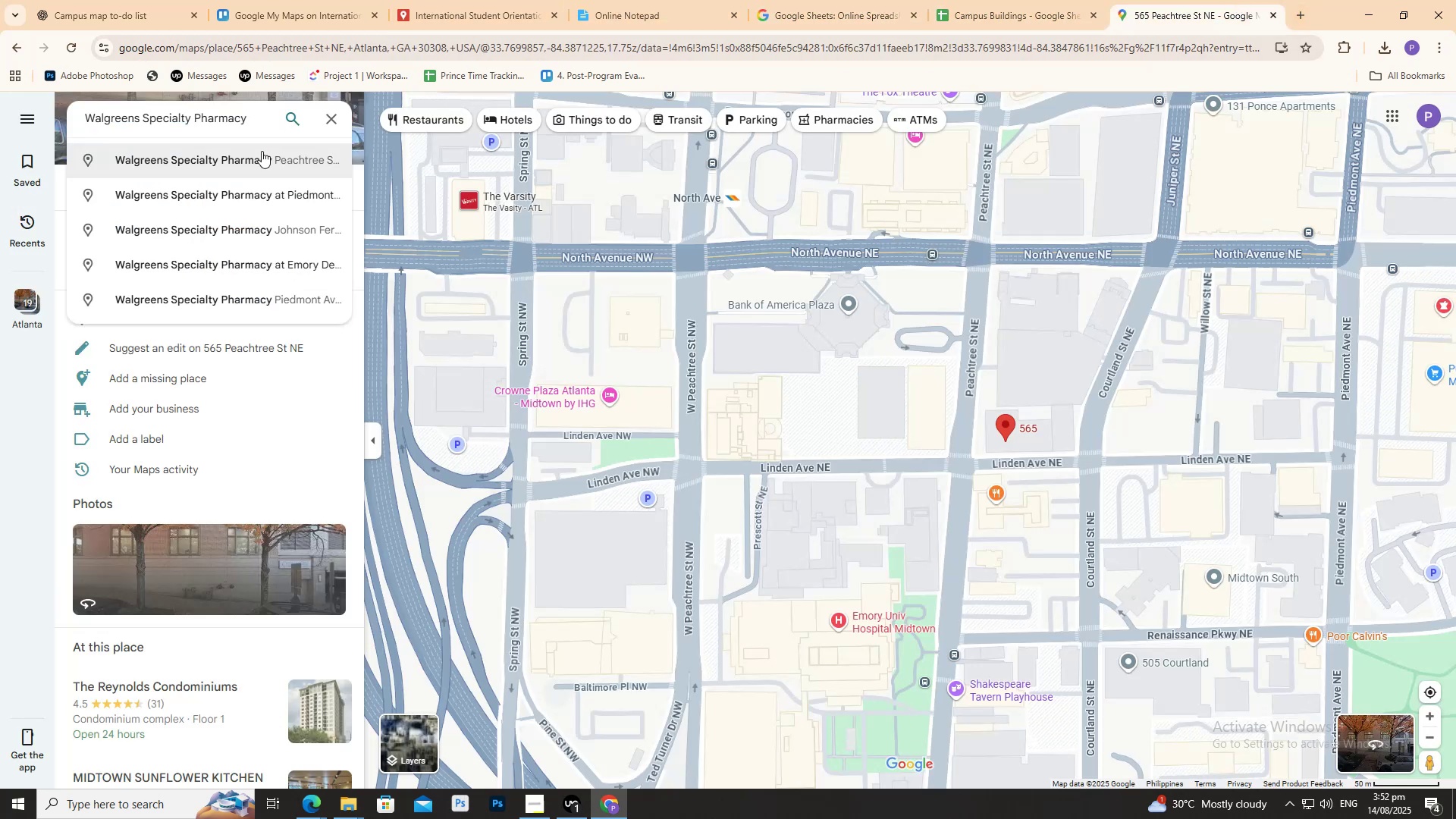 
left_click([262, 151])
 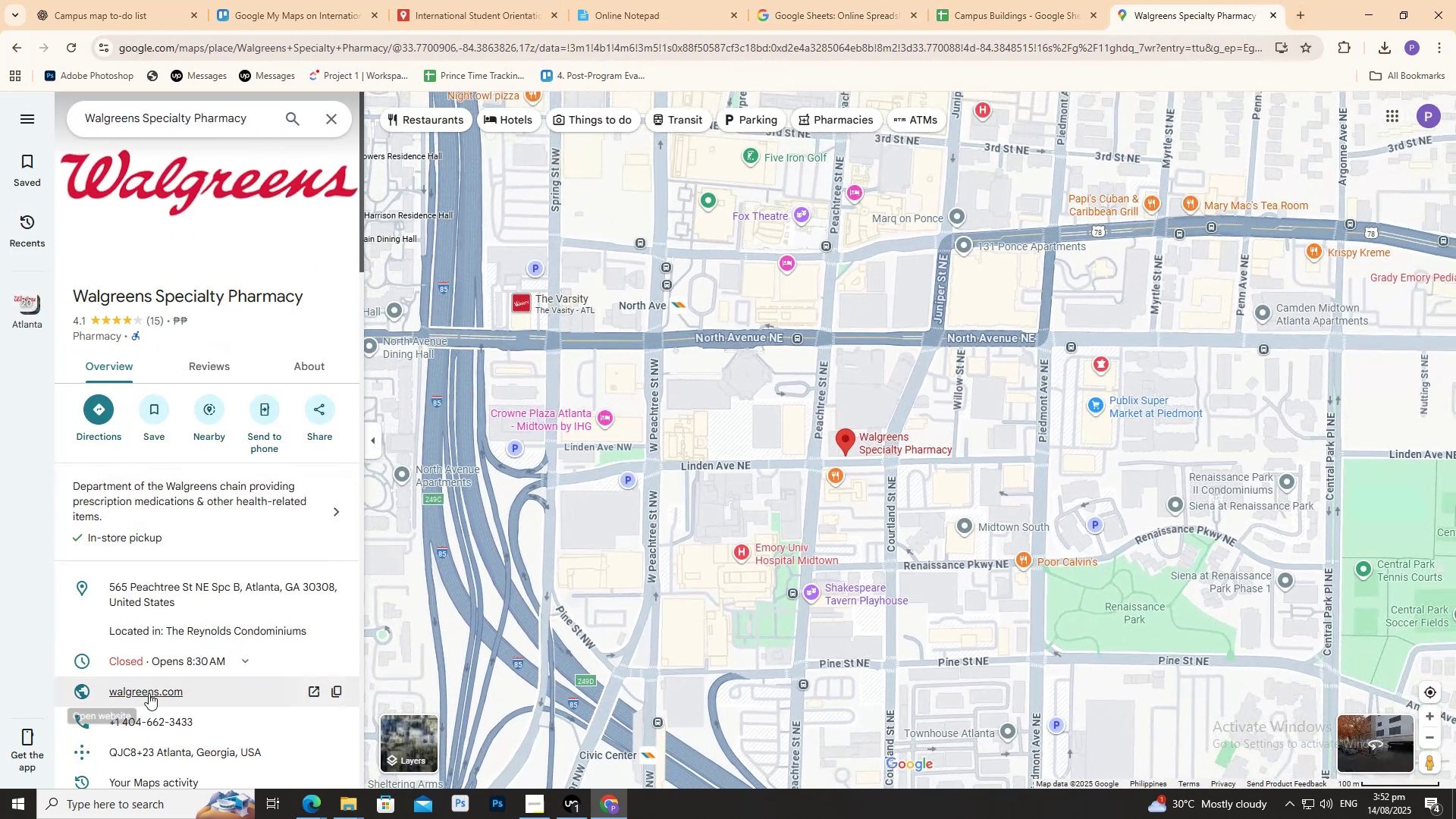 
left_click([174, 723])
 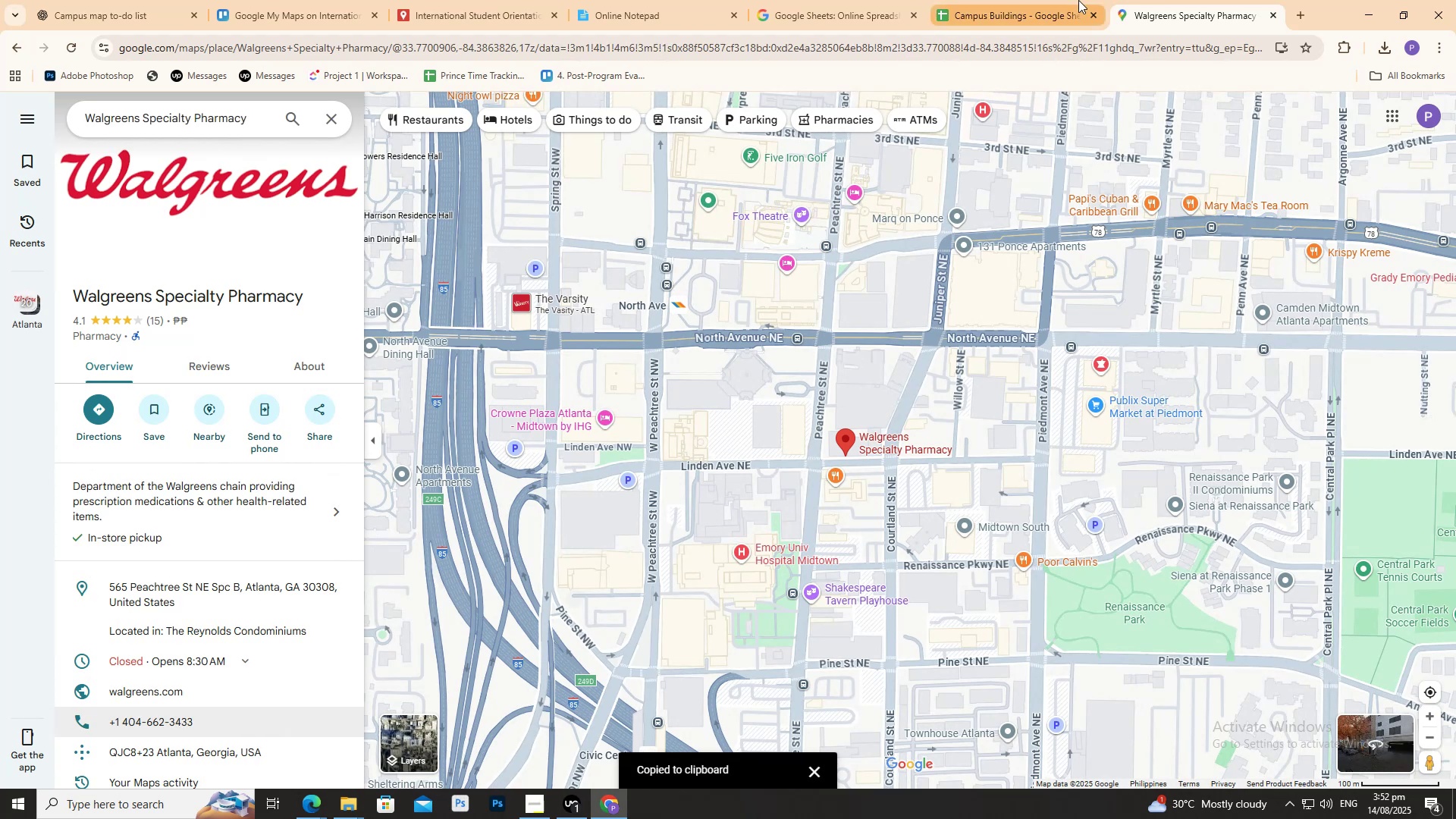 
left_click([1054, 0])
 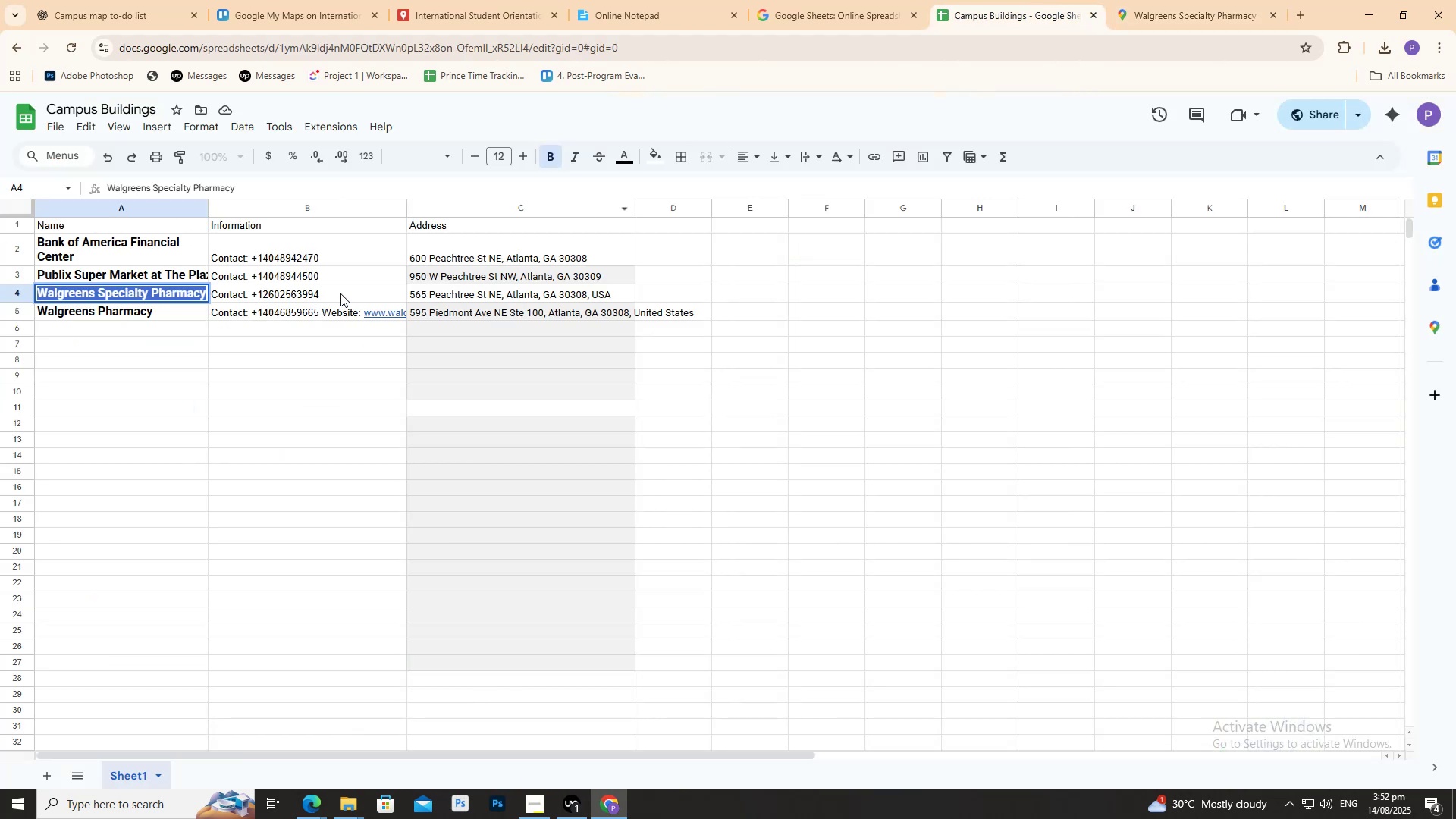 
double_click([340, 293])
 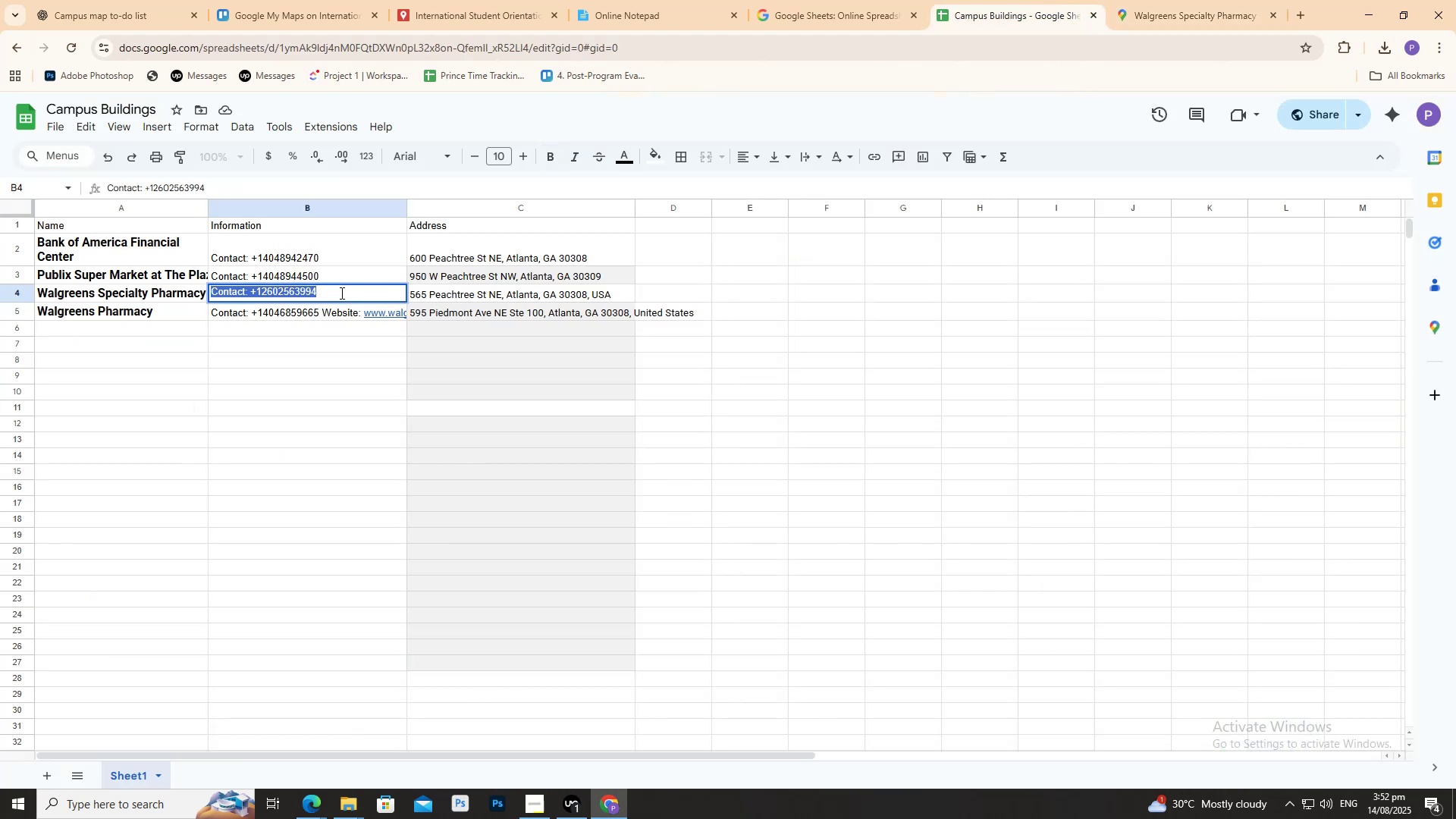 
triple_click([340, 293])
 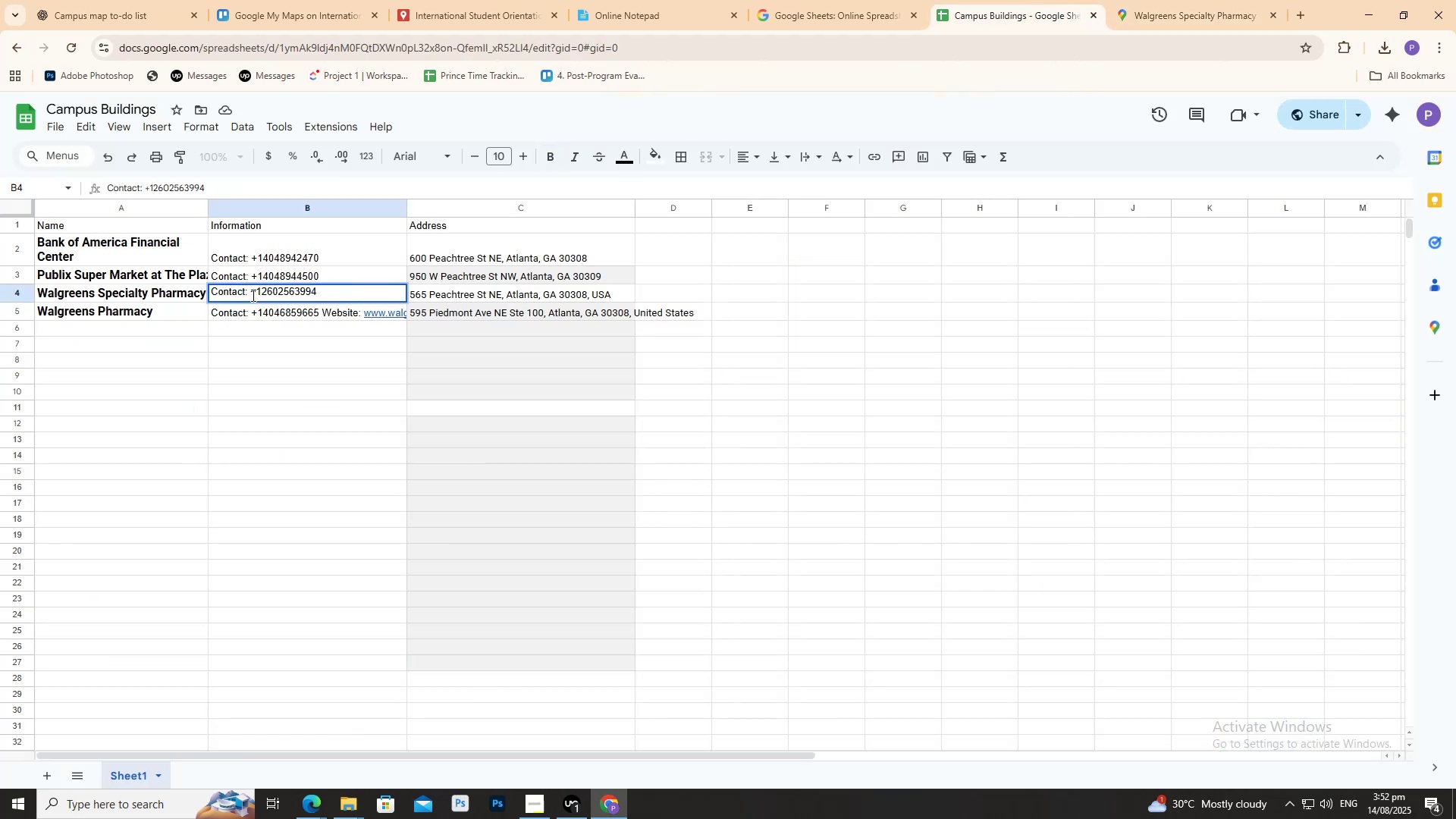 
left_click_drag(start_coordinate=[252, 294], to_coordinate=[339, 281])
 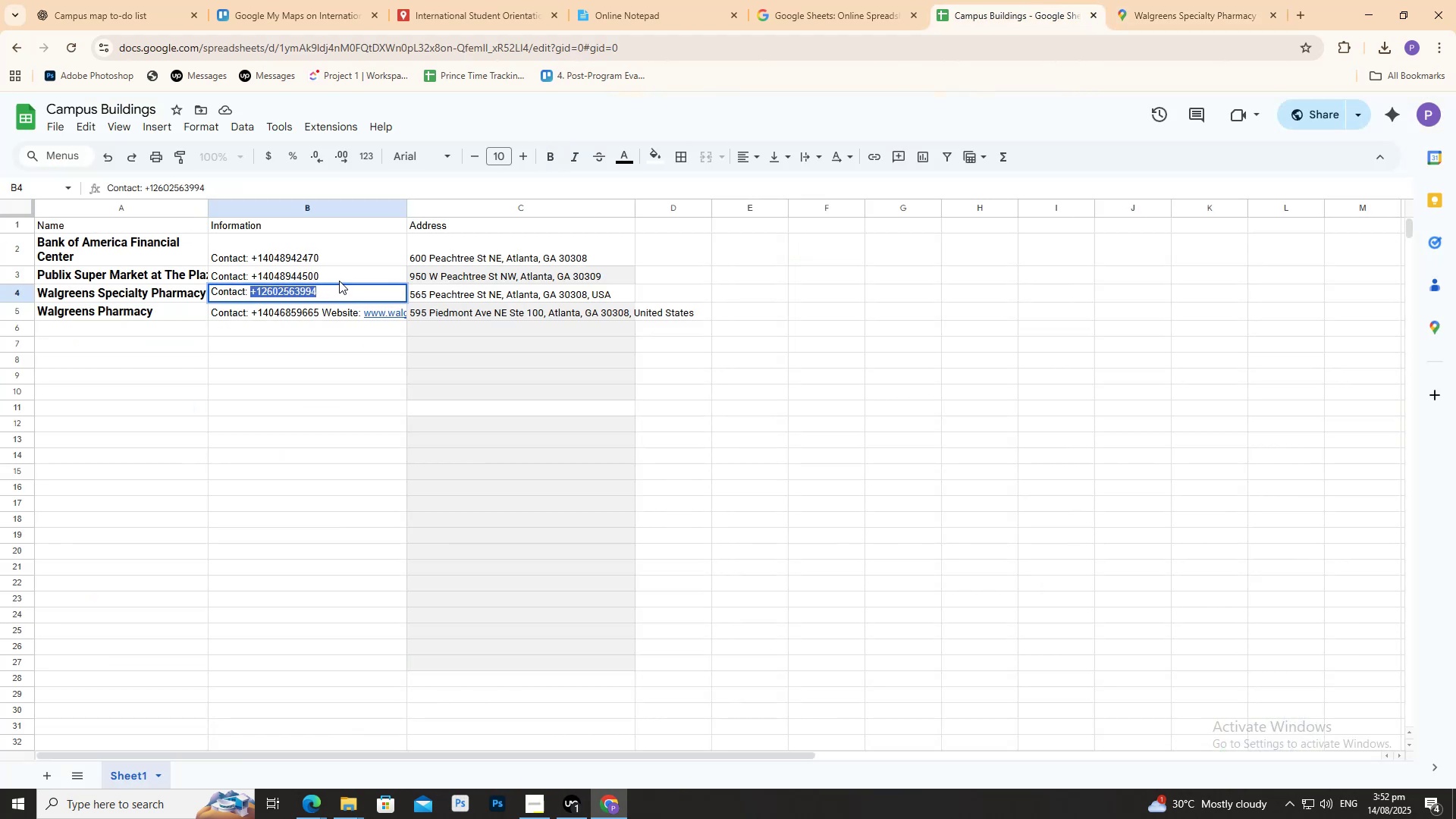 
key(Control+V)
 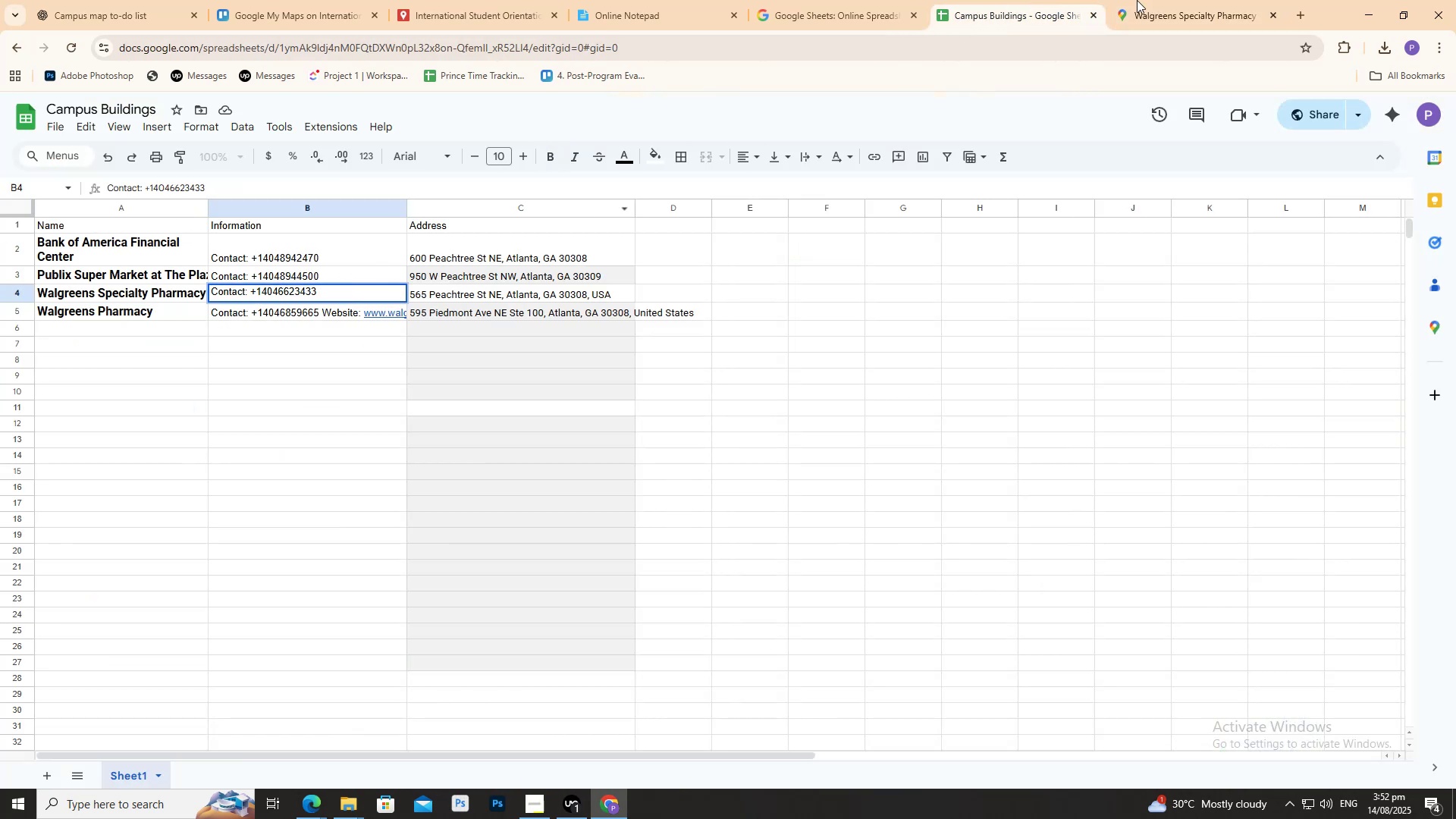 
left_click([1160, 0])
 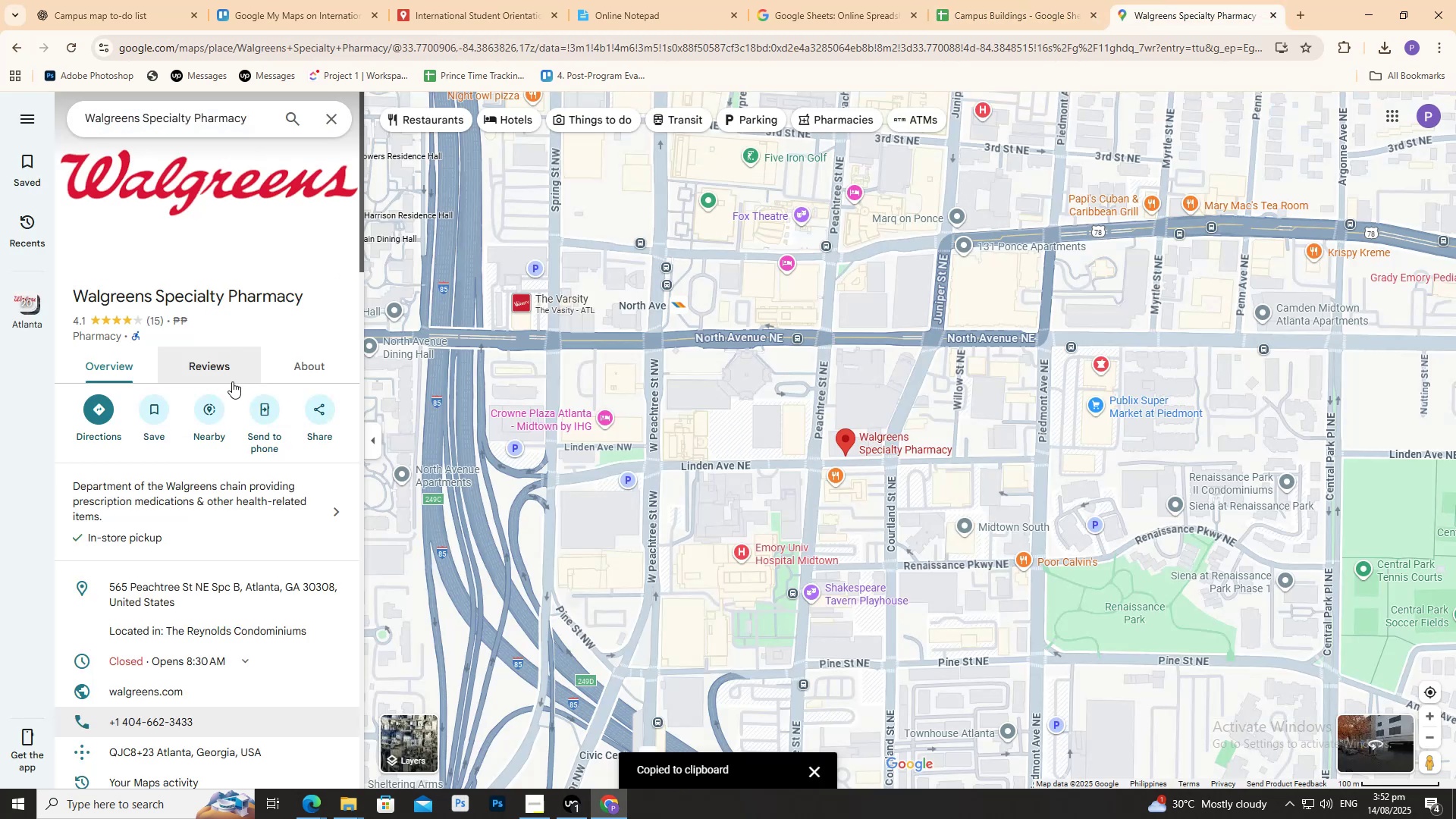 
scroll: coordinate [203, 506], scroll_direction: down, amount: 2.0
 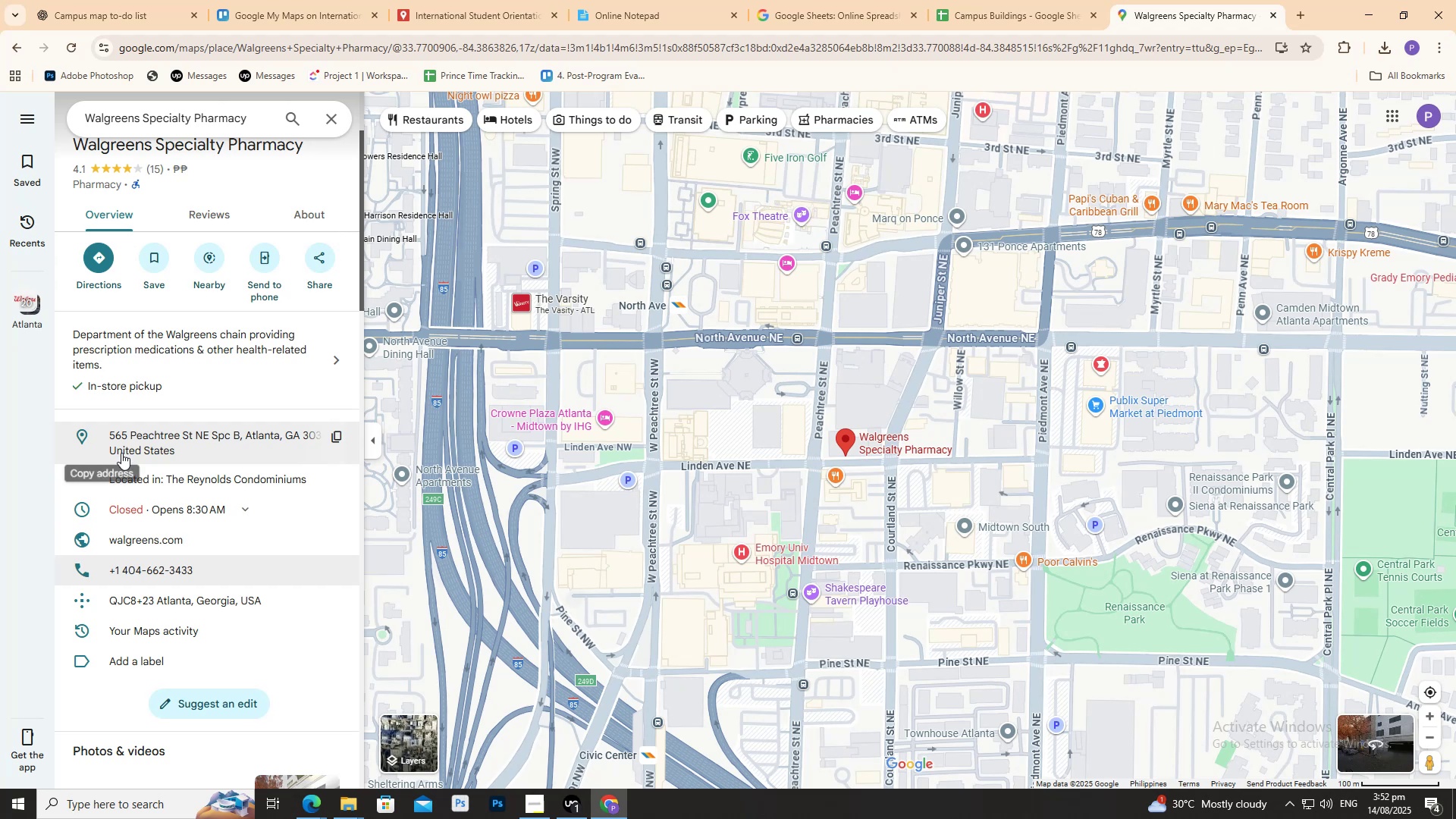 
left_click([121, 451])
 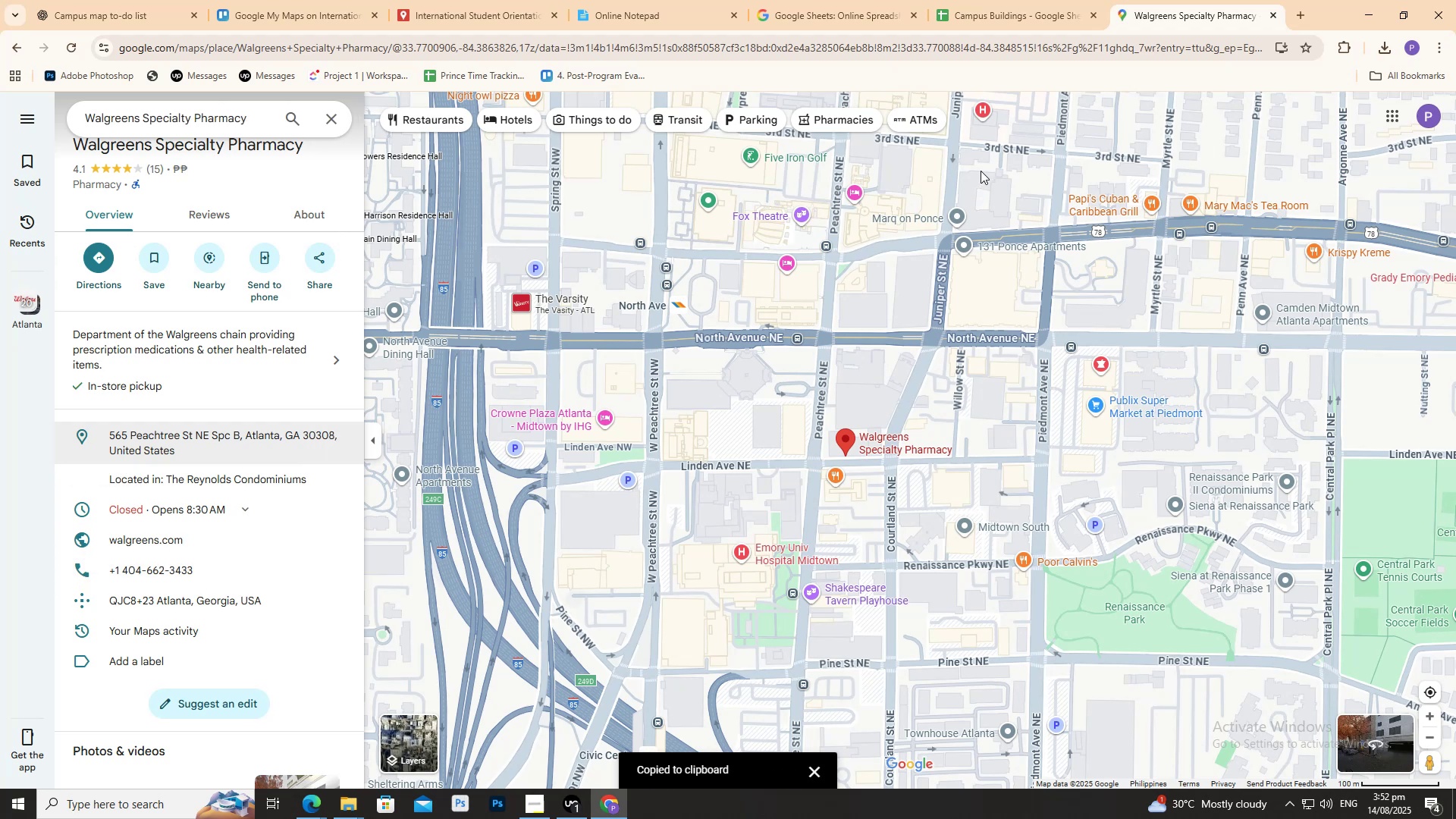 
left_click([1042, 0])
 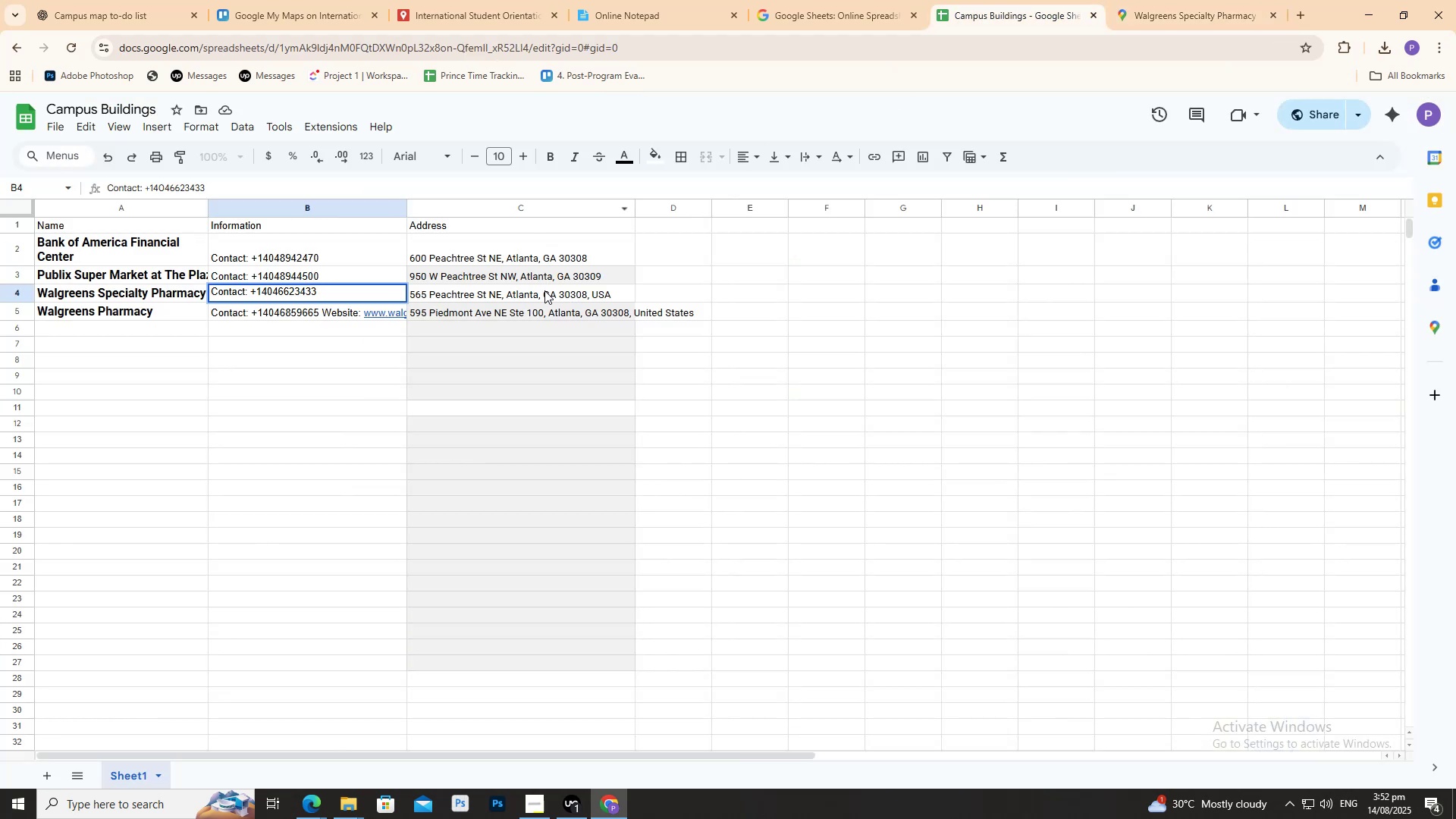 
double_click([546, 291])
 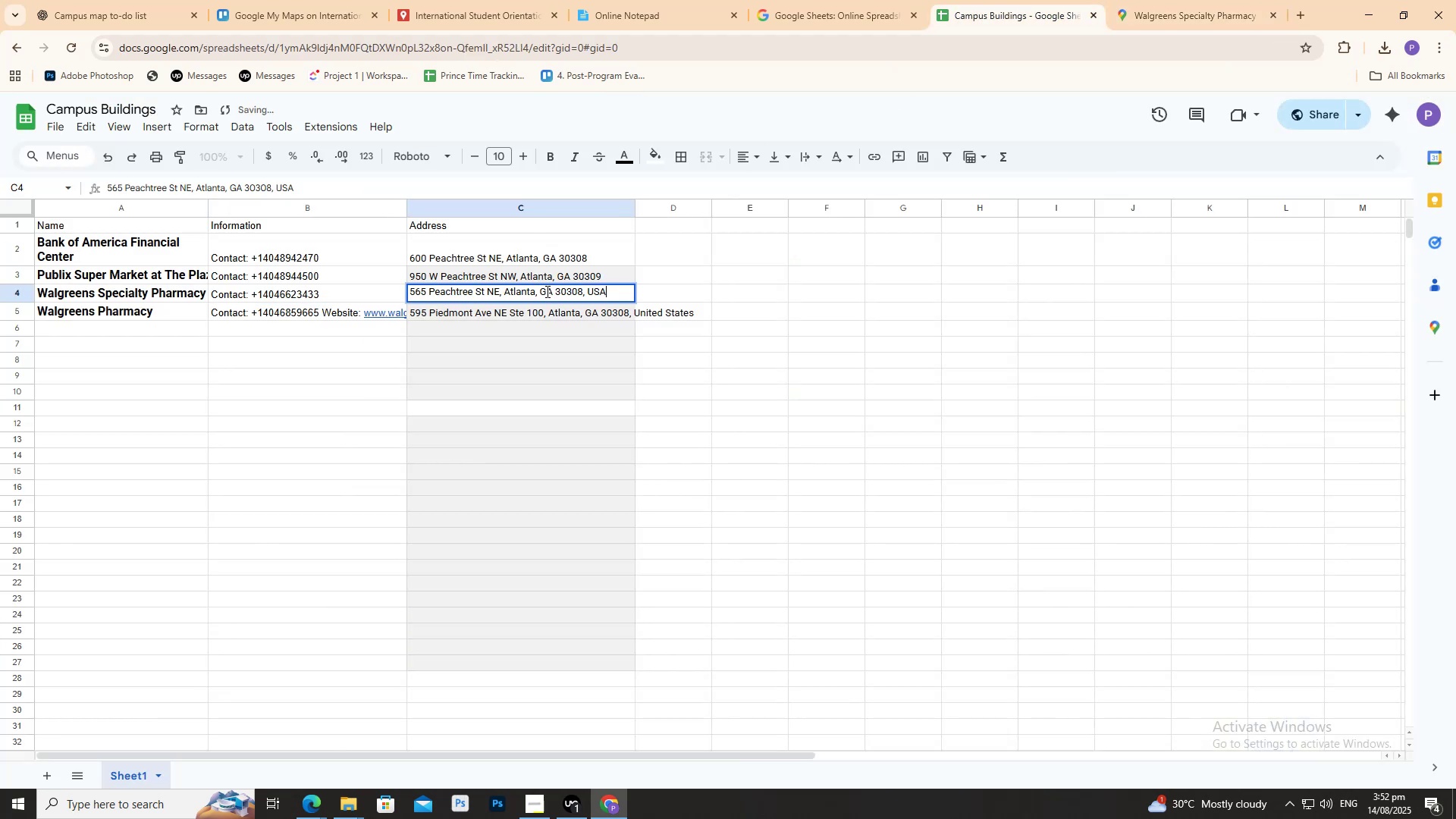 
triple_click([546, 291])
 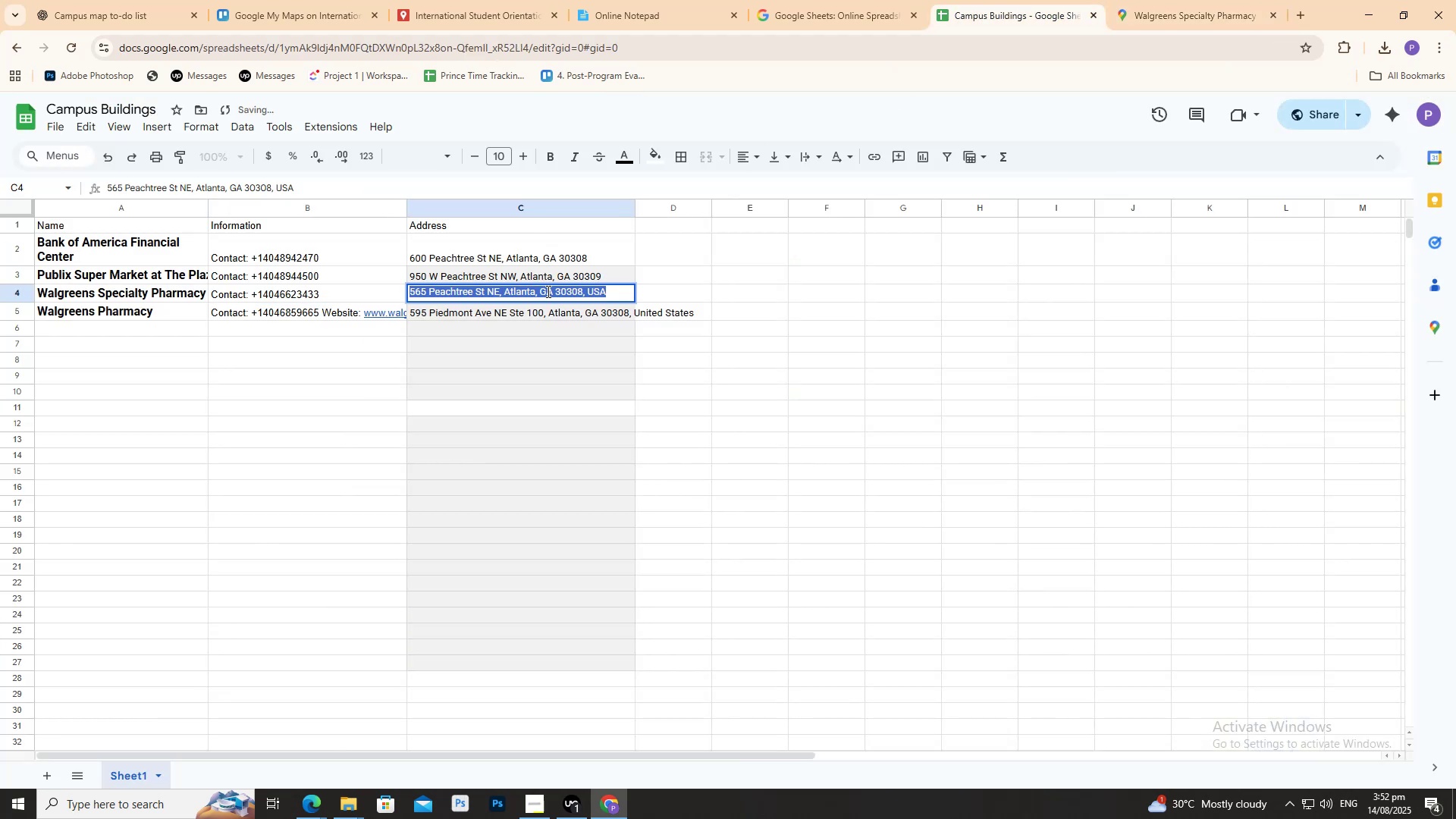 
key(Control+V)
 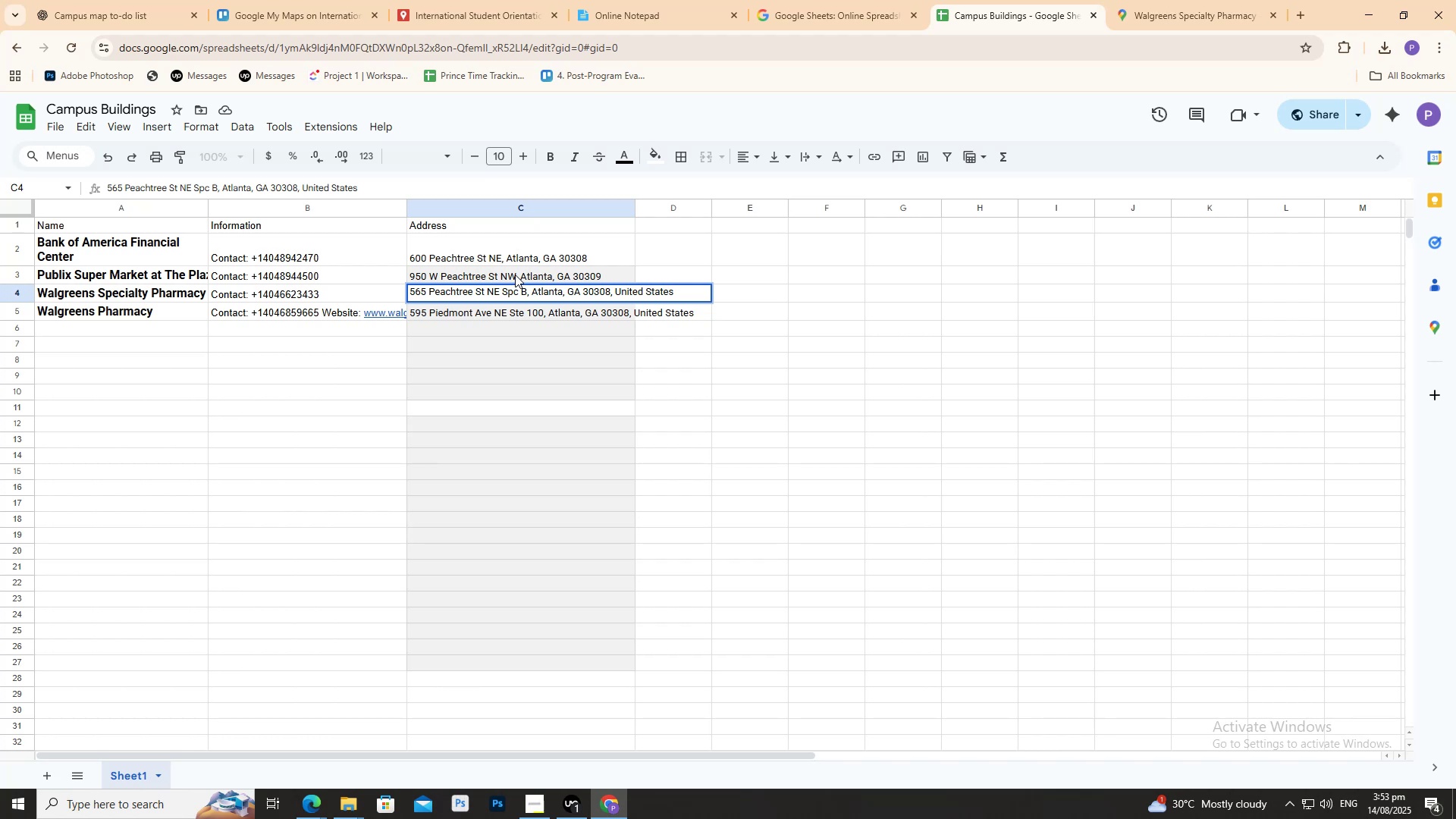 
wait(87.6)
 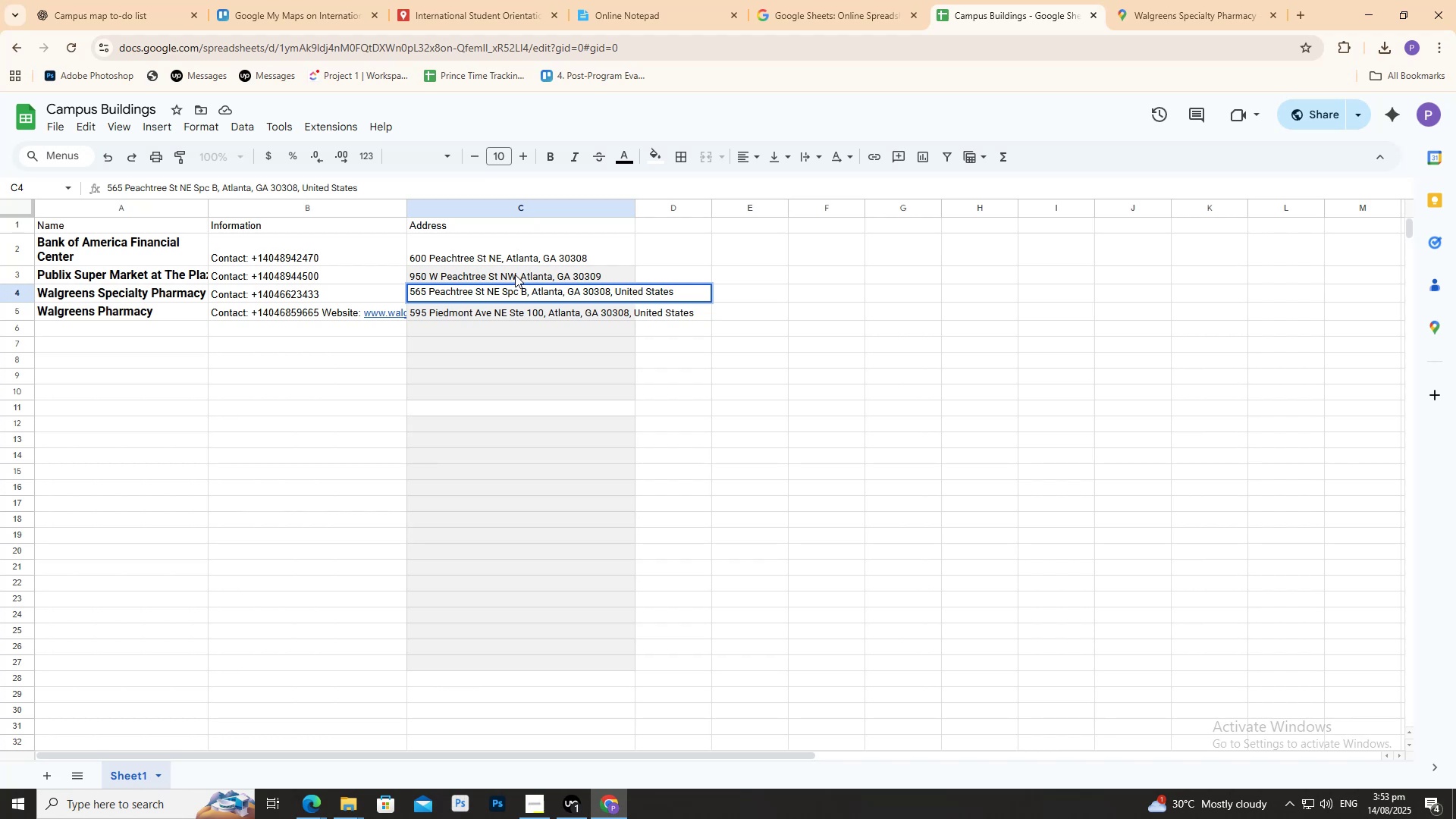 
left_click([413, 0])
 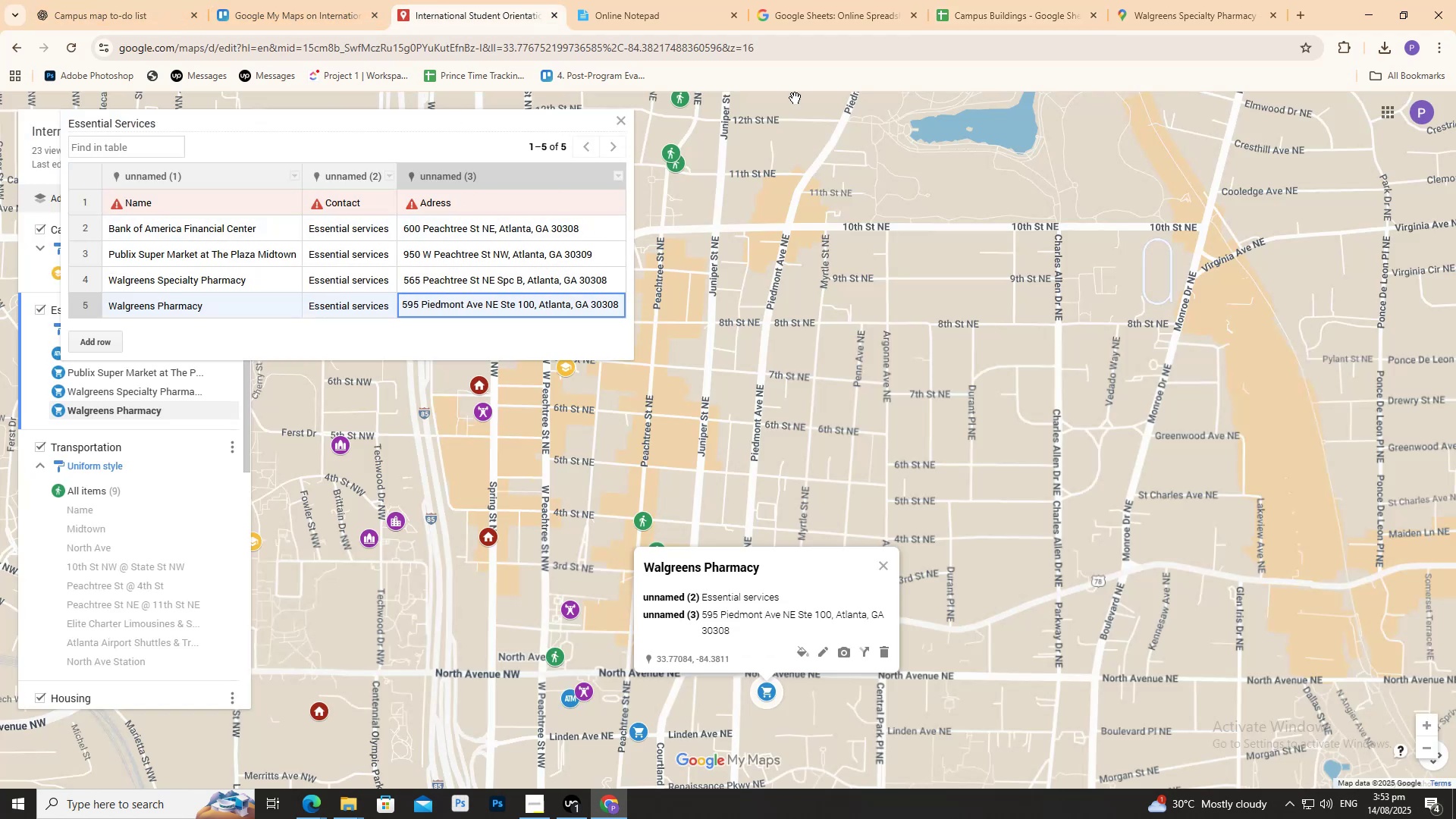 
left_click([971, 0])
 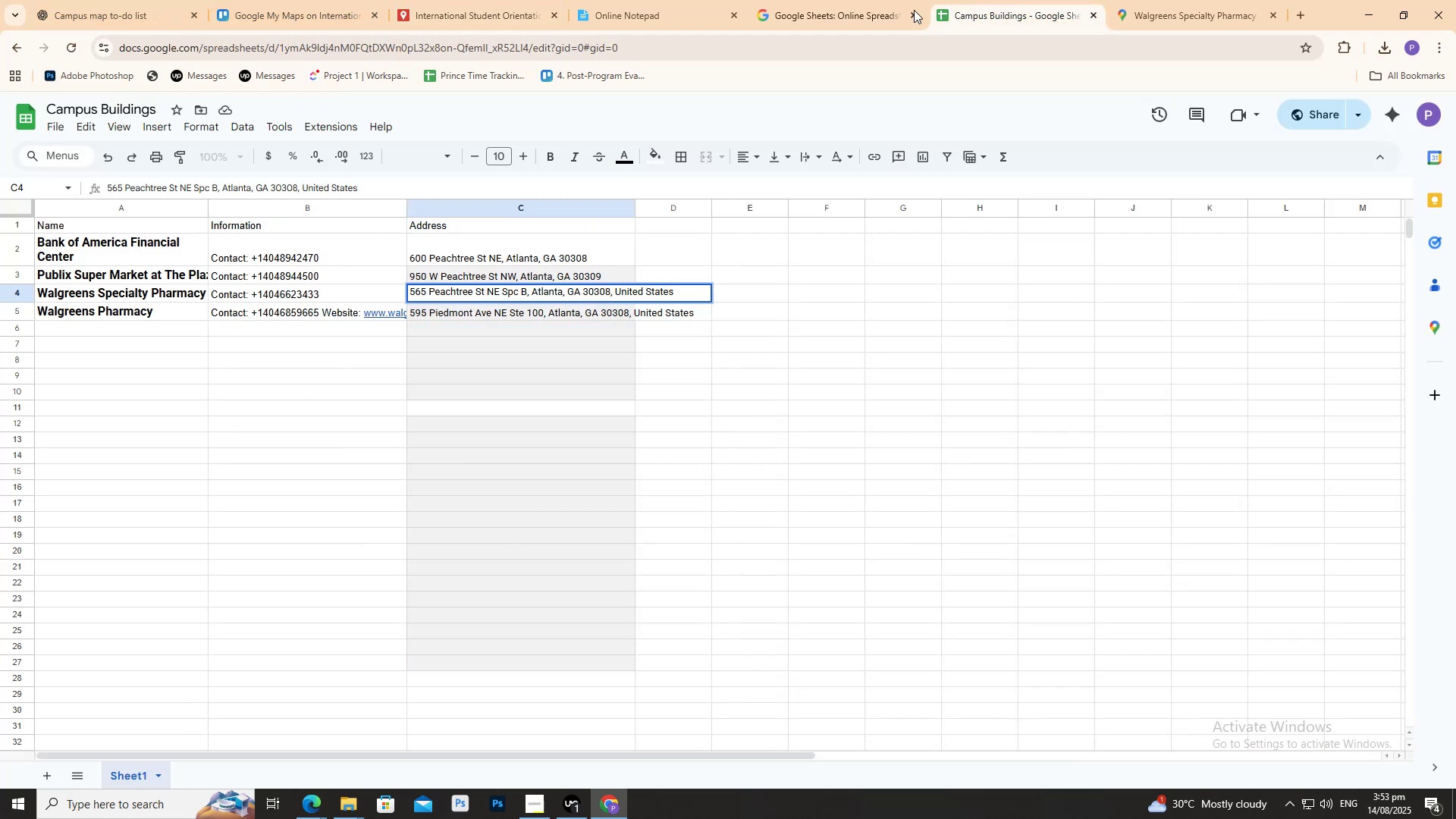 
left_click([836, 2])
 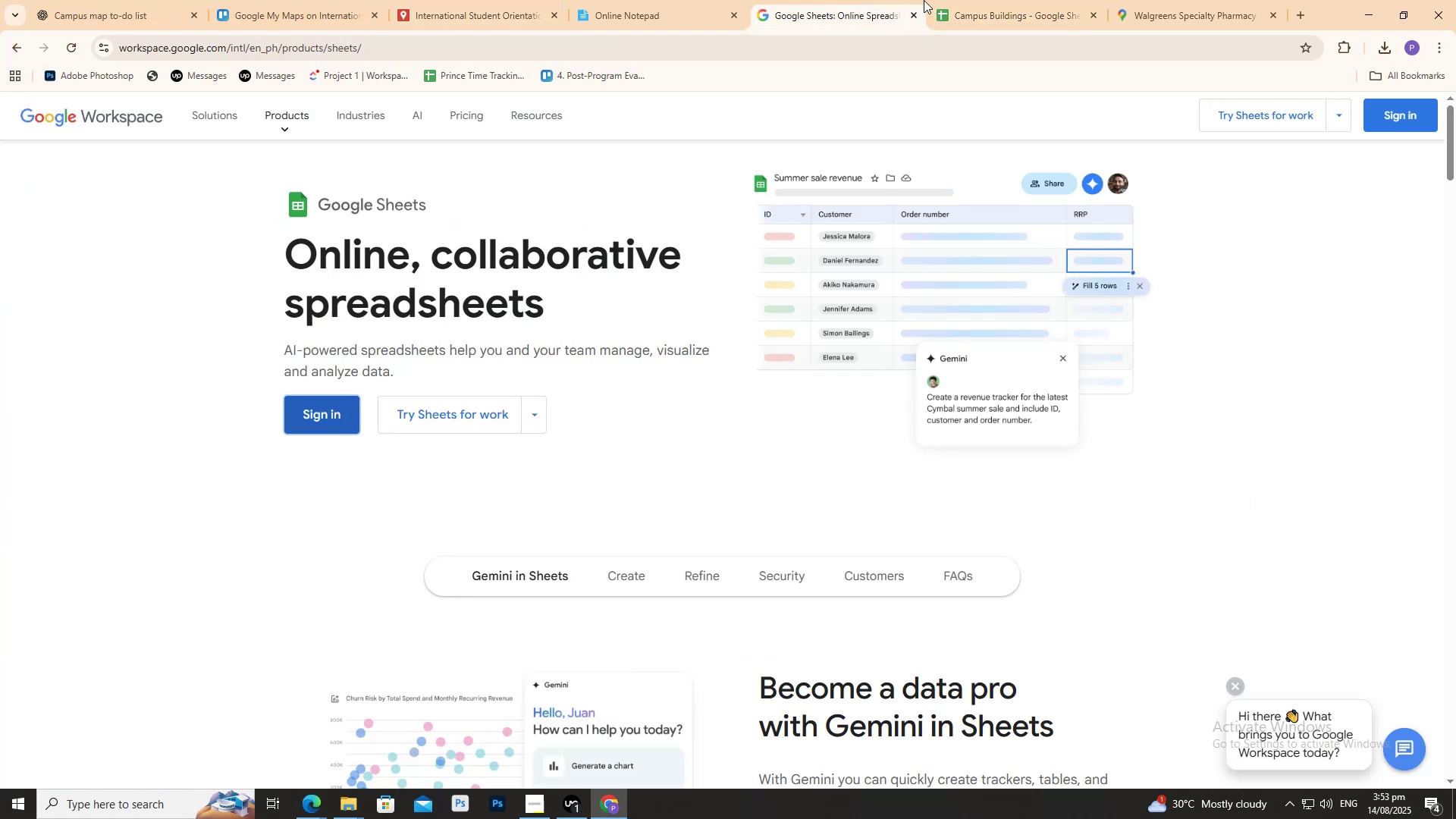 
double_click([926, 0])
 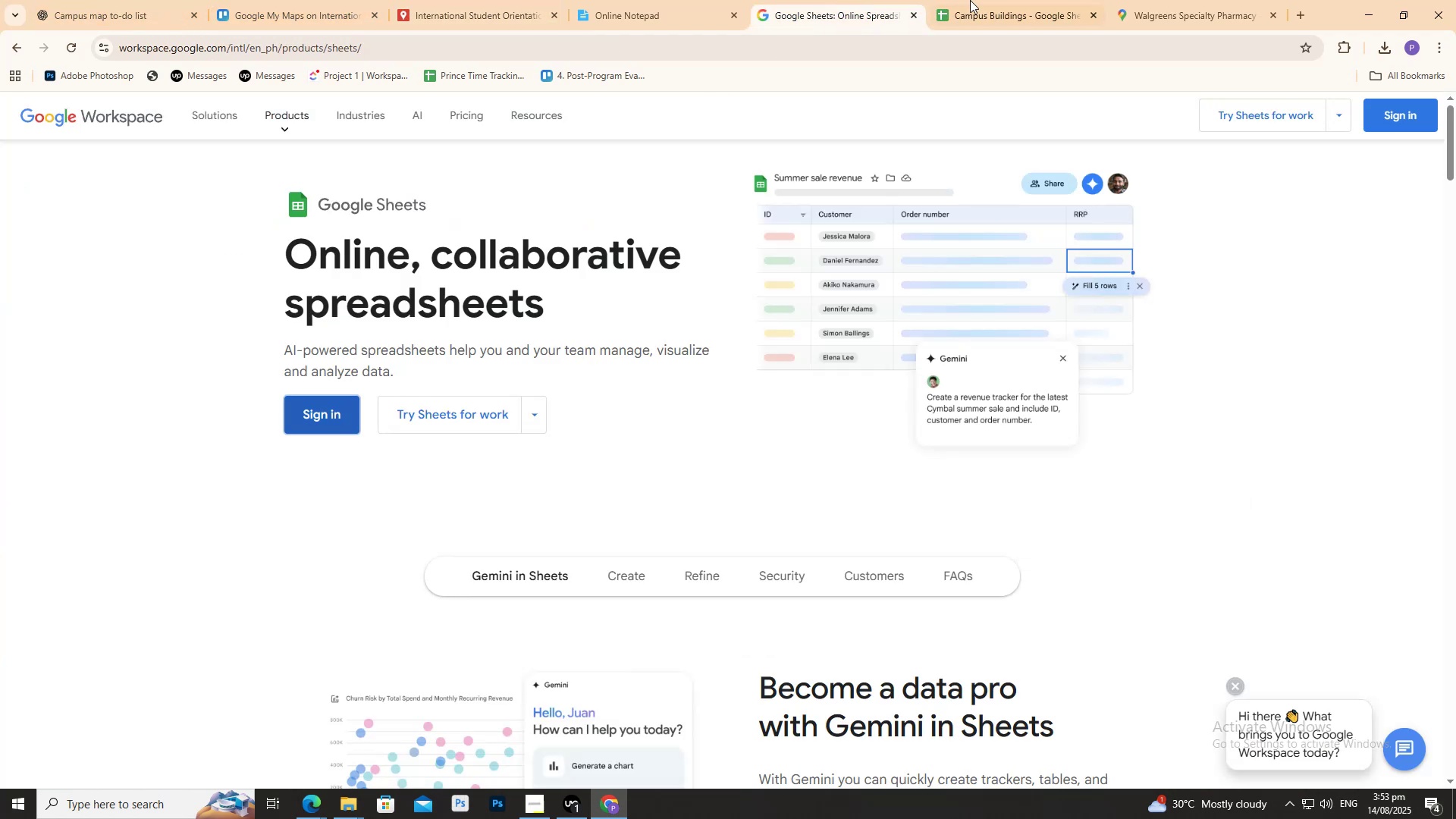 
left_click([980, 0])
 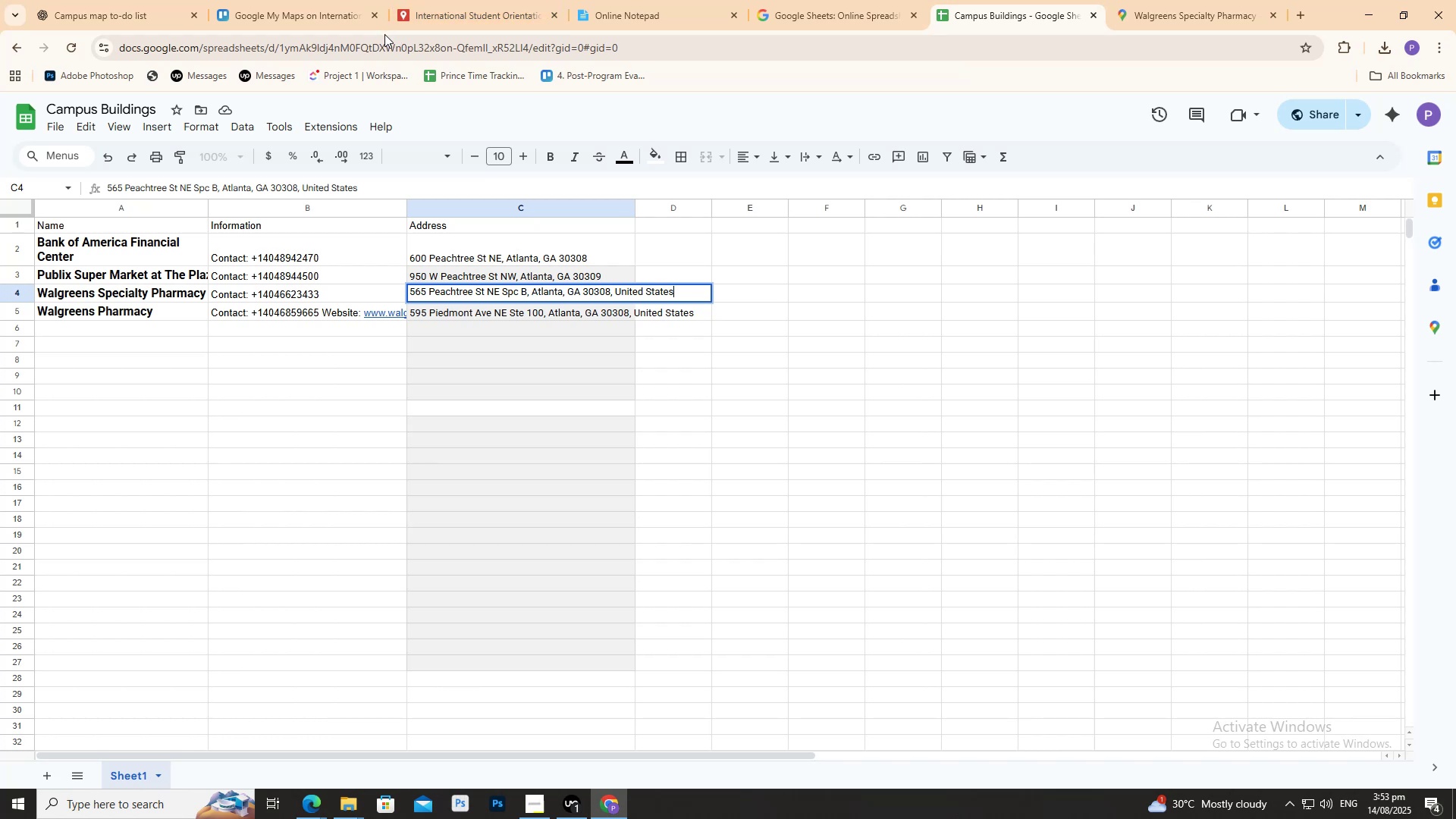 
left_click([1260, 0])
 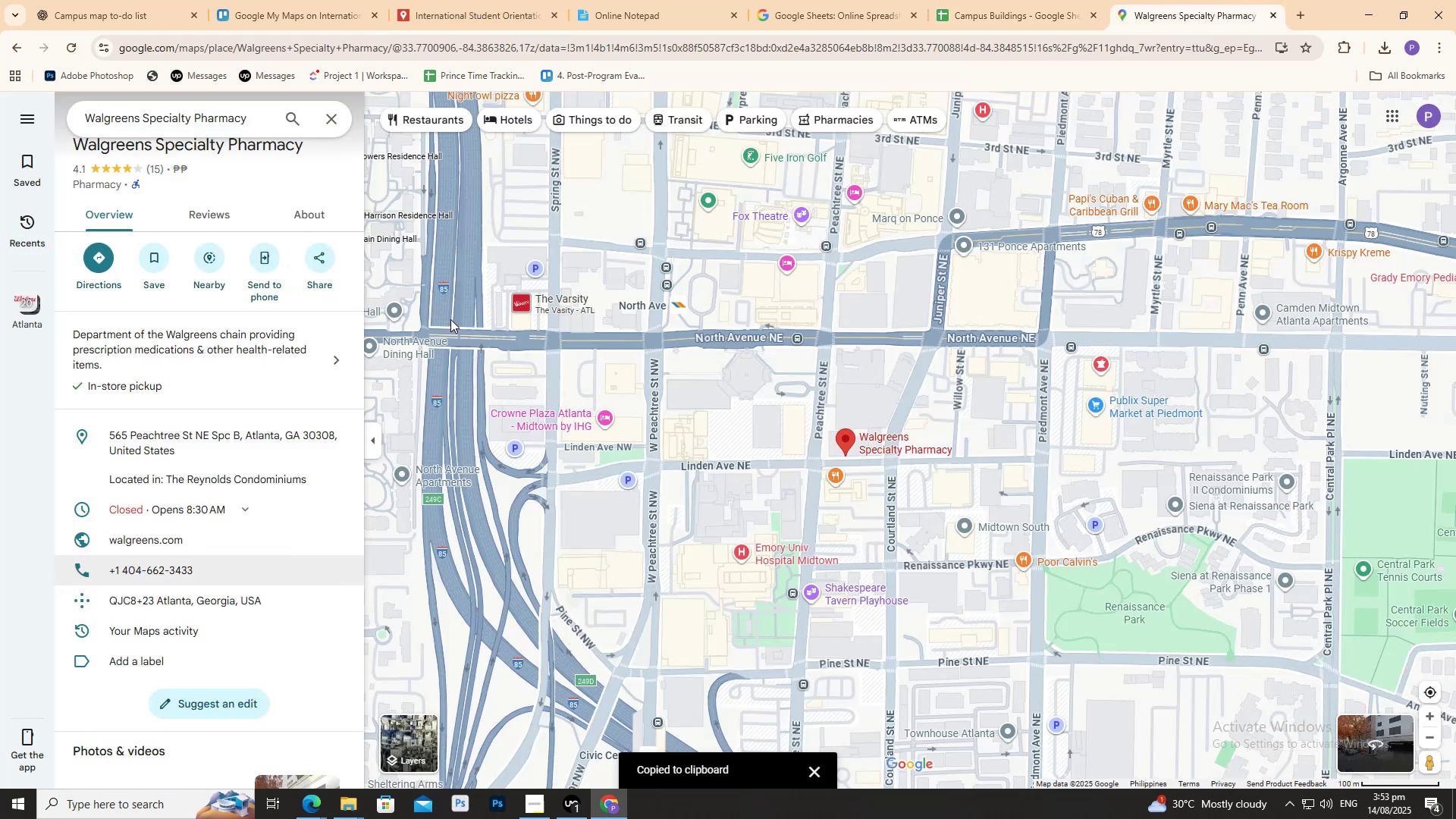 
wait(5.04)
 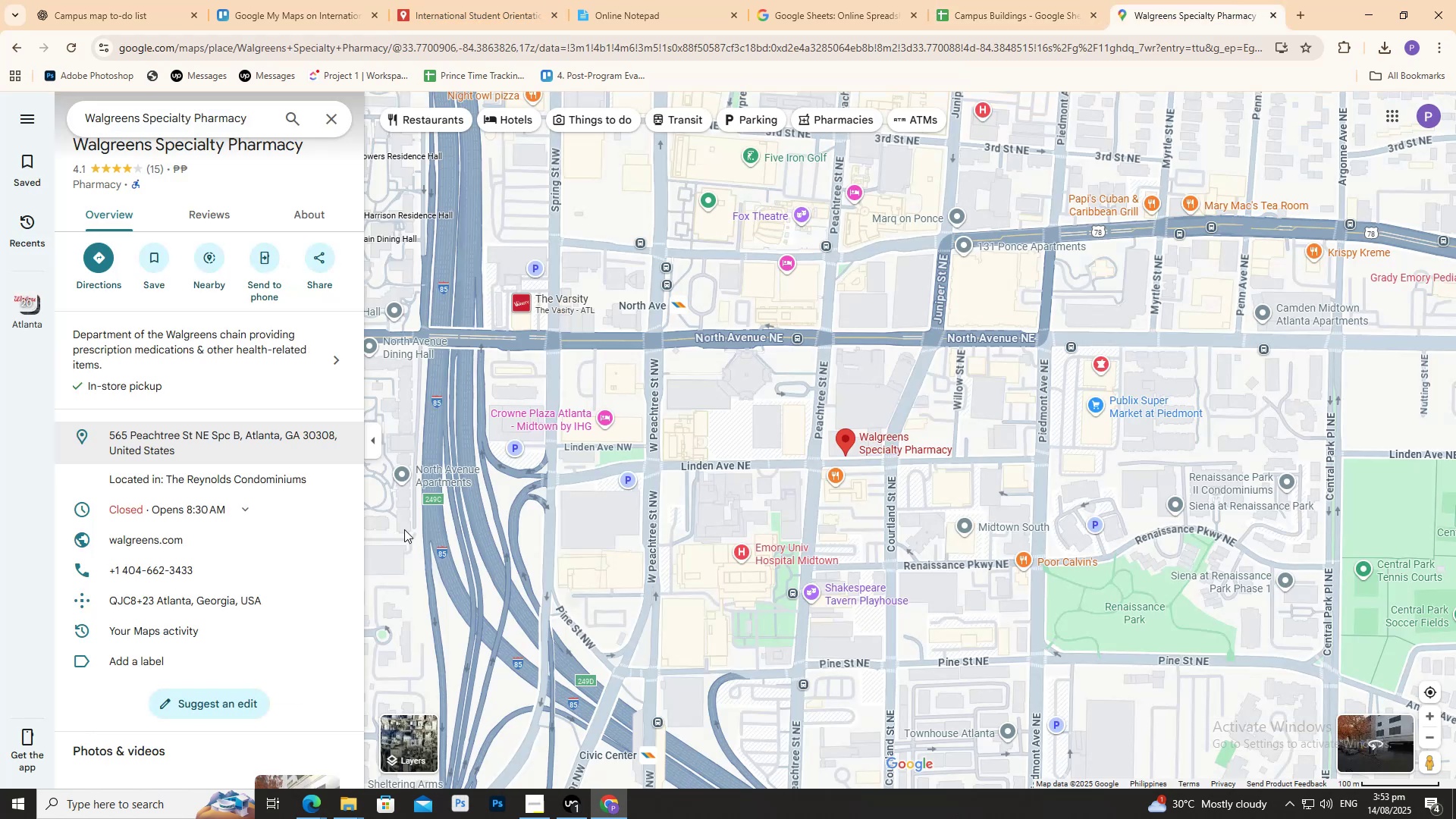 
left_click([971, 0])
 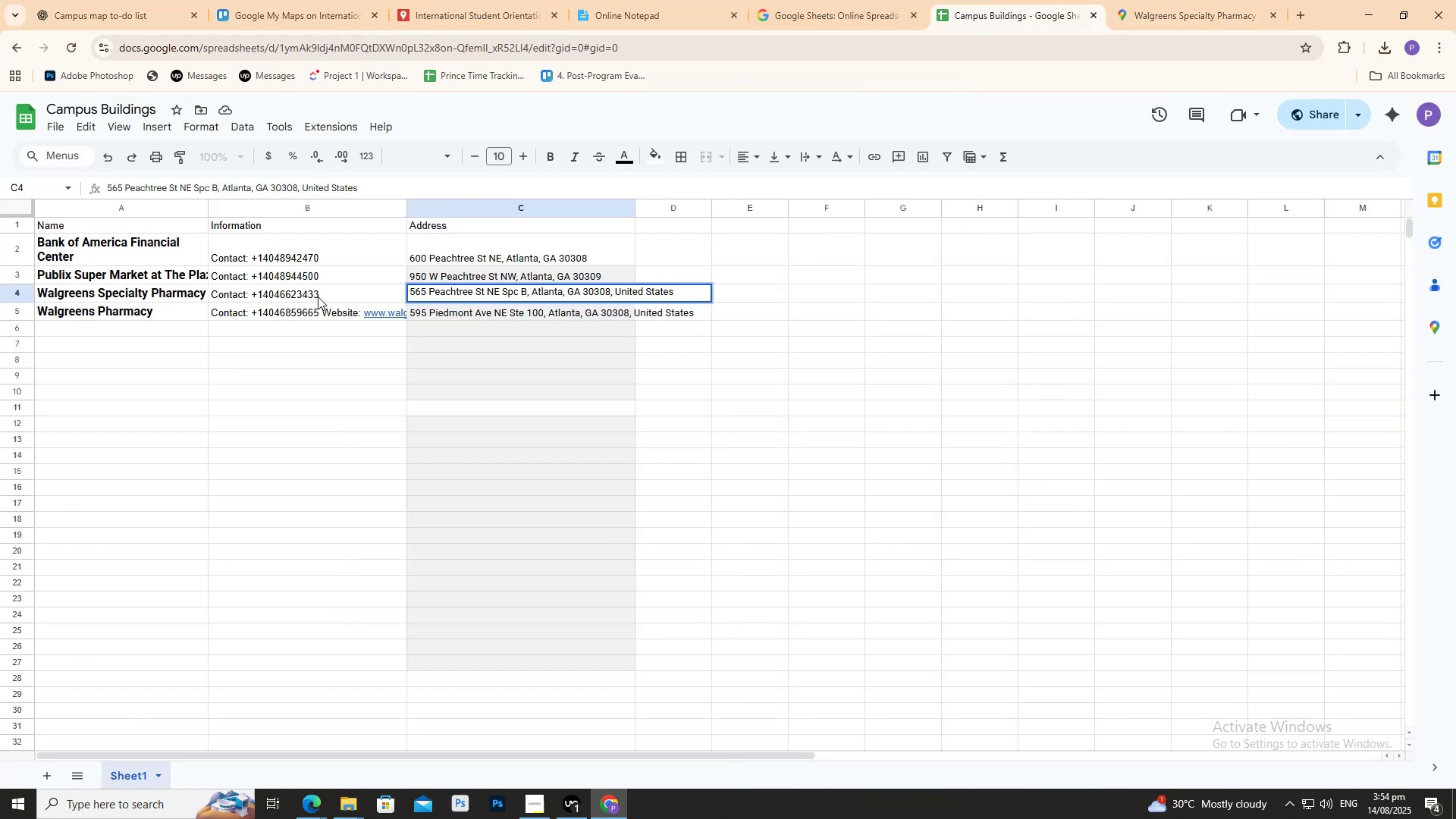 
double_click([320, 295])
 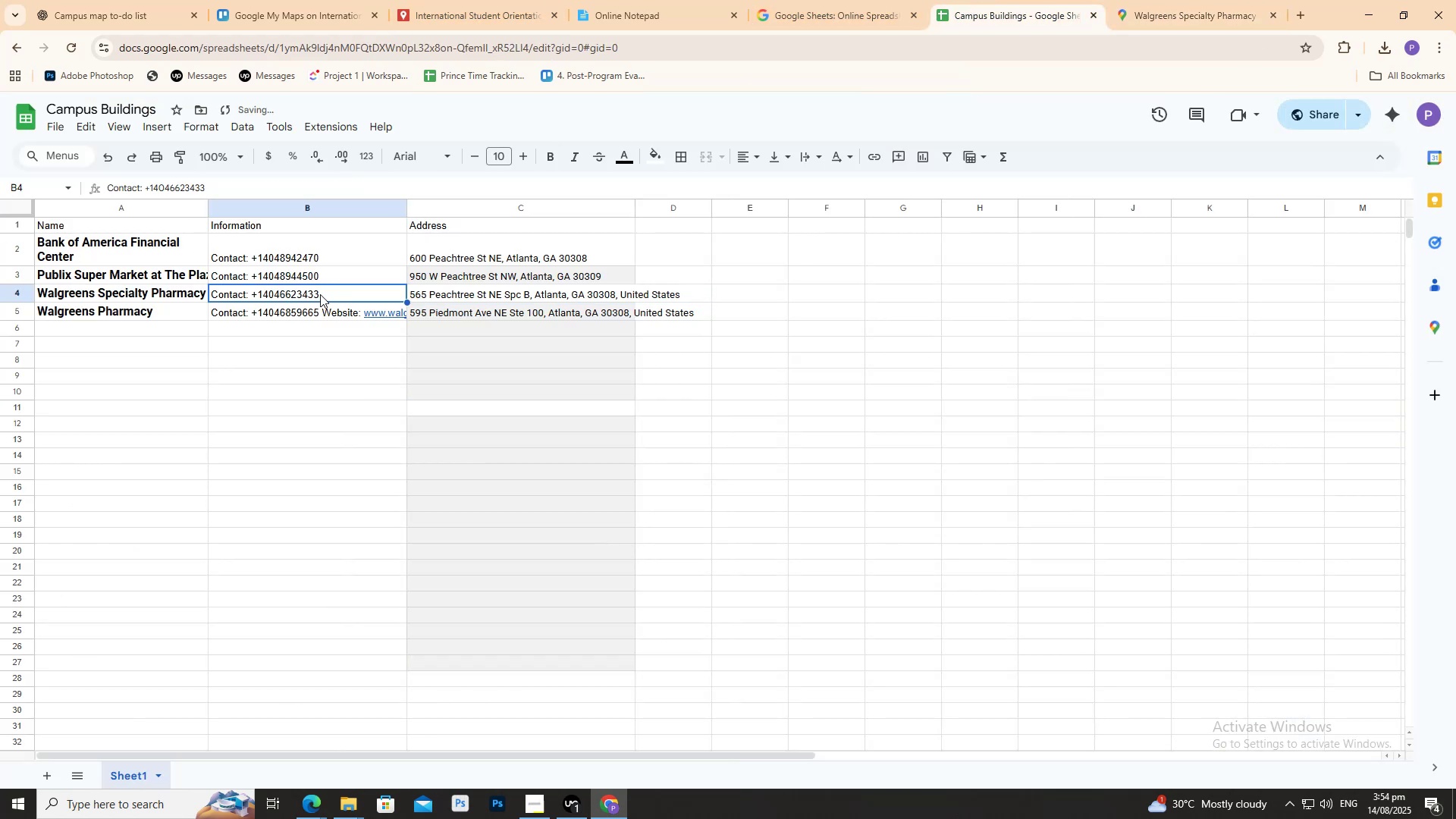 
triple_click([320, 294])
 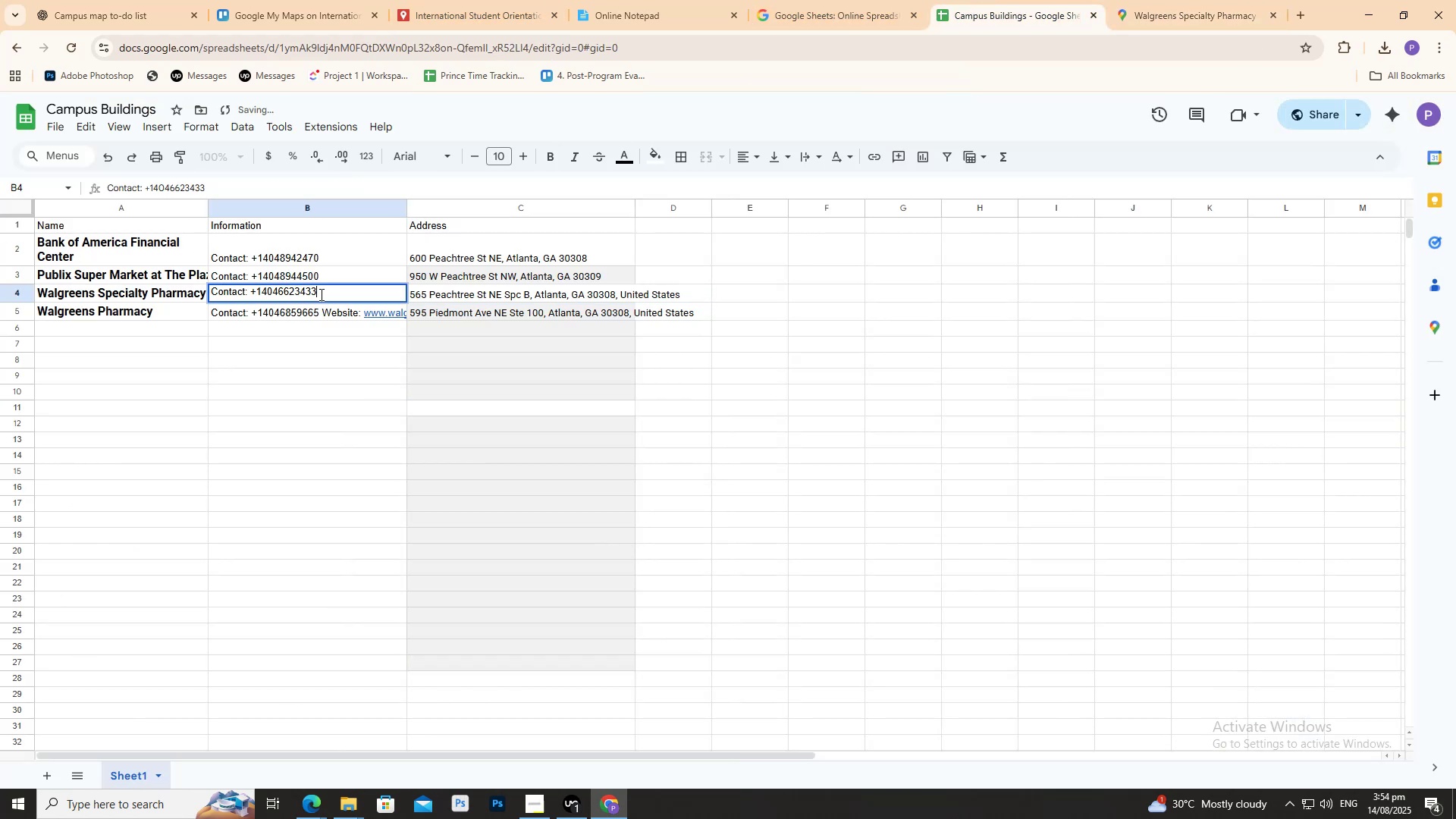 
key(Control+A)
 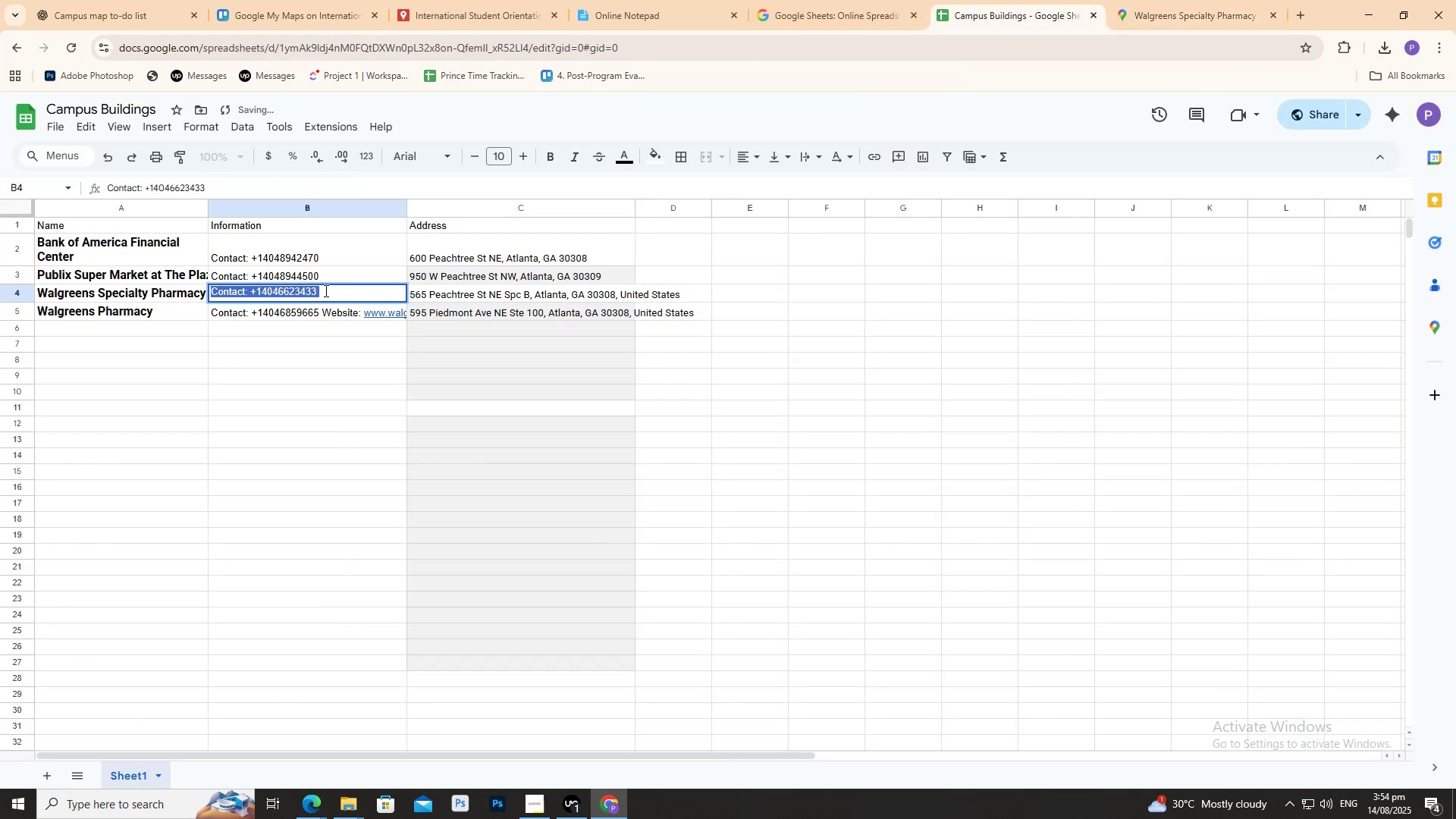 
key(Control+V)
 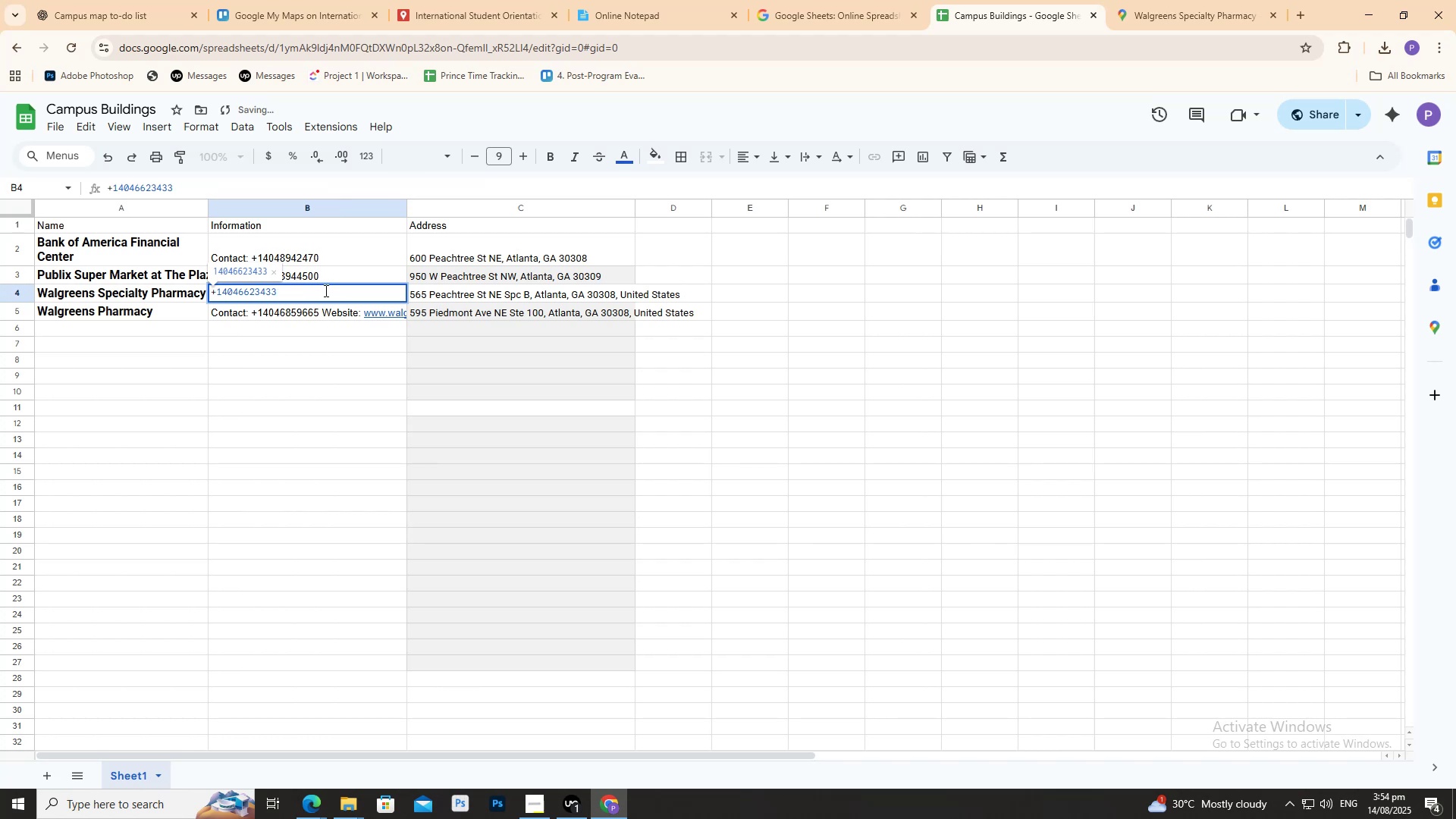 
key(Control+Z)
 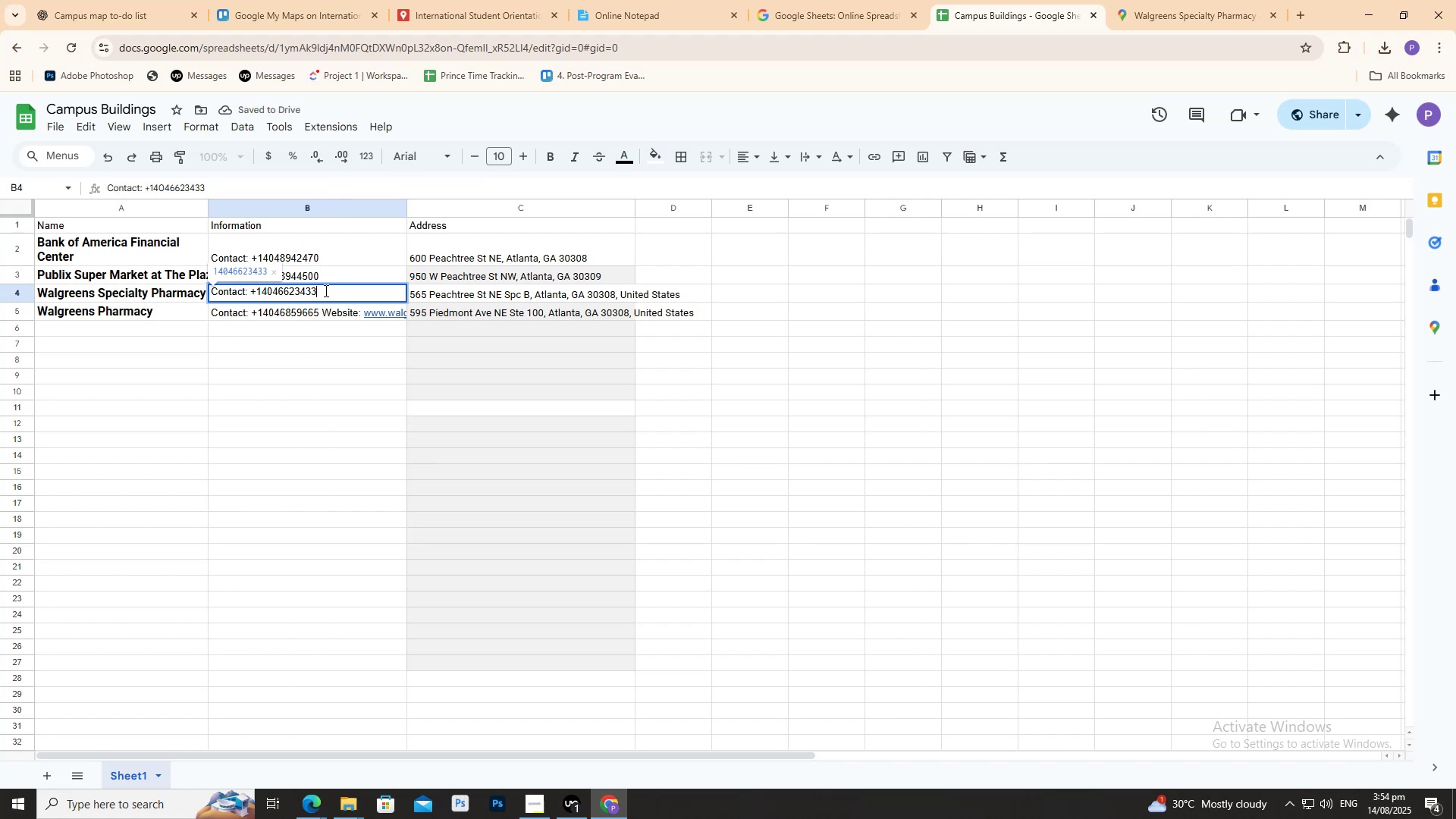 
left_click_drag(start_coordinate=[325, 290], to_coordinate=[253, 291])
 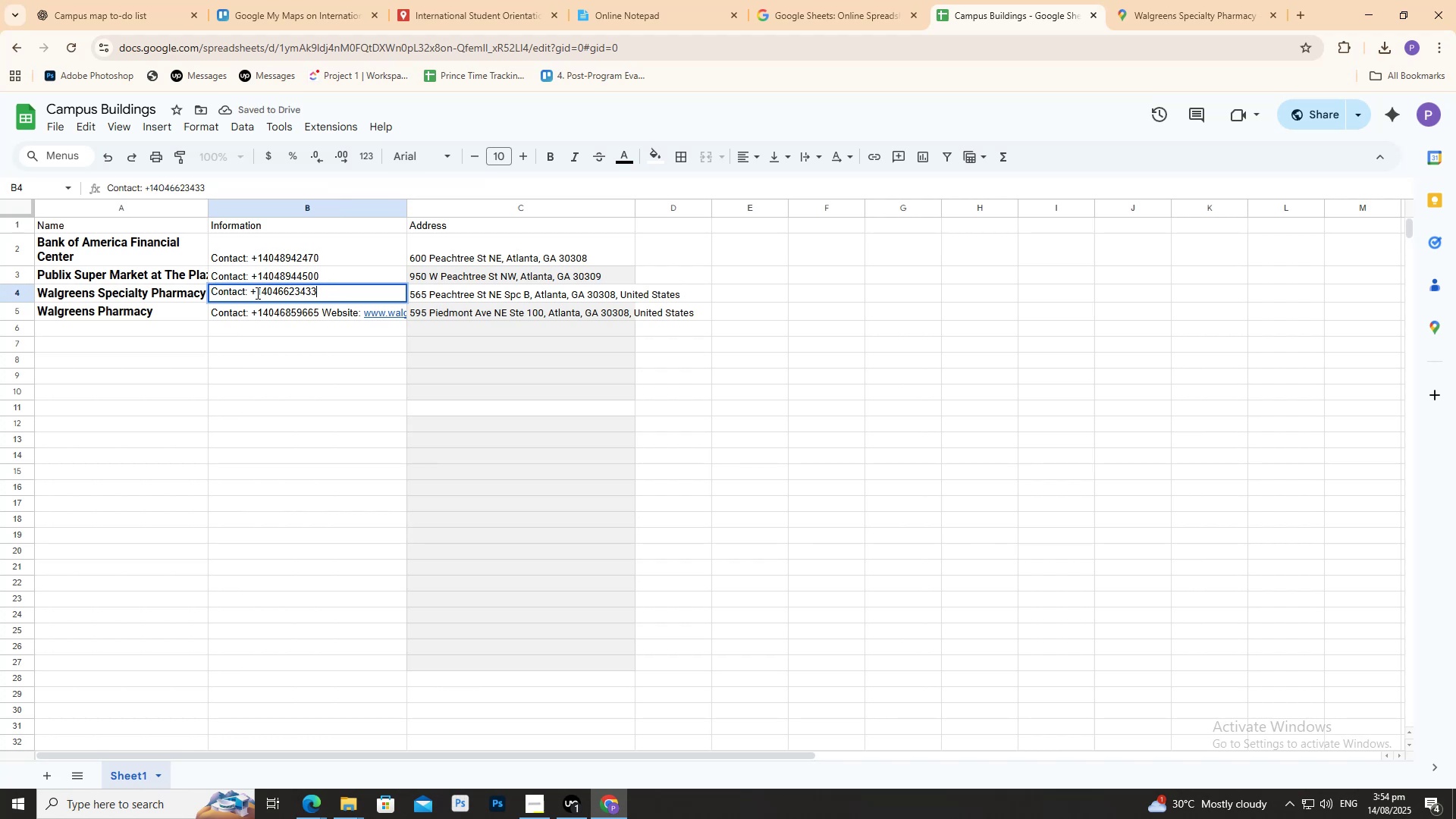 
hold_key(key=ControlLeft, duration=0.48)
 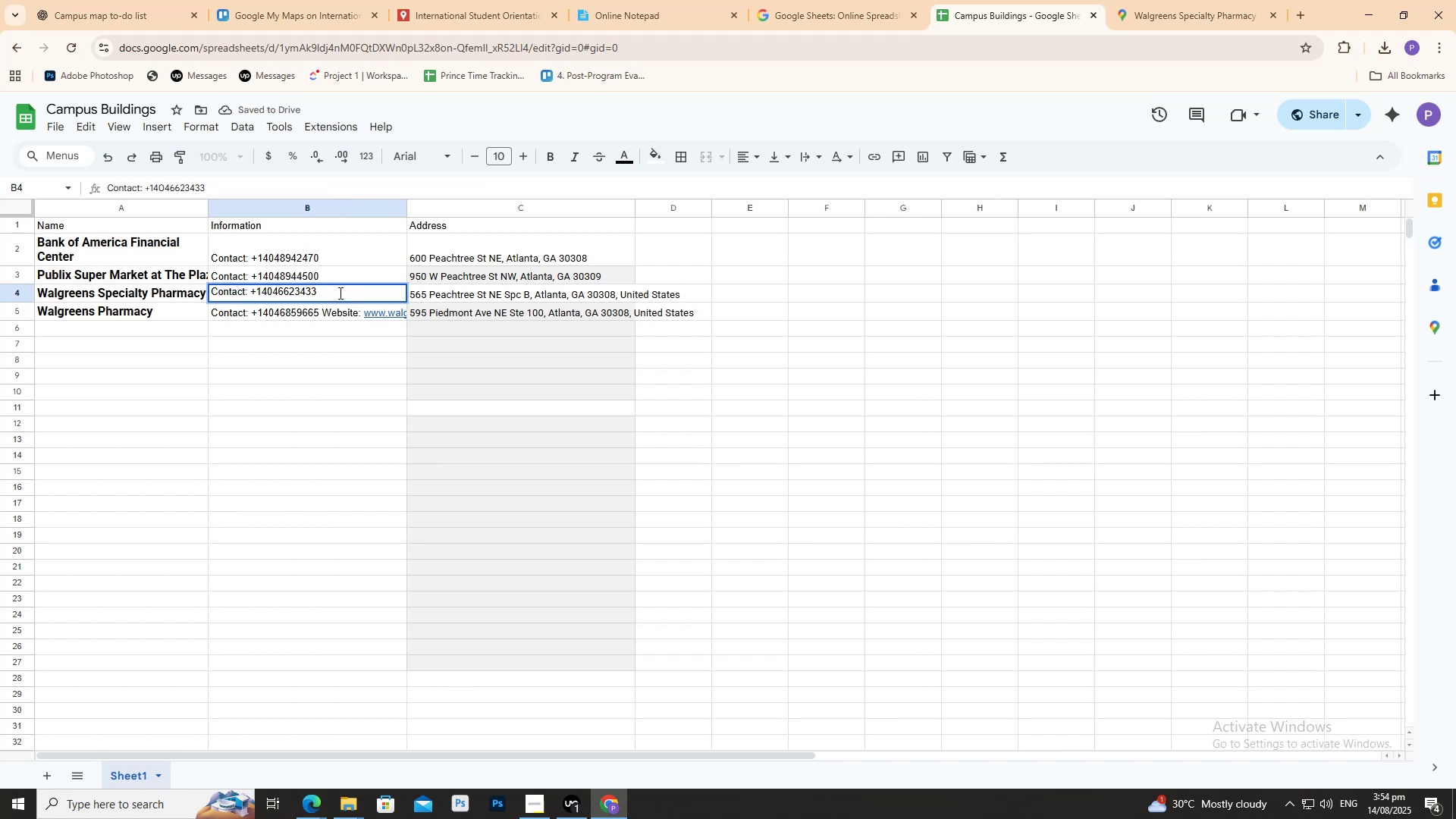 
left_click_drag(start_coordinate=[338, 292], to_coordinate=[252, 293])
 